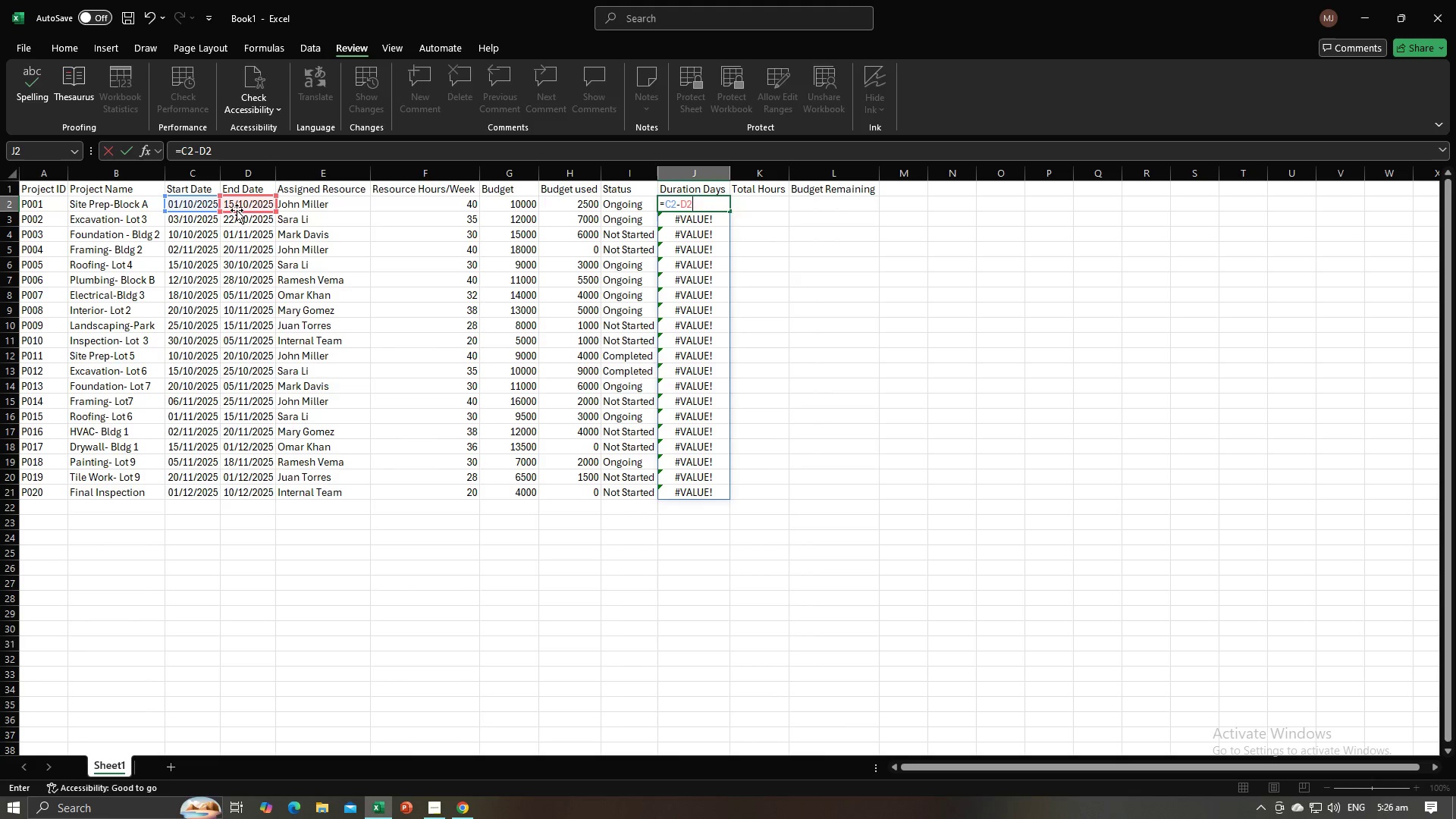 
key(Enter)
 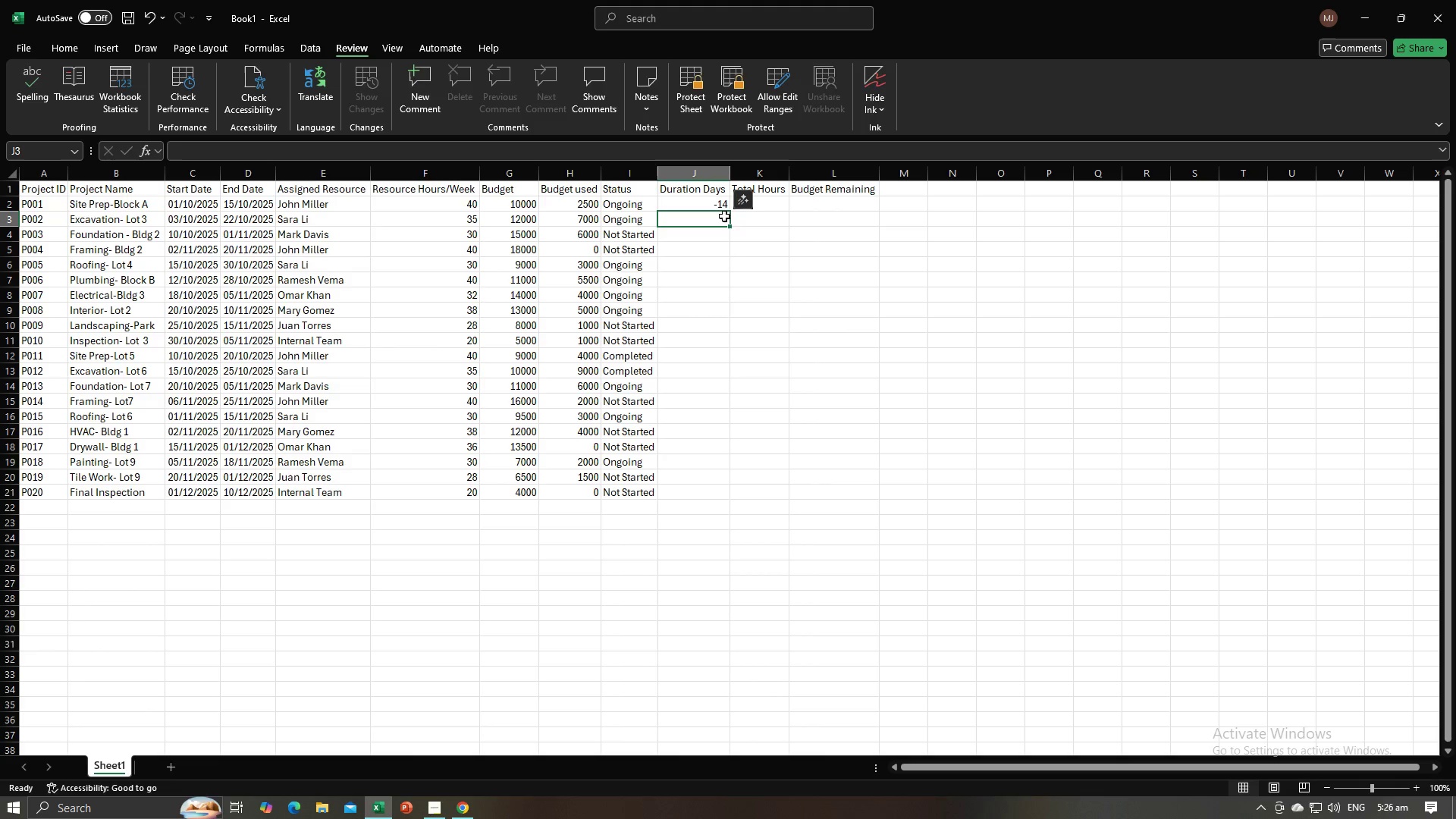 
left_click([714, 206])
 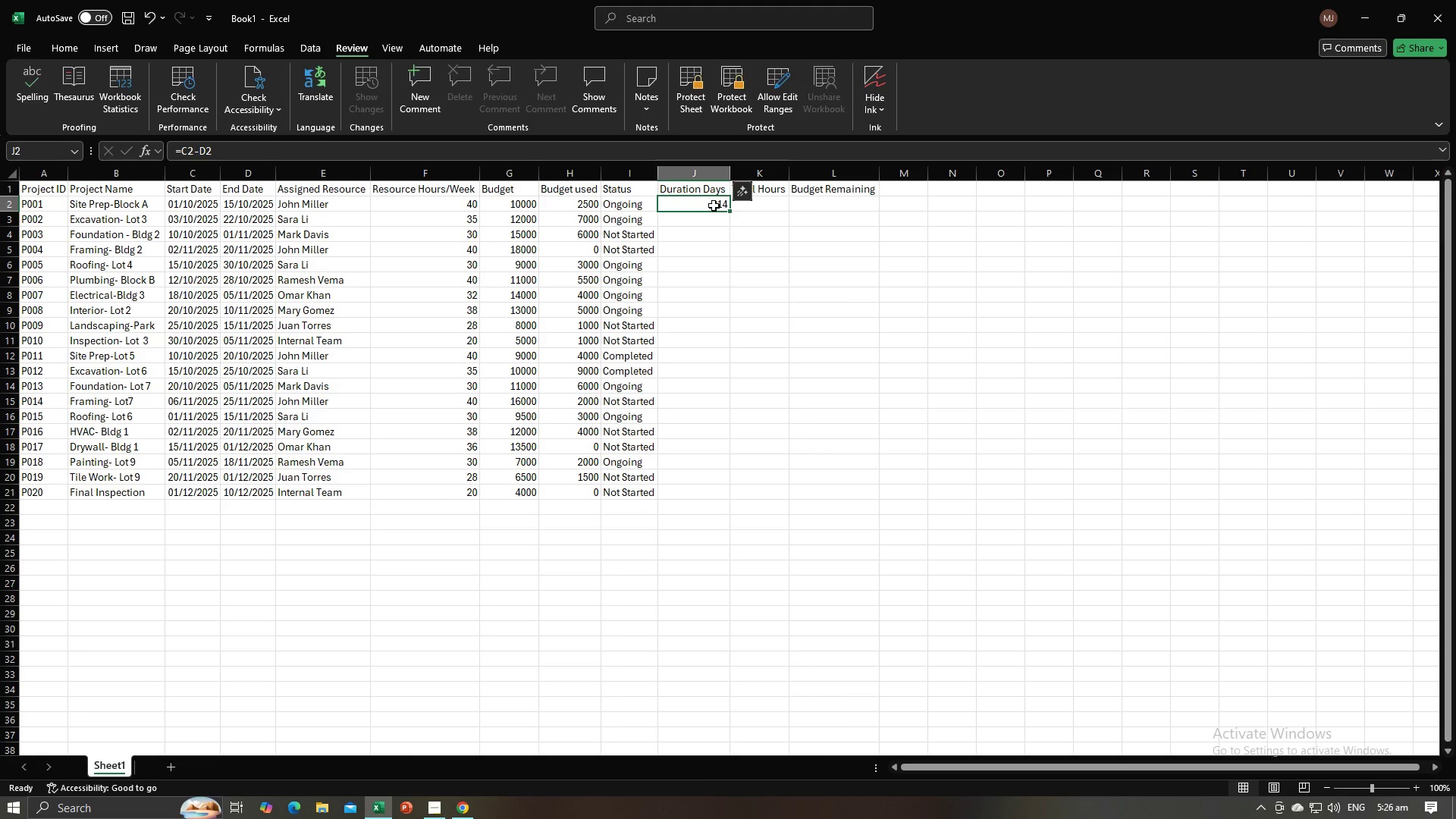 
key(Backspace)
 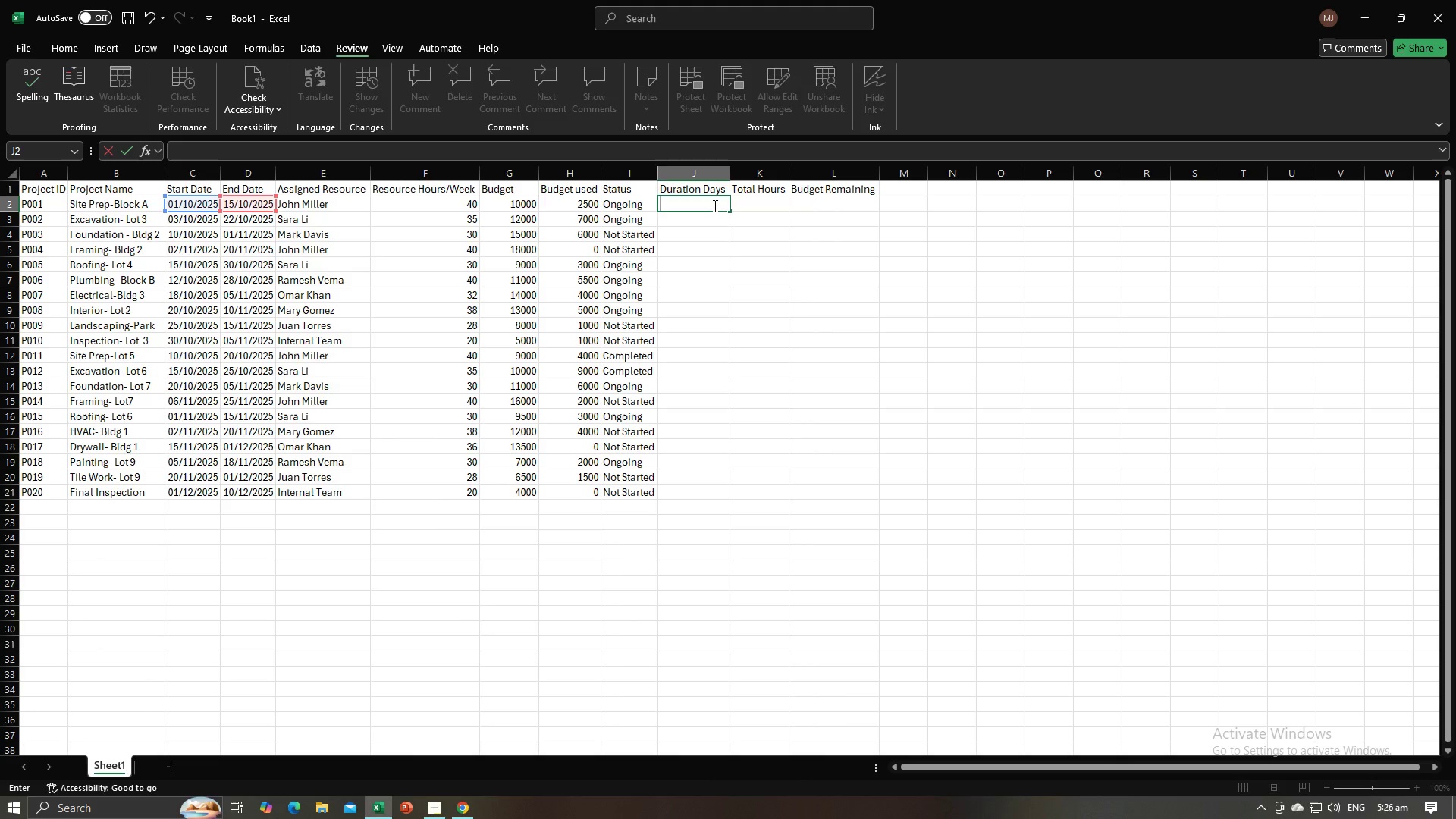 
key(Equal)
 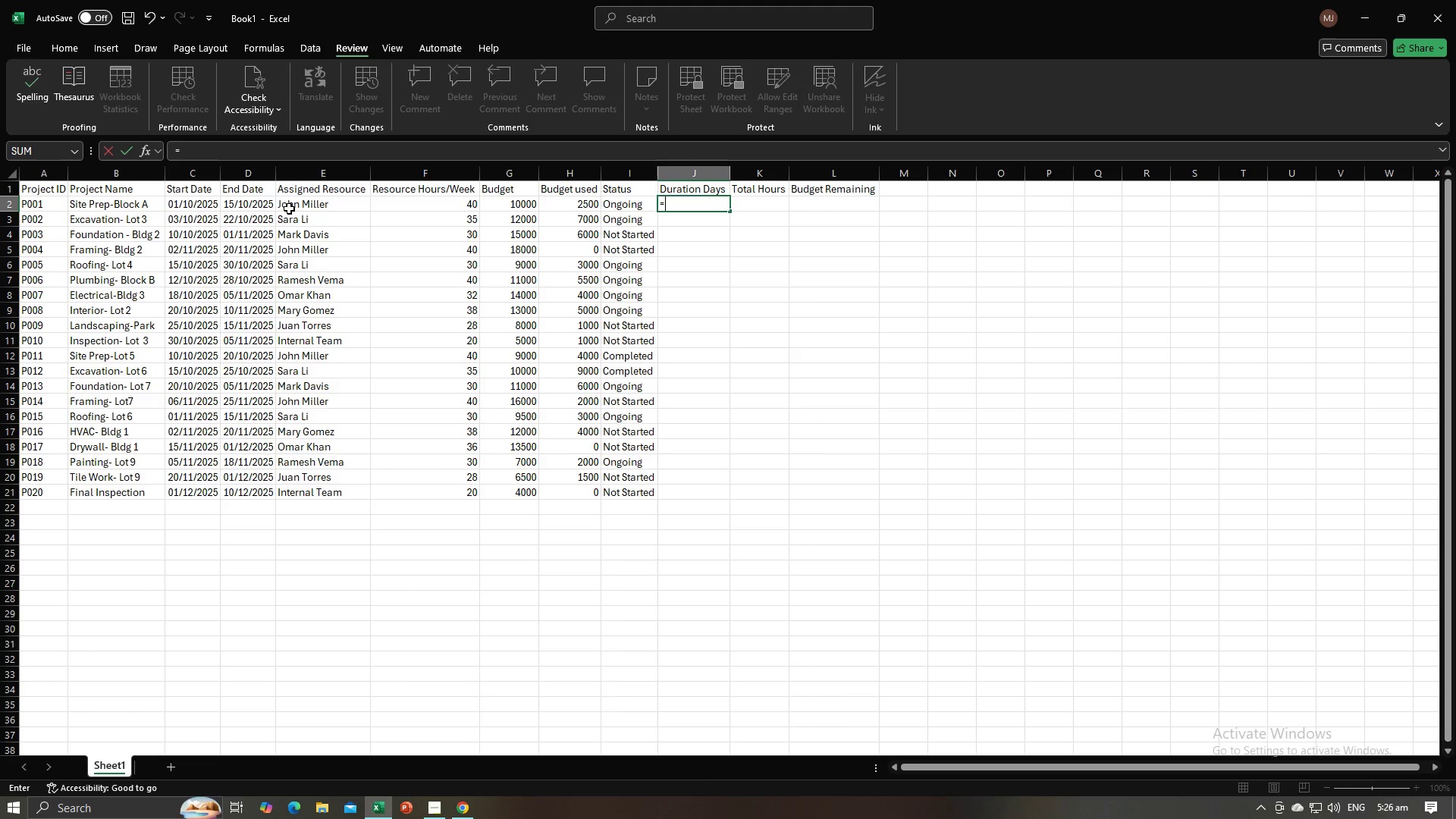 
left_click([273, 208])
 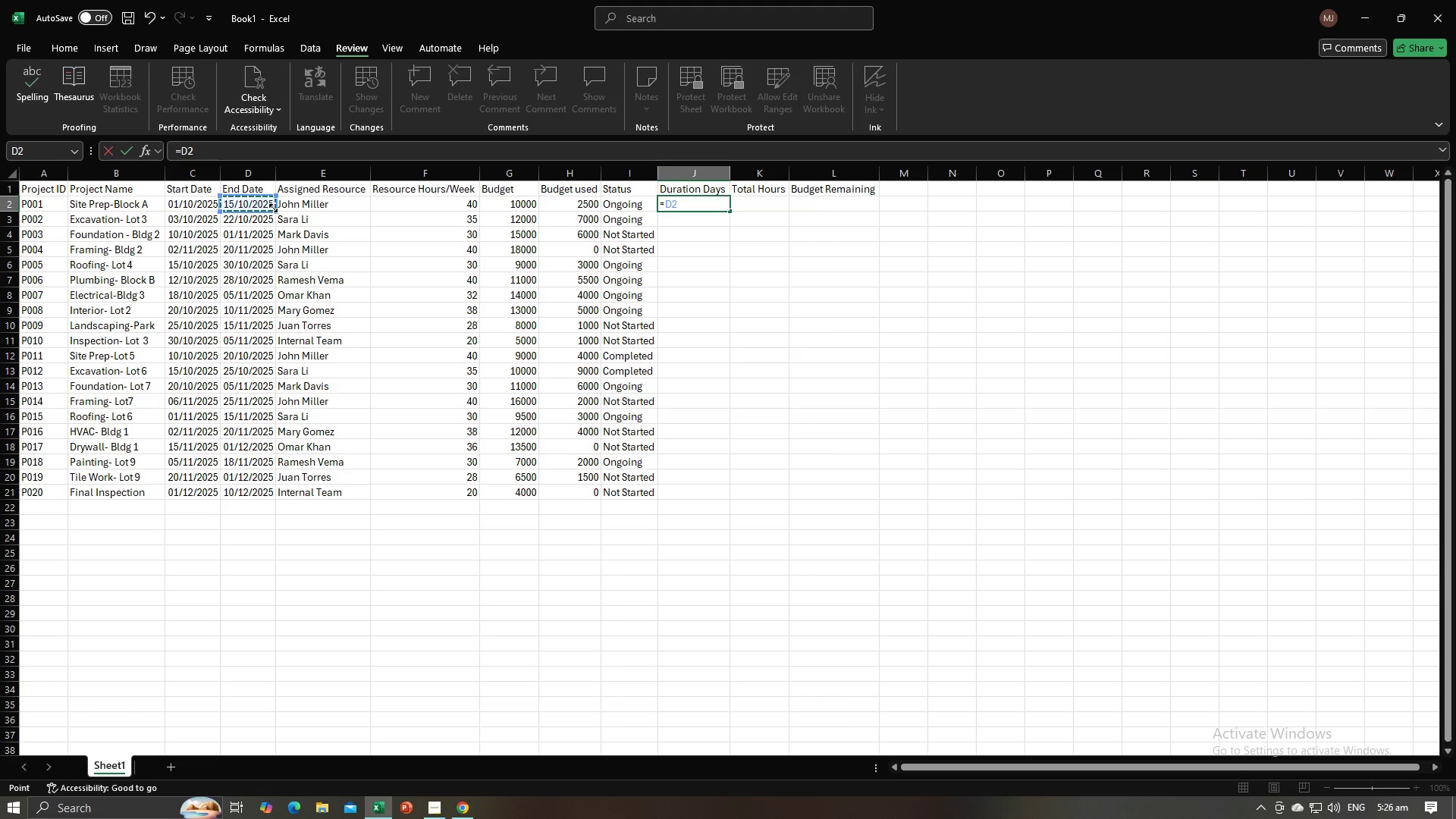 
key(Minus)
 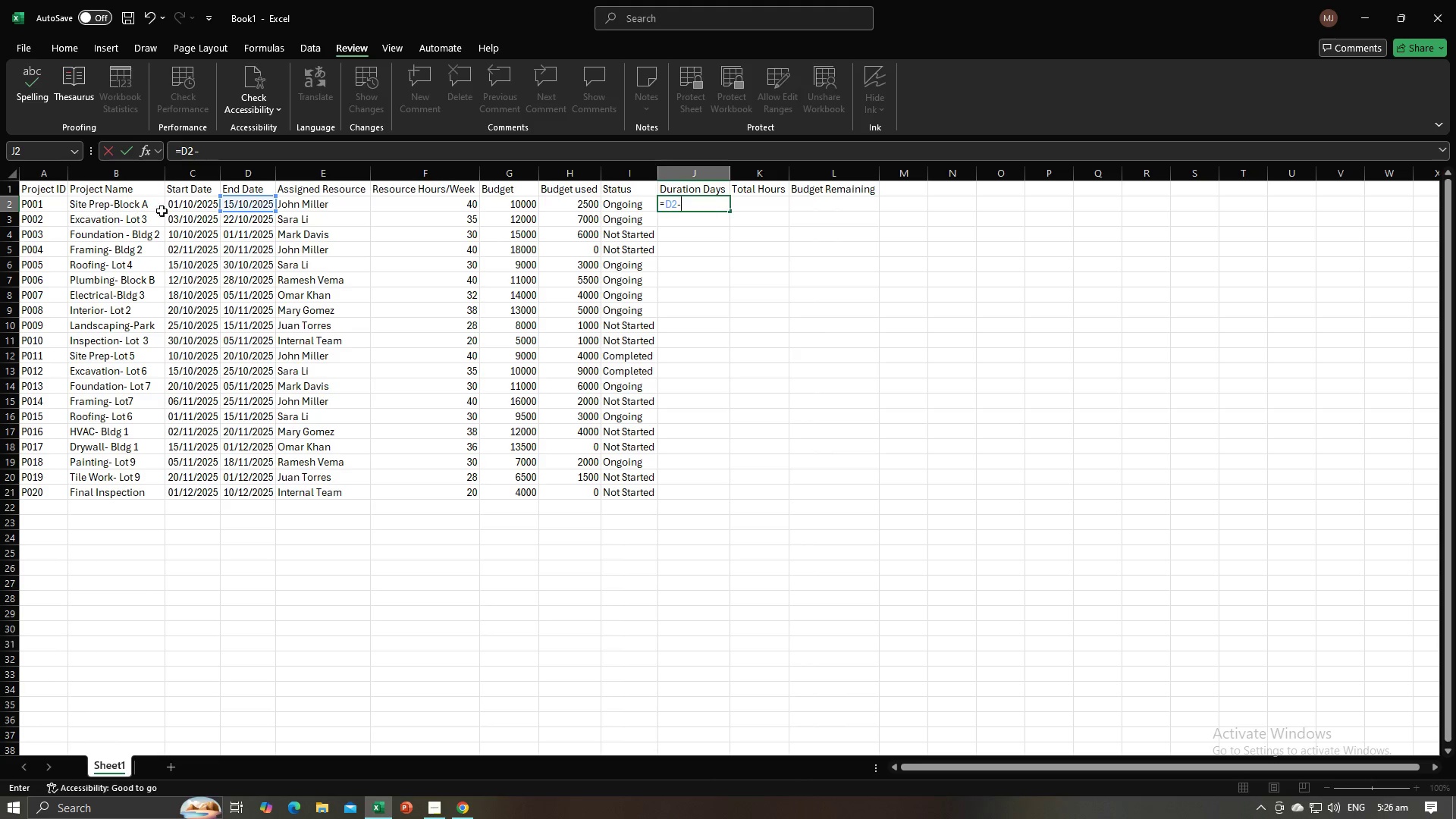 
left_click([172, 208])
 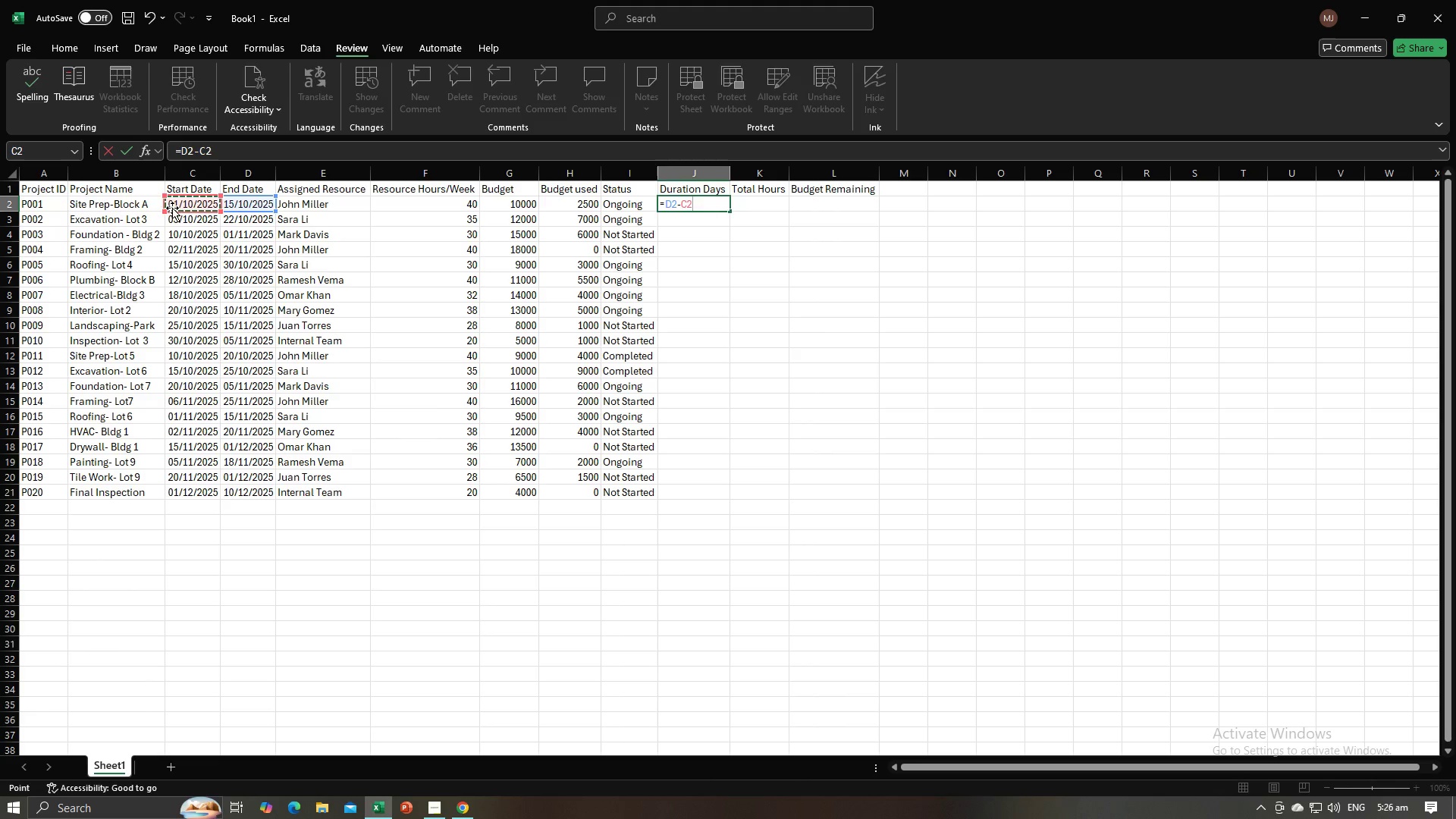 
key(Enter)
 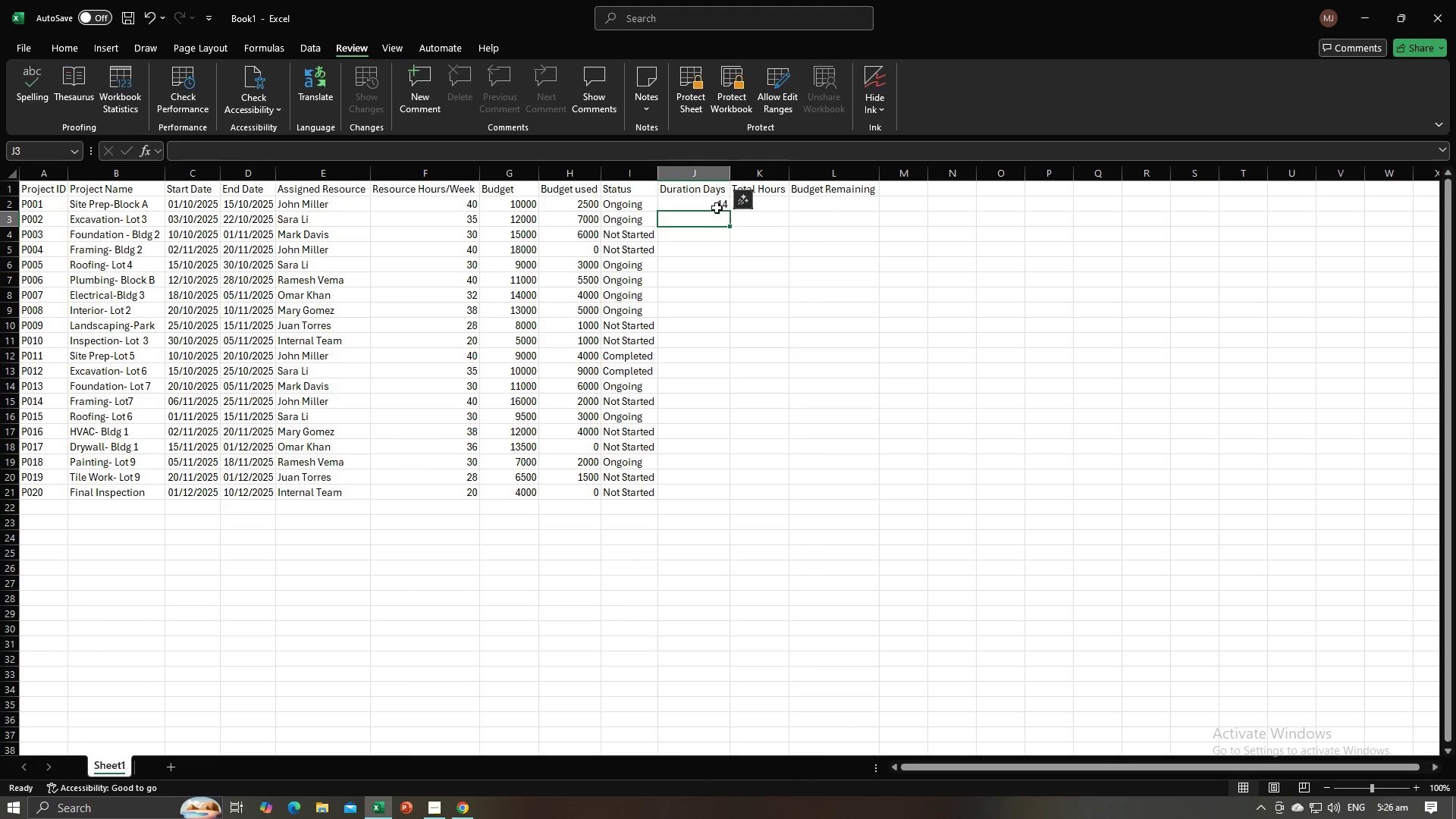 
left_click([707, 202])
 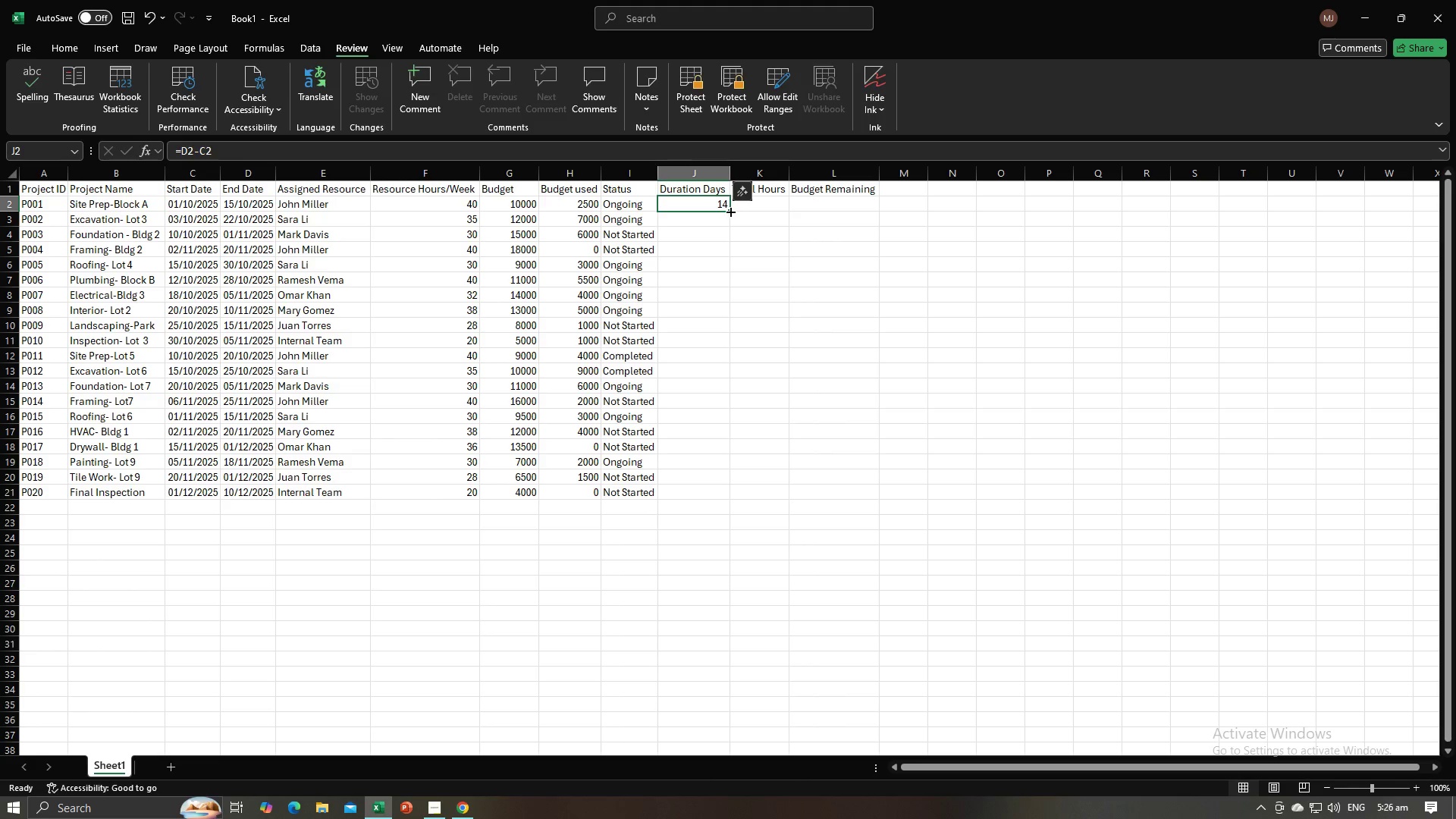 
left_click_drag(start_coordinate=[730, 211], to_coordinate=[743, 492])
 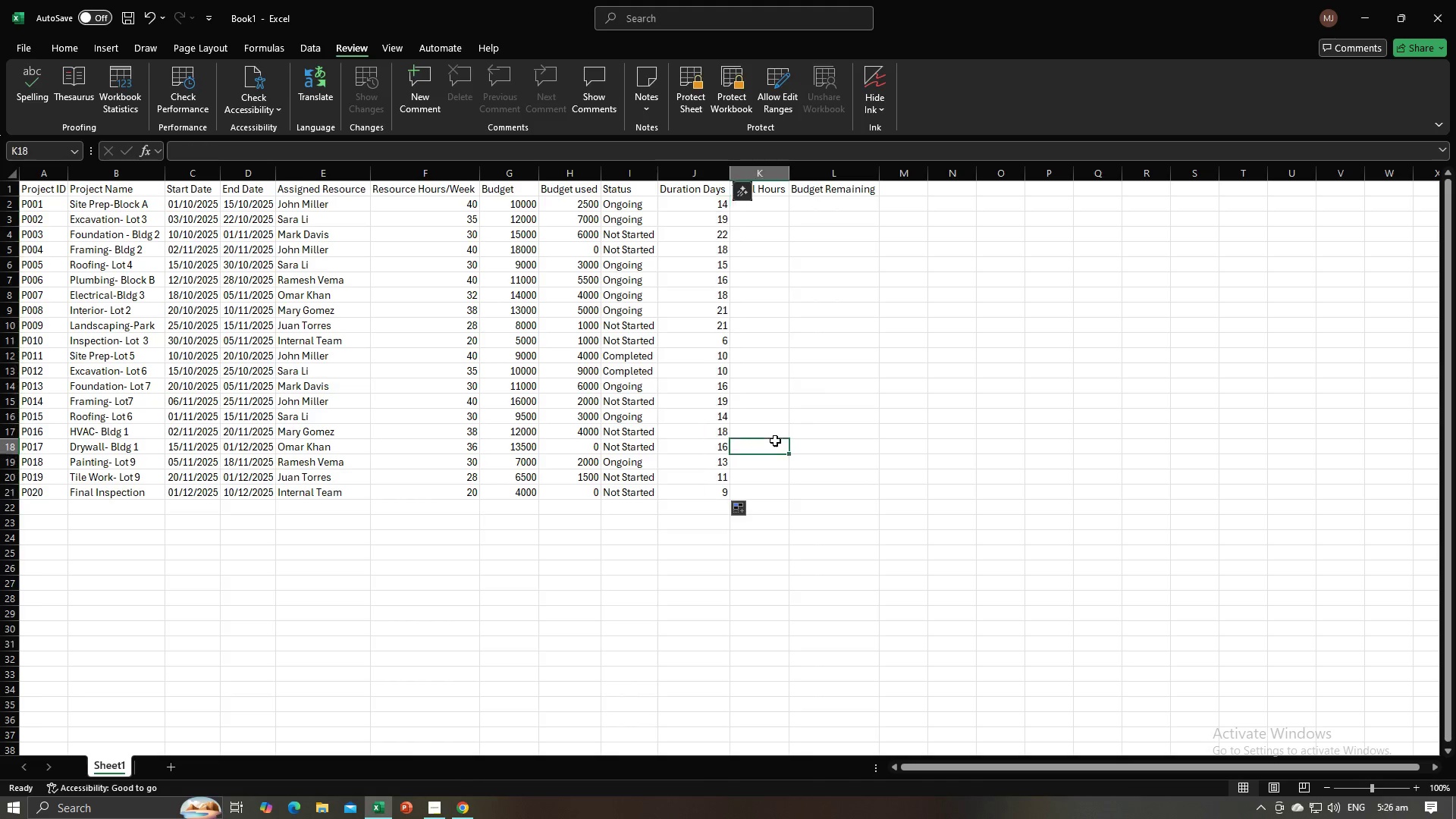 
left_click([775, 441])
 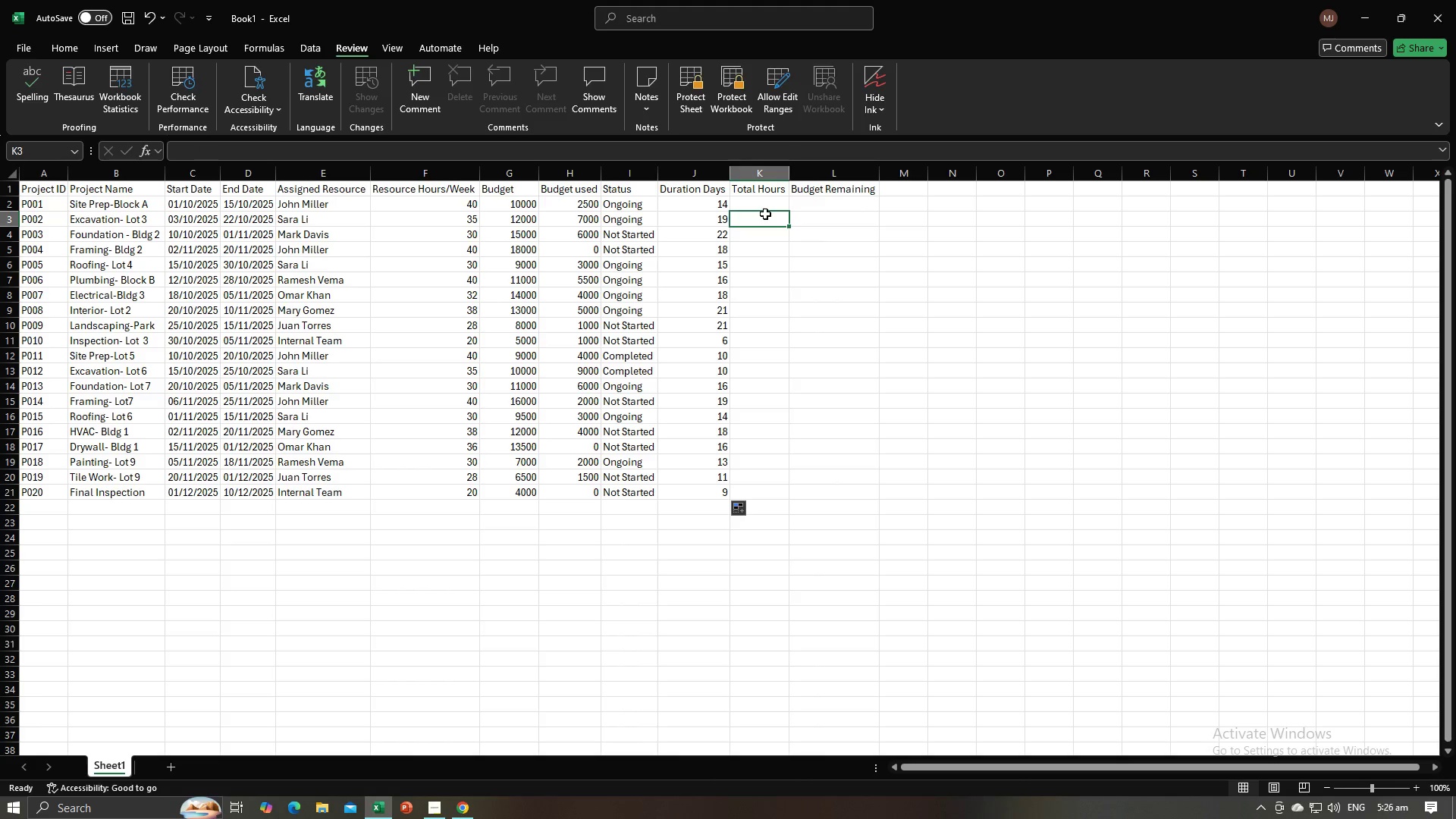 
double_click([764, 196])
 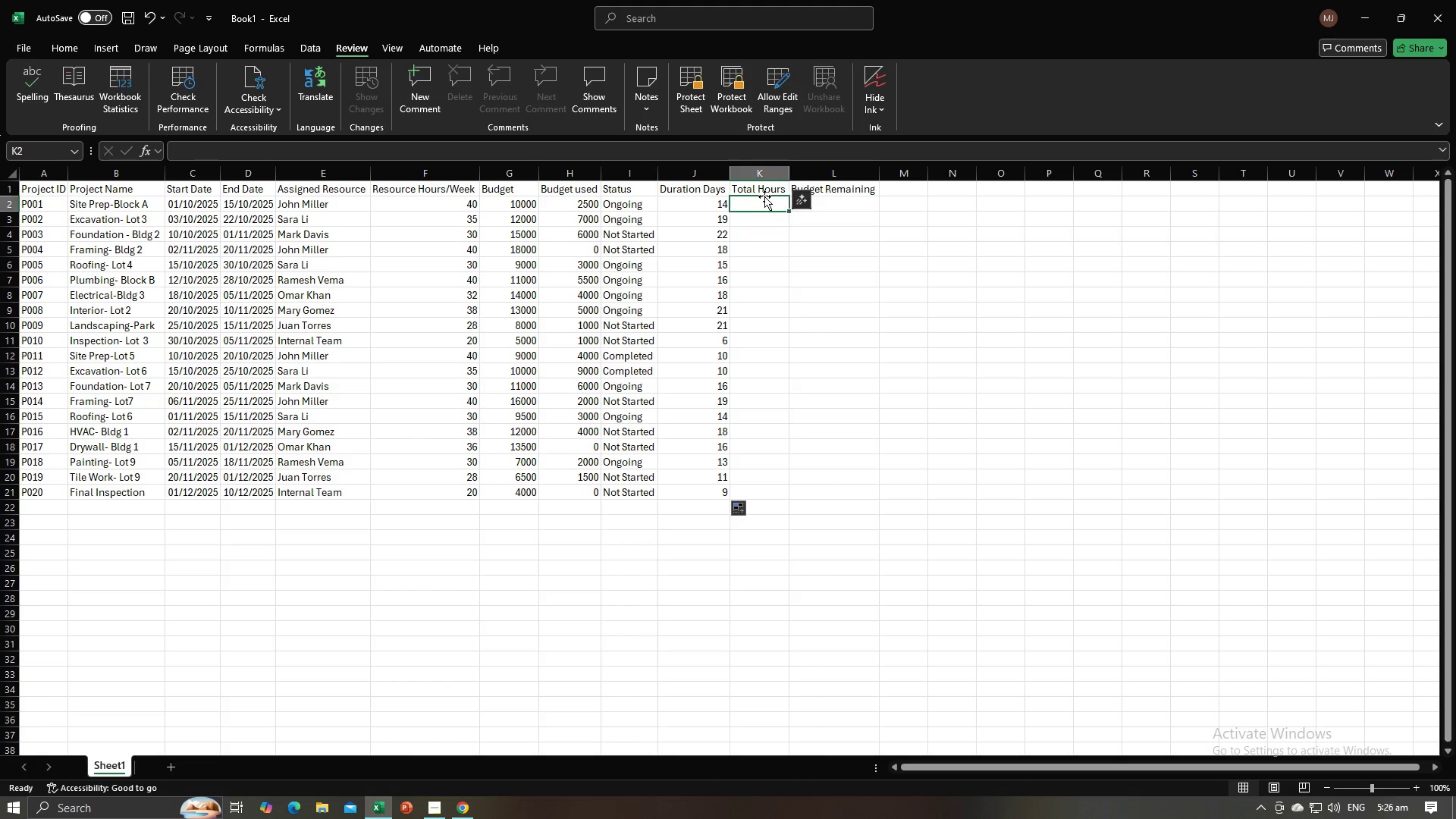 
key(Alt+AltLeft)
 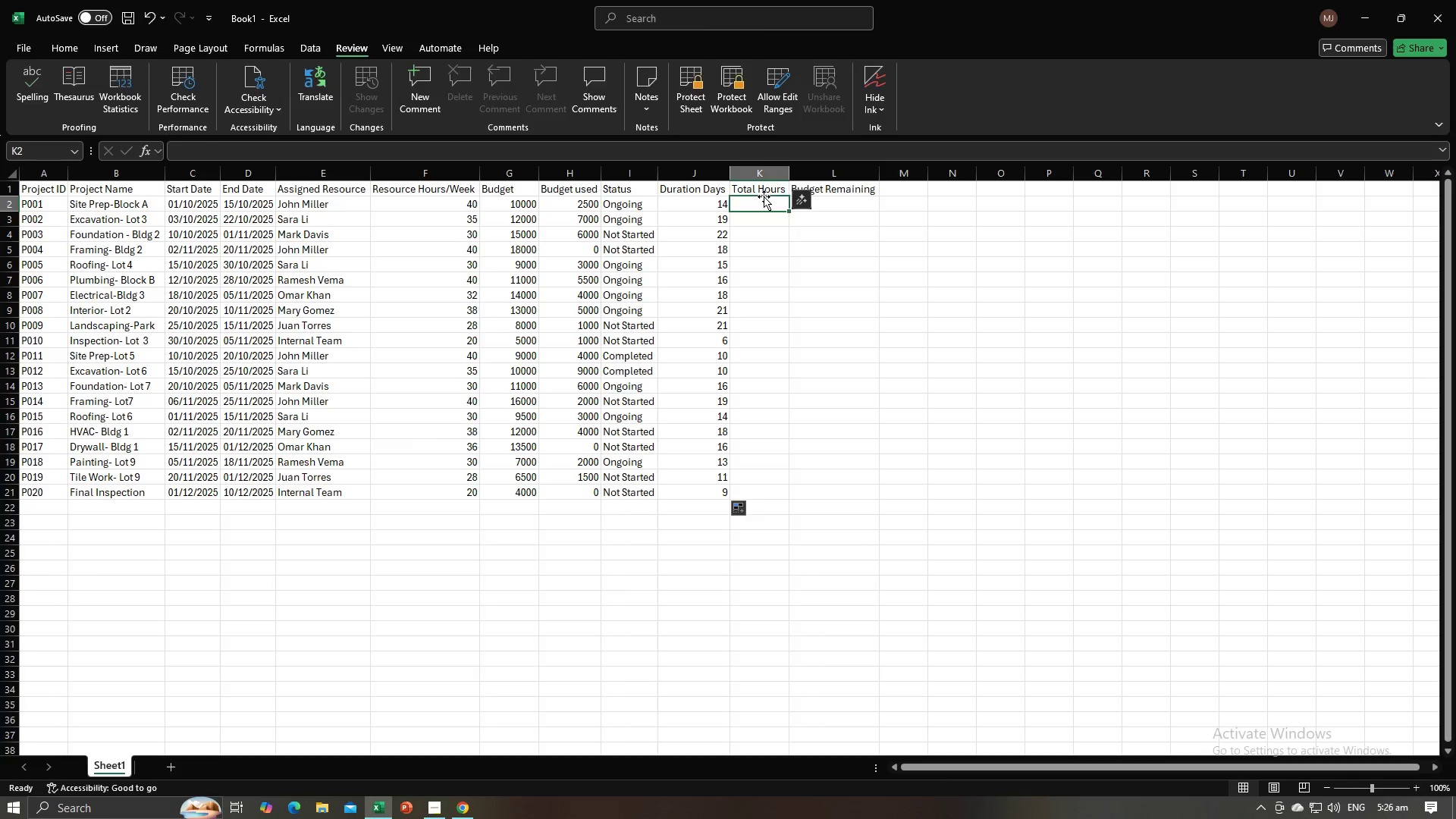 
key(Alt+Tab)
 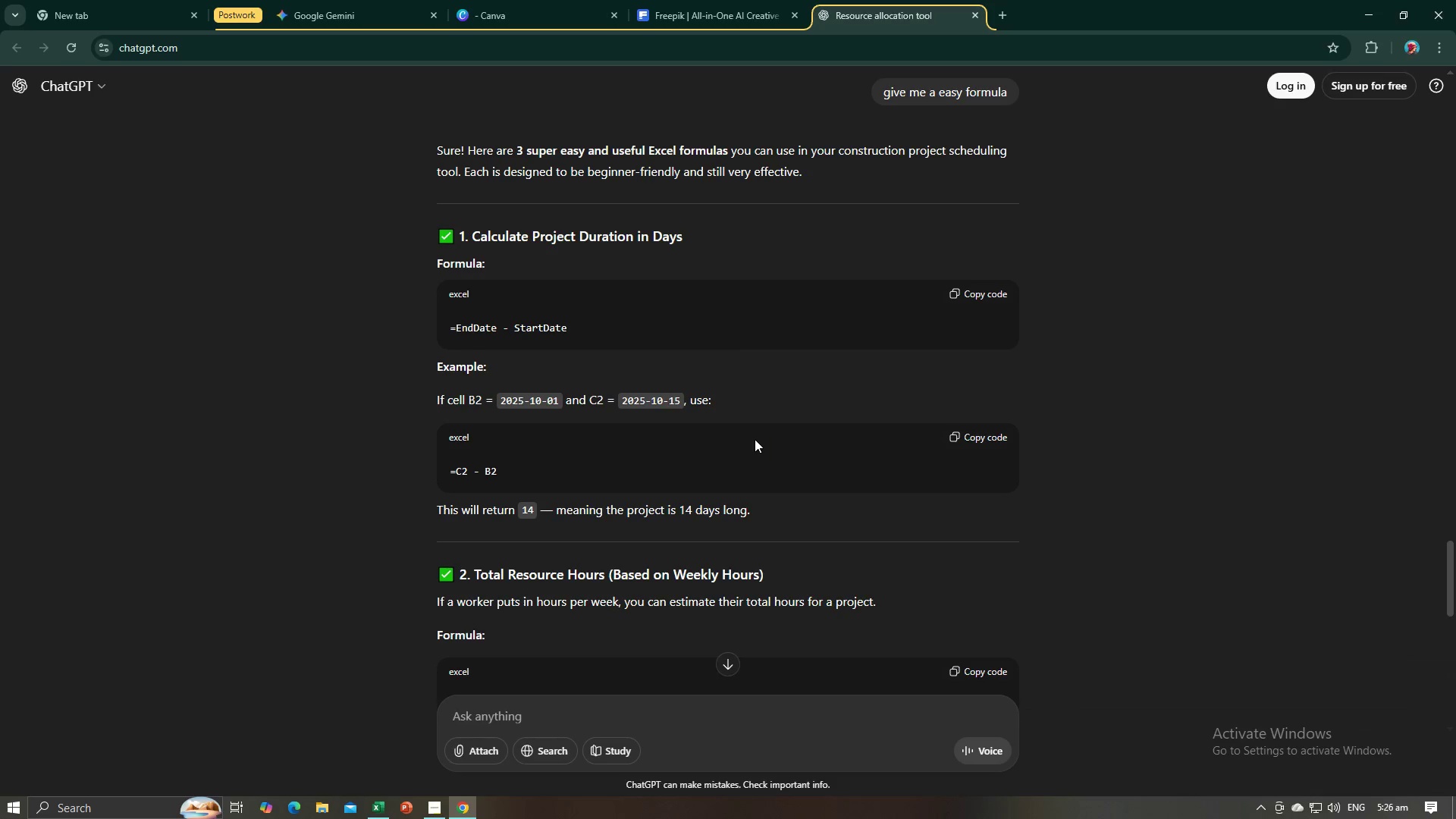 
scroll: coordinate [755, 439], scroll_direction: down, amount: 1.0
 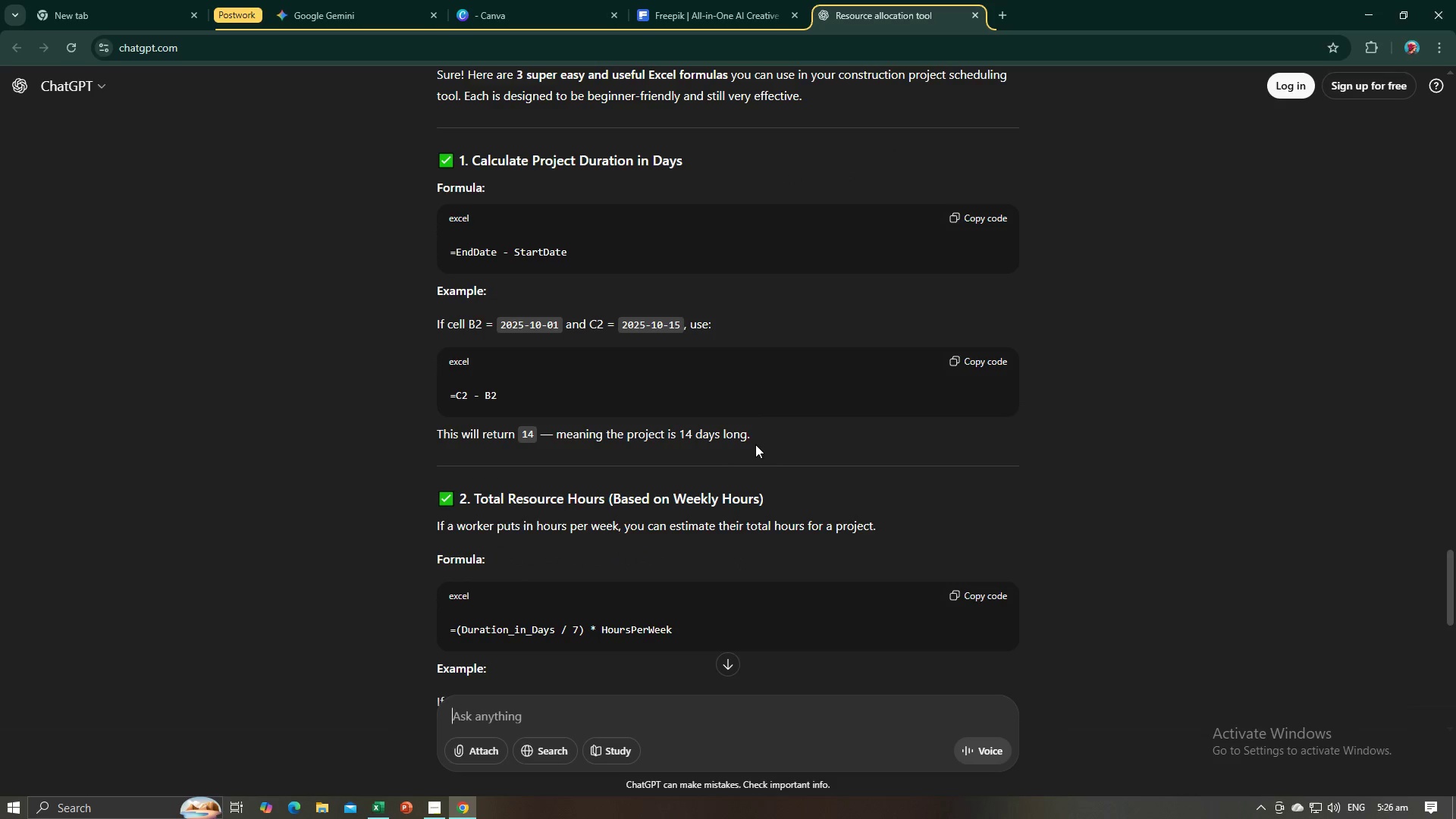 
key(Alt+AltLeft)
 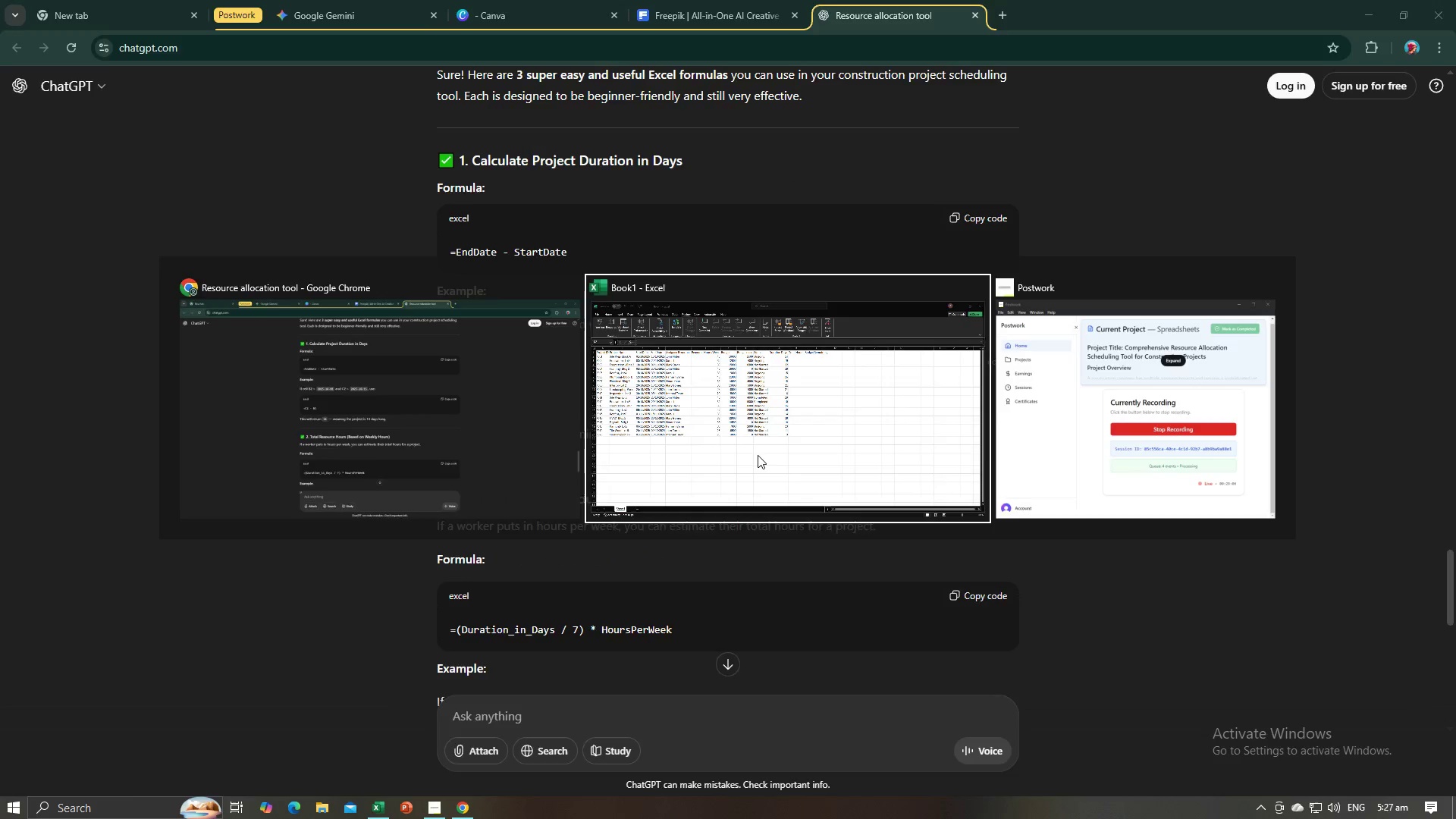 
key(Alt+Tab)
 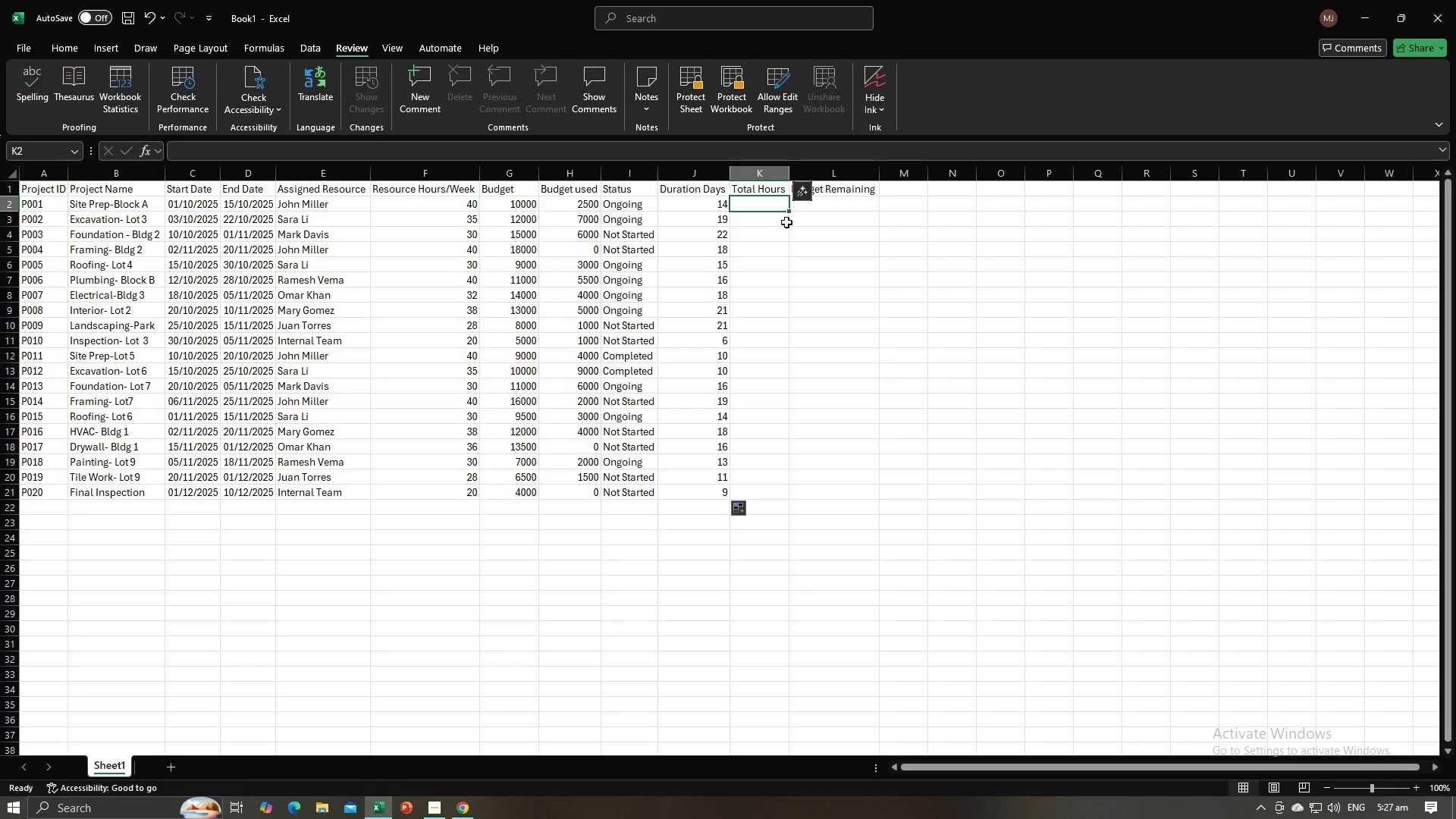 
wait(7.6)
 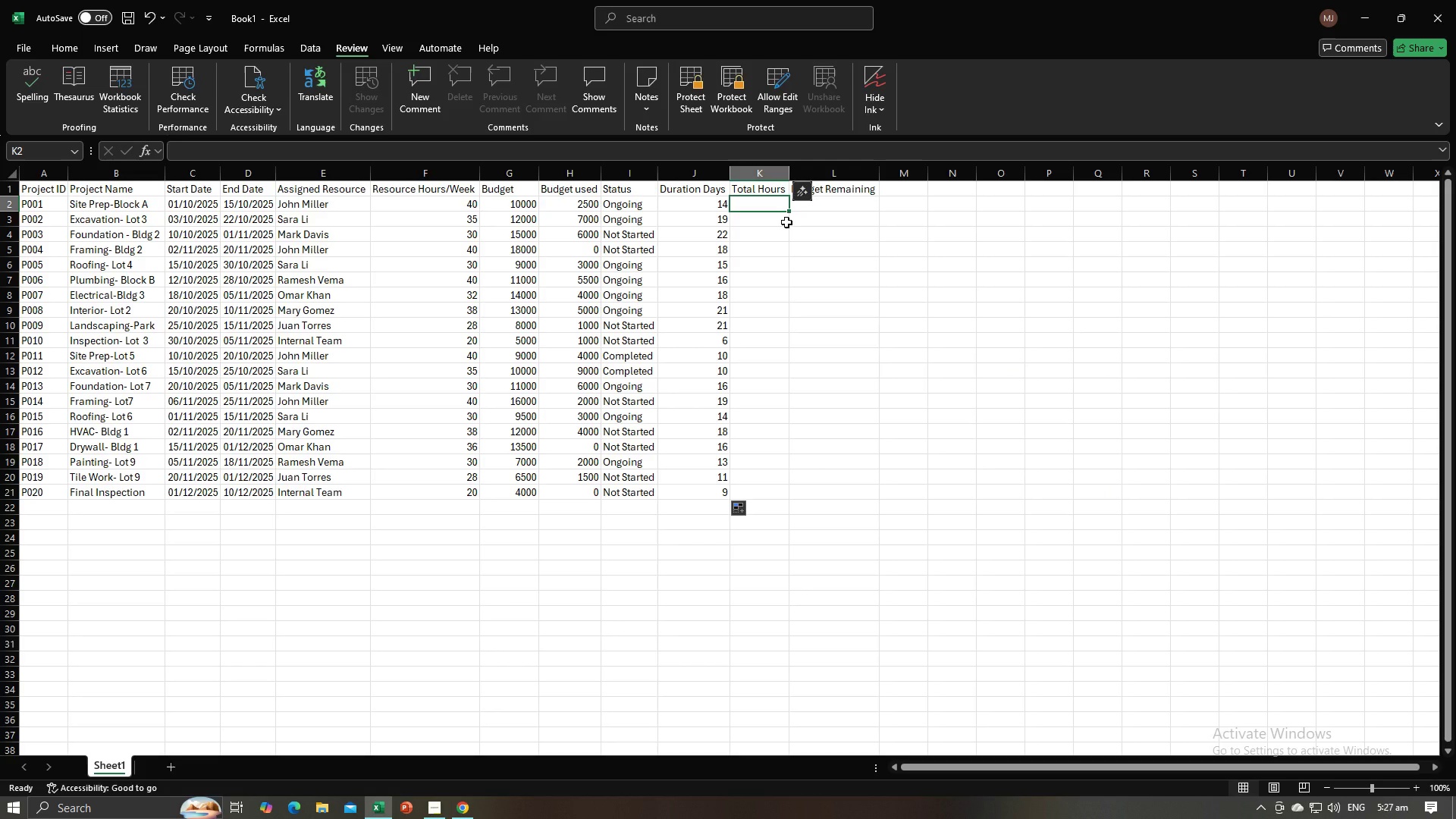 
key(Equal)
 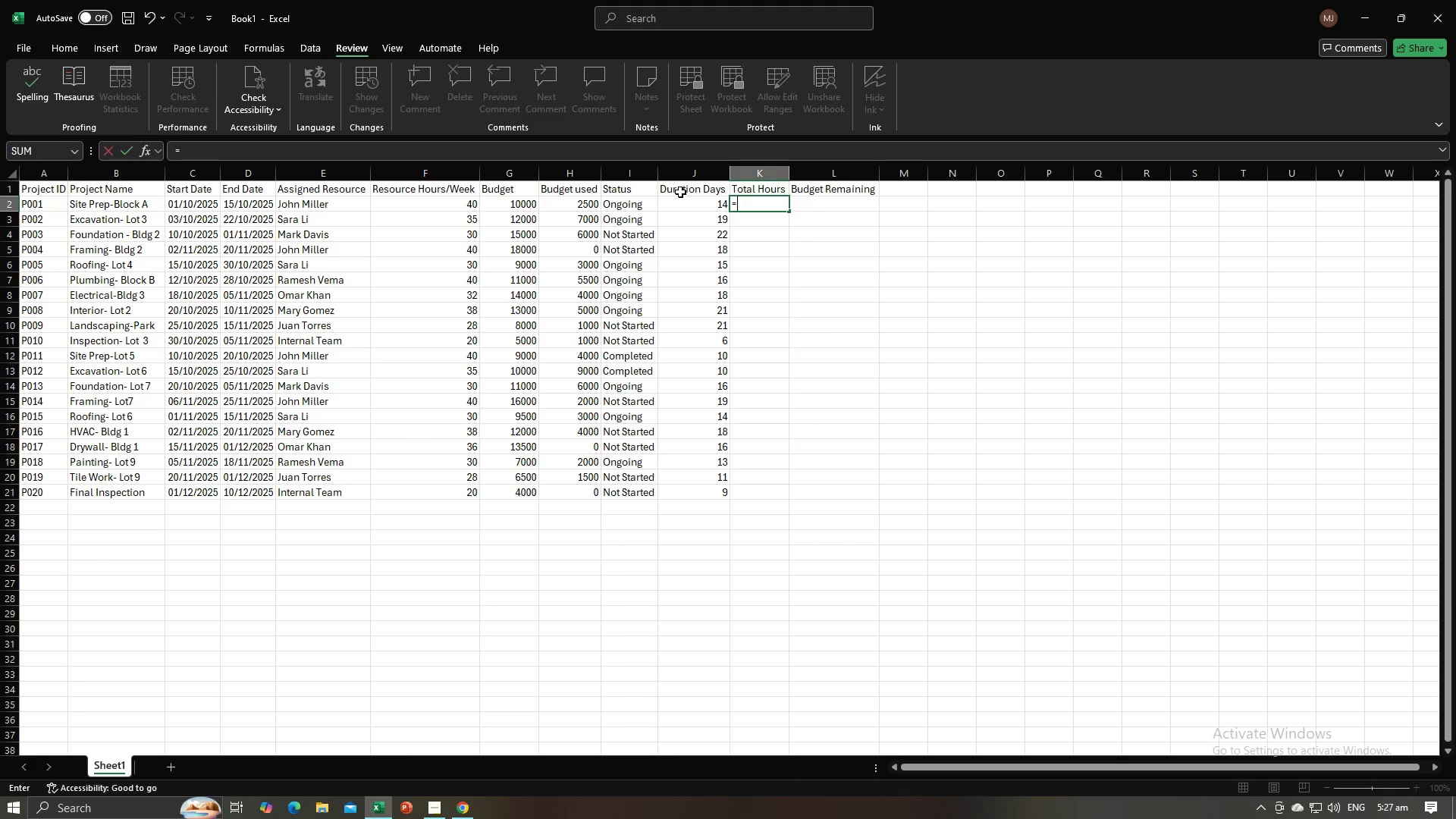 
left_click([682, 206])
 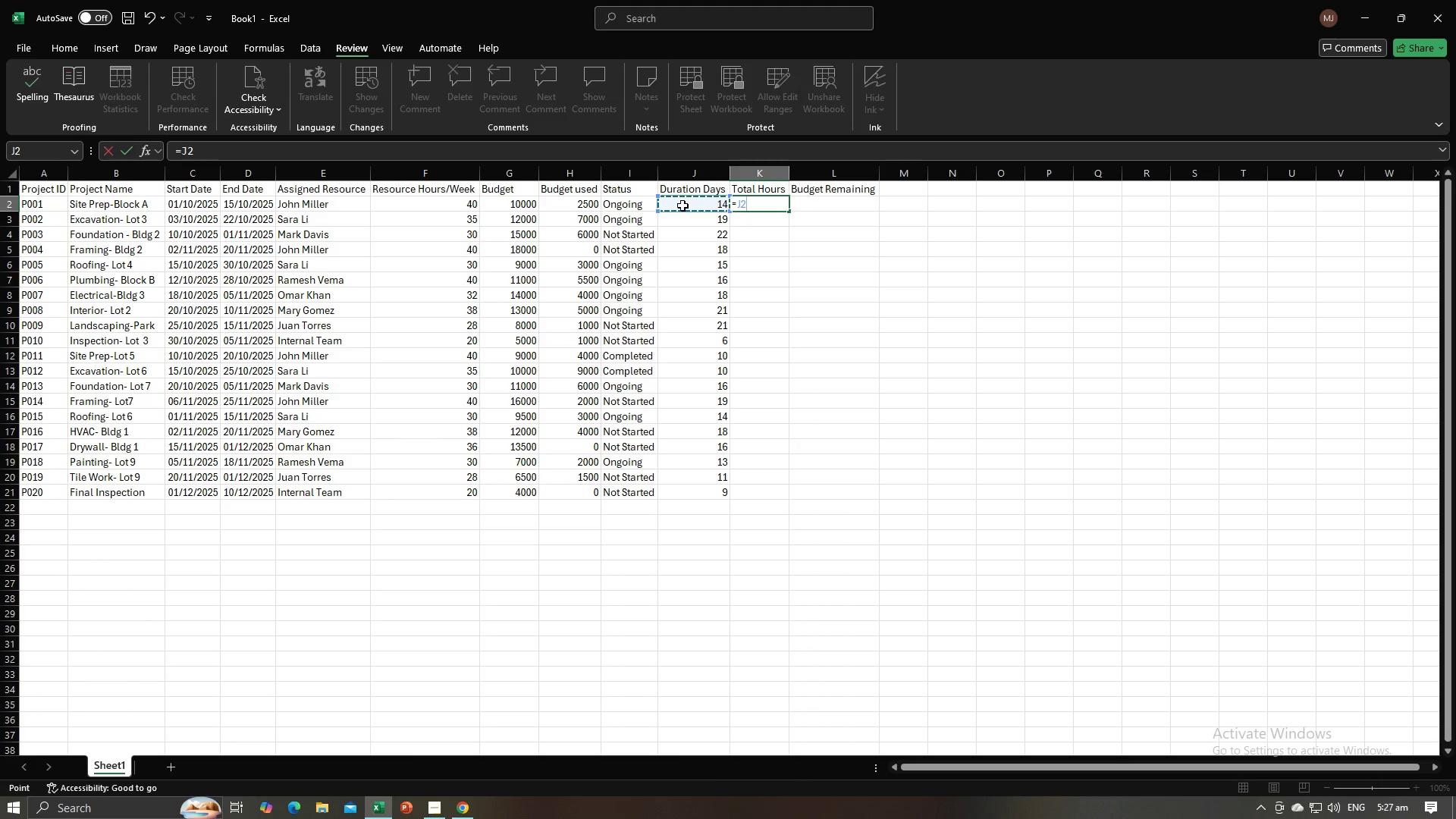 
key(Alt+AltLeft)
 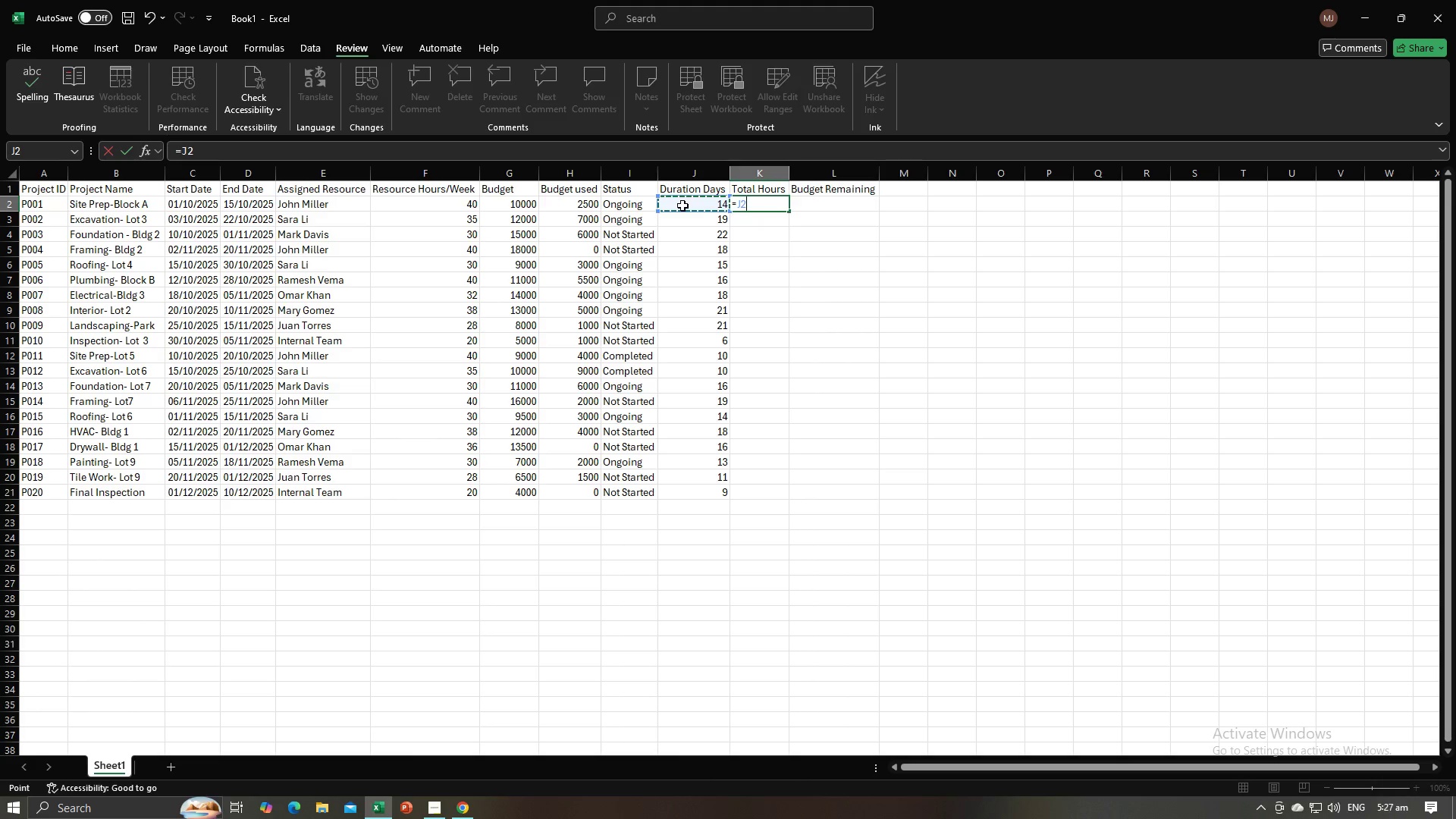 
key(Alt+Tab)
 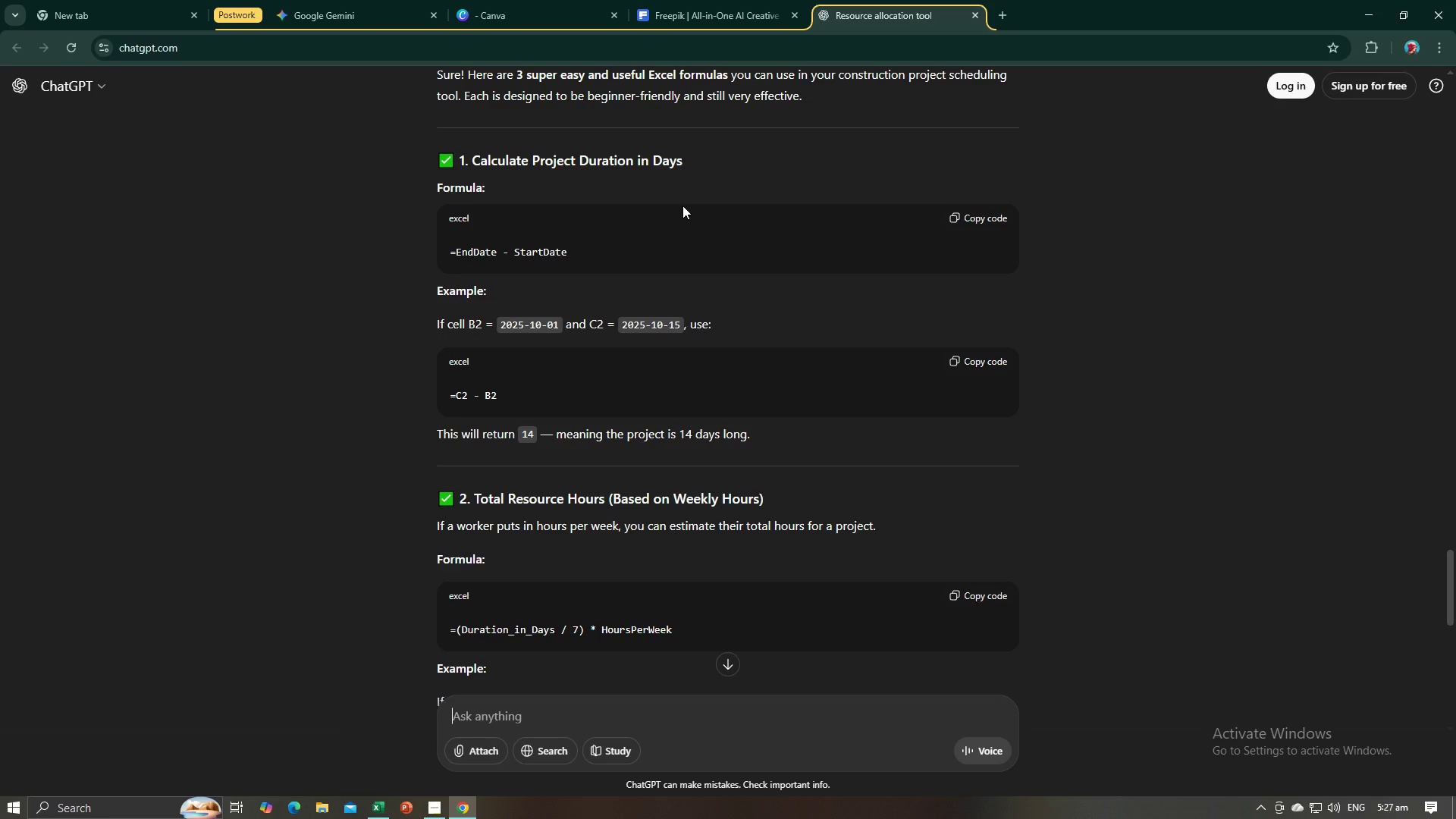 
key(Alt+AltLeft)
 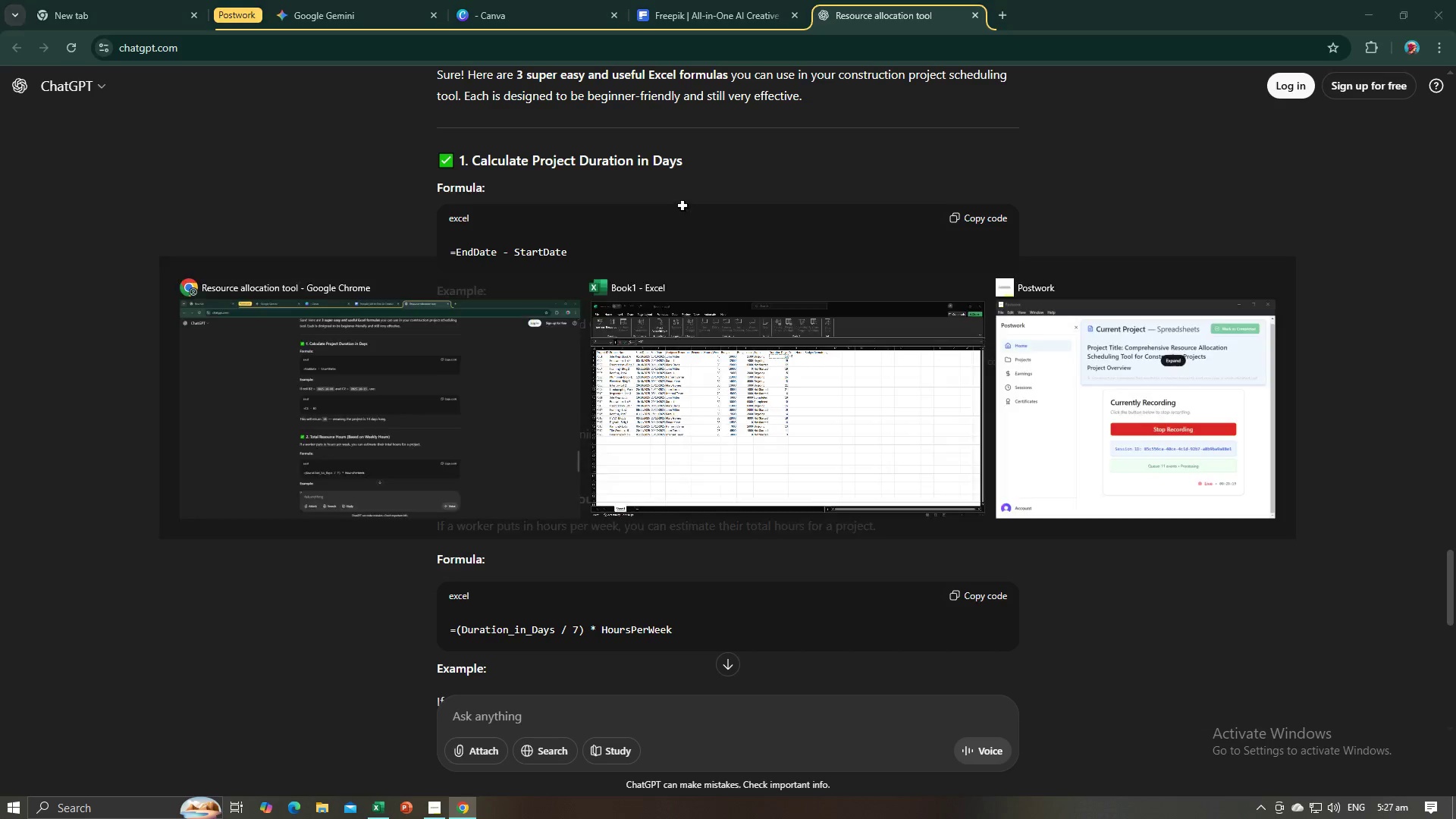 
key(Alt+Tab)
 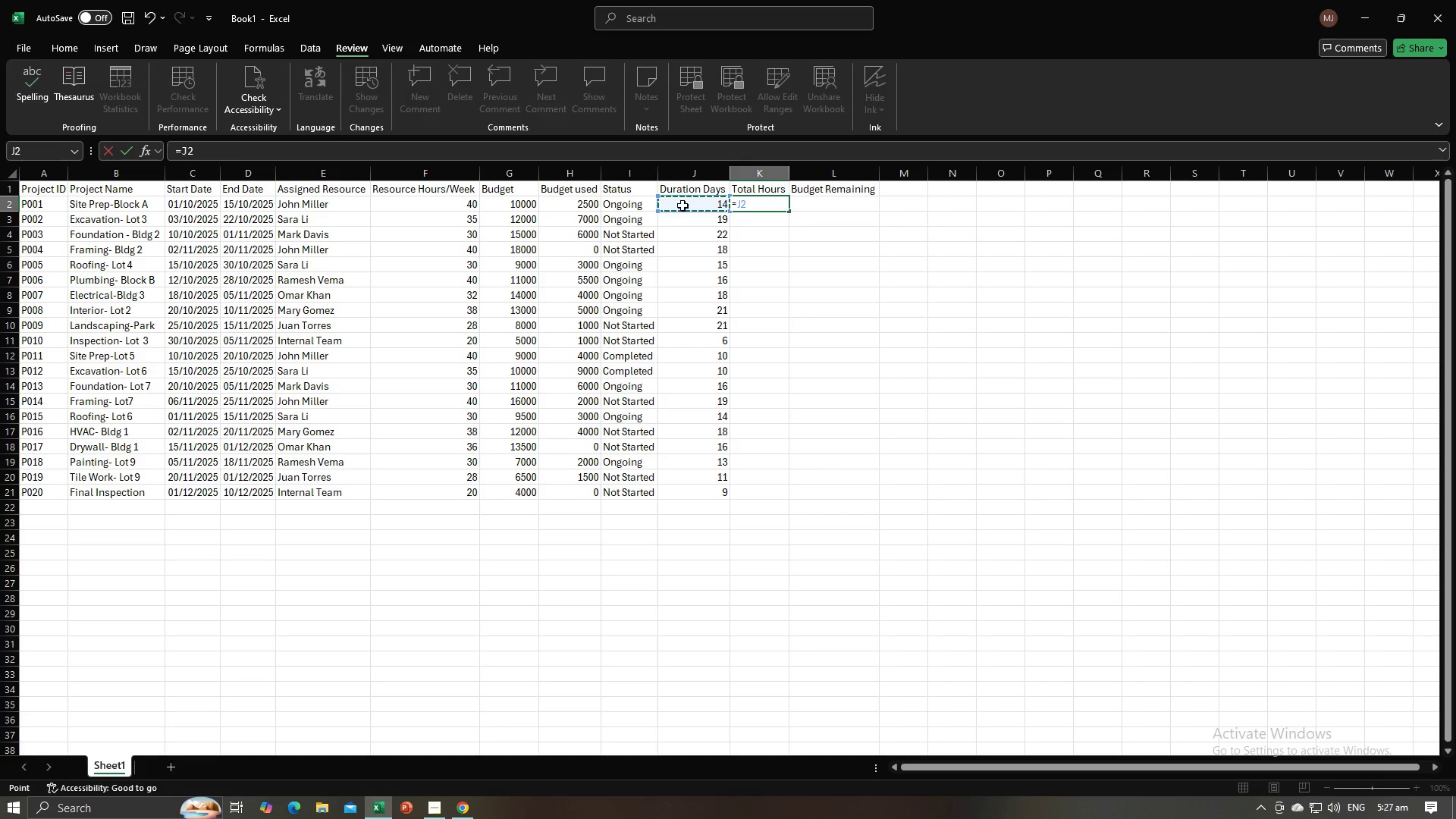 
key(Slash)
 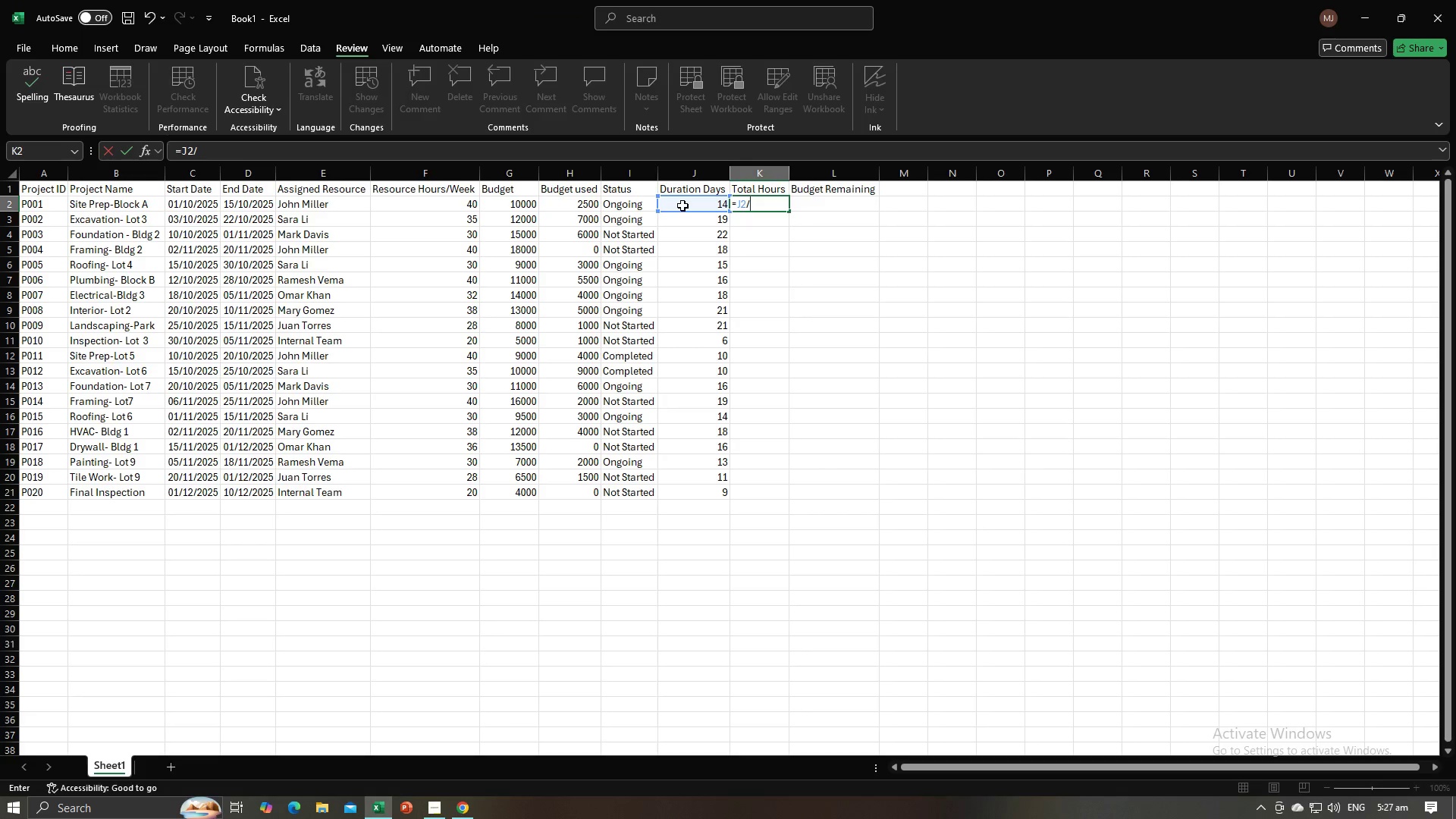 
key(7)
 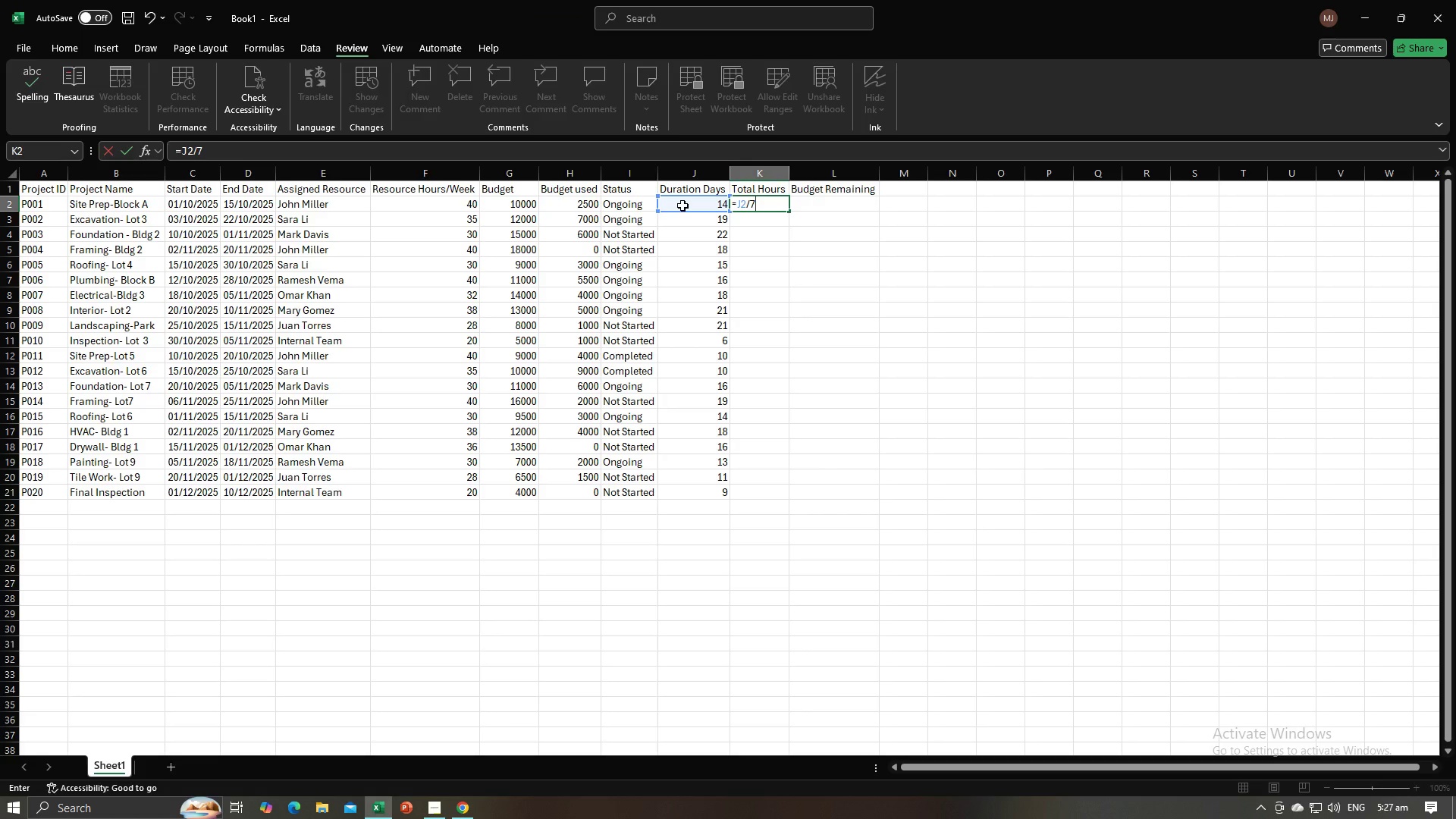 
key(Alt+AltLeft)
 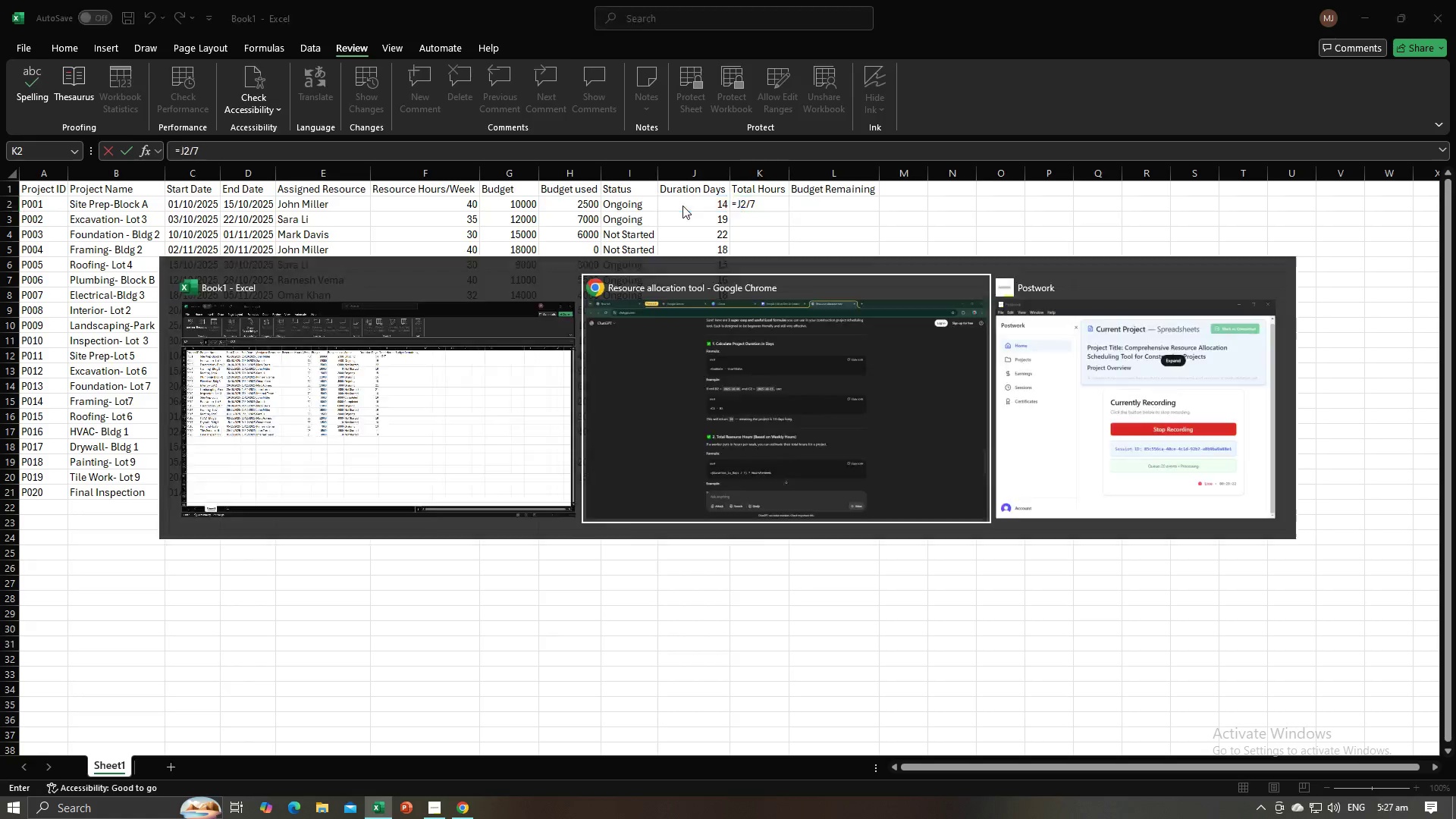 
key(Alt+Tab)
 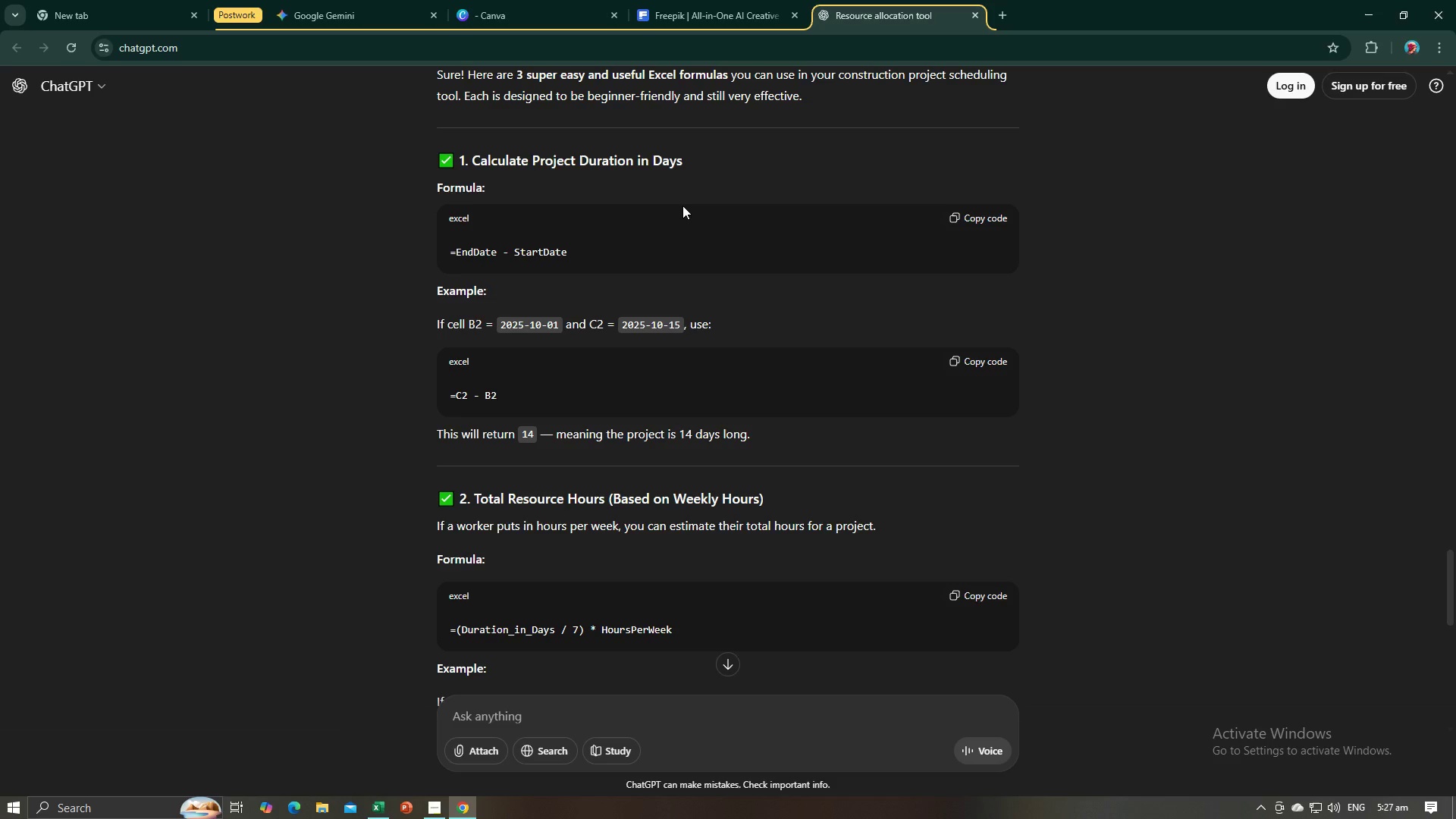 
key(Alt+AltLeft)
 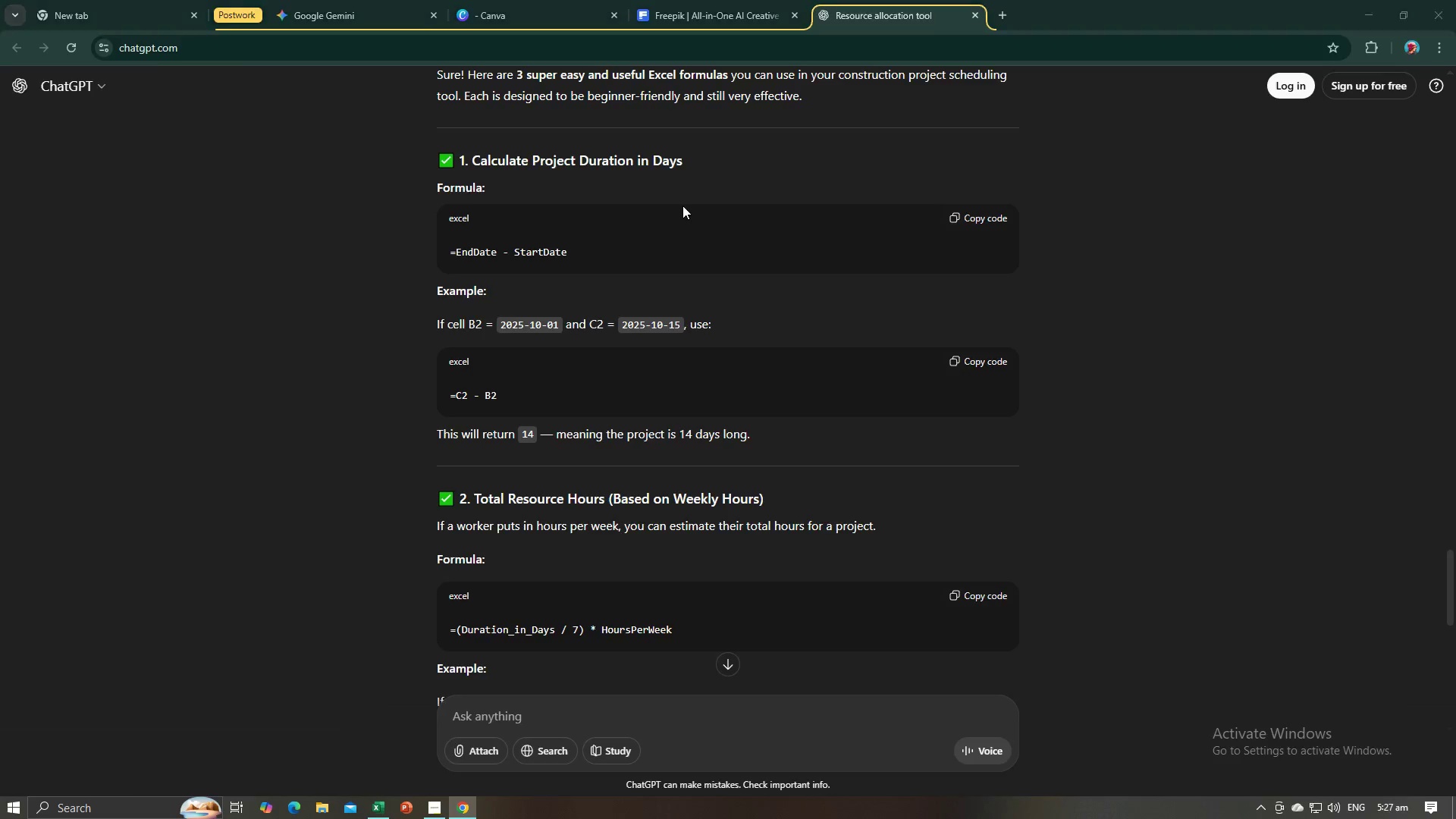 
key(Alt+Tab)
 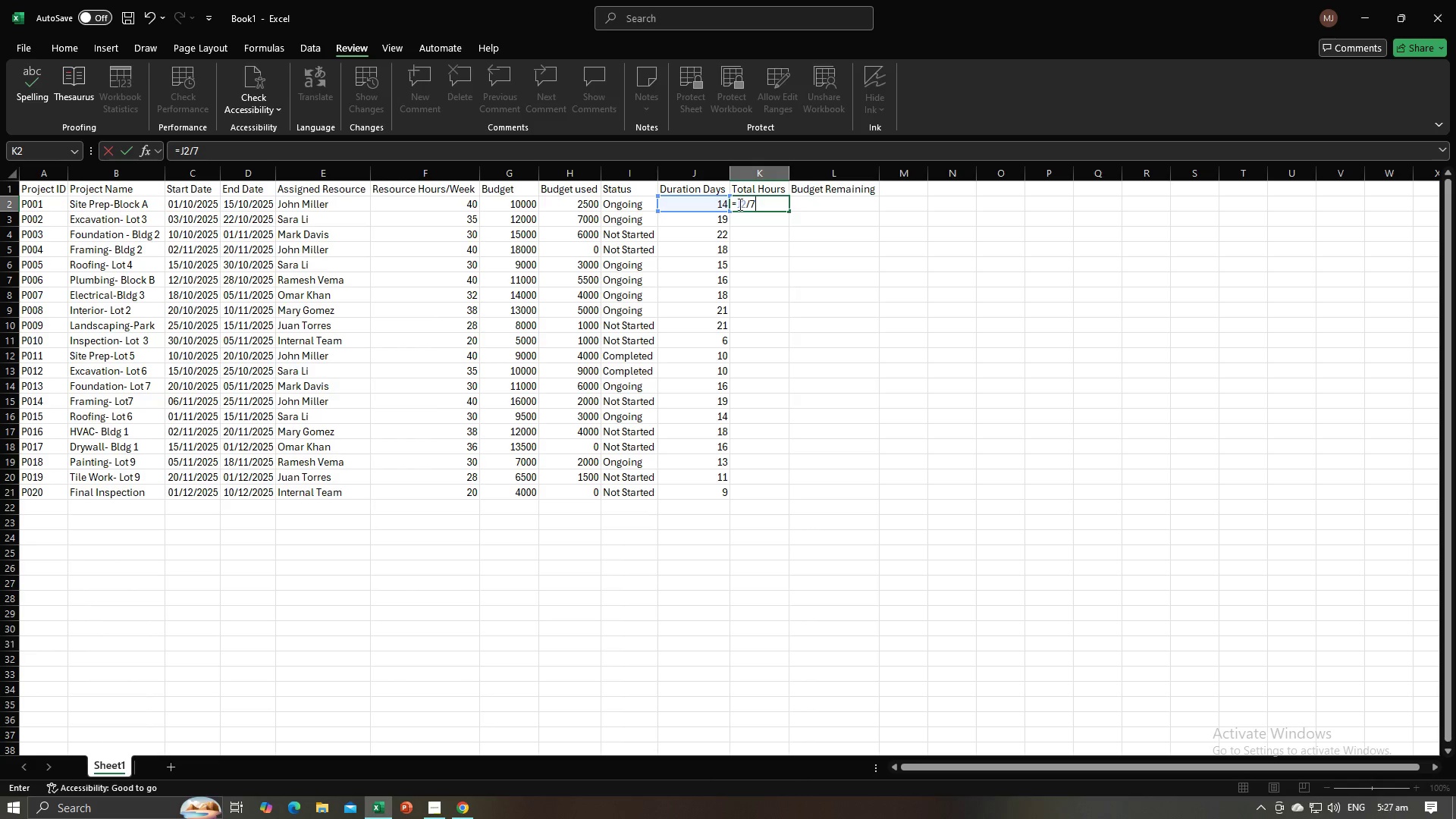 
left_click([736, 204])
 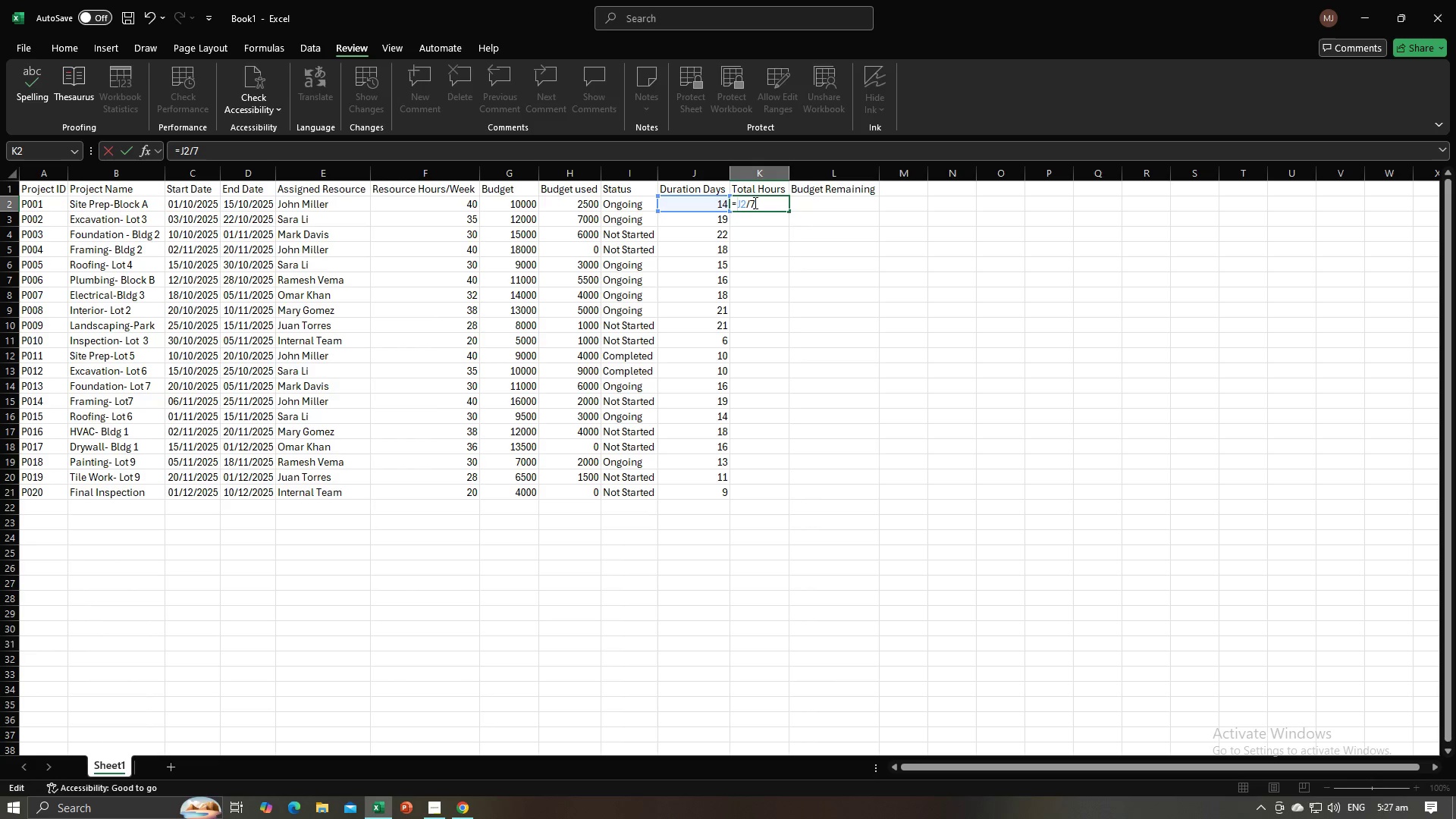 
key(Shift+9)
 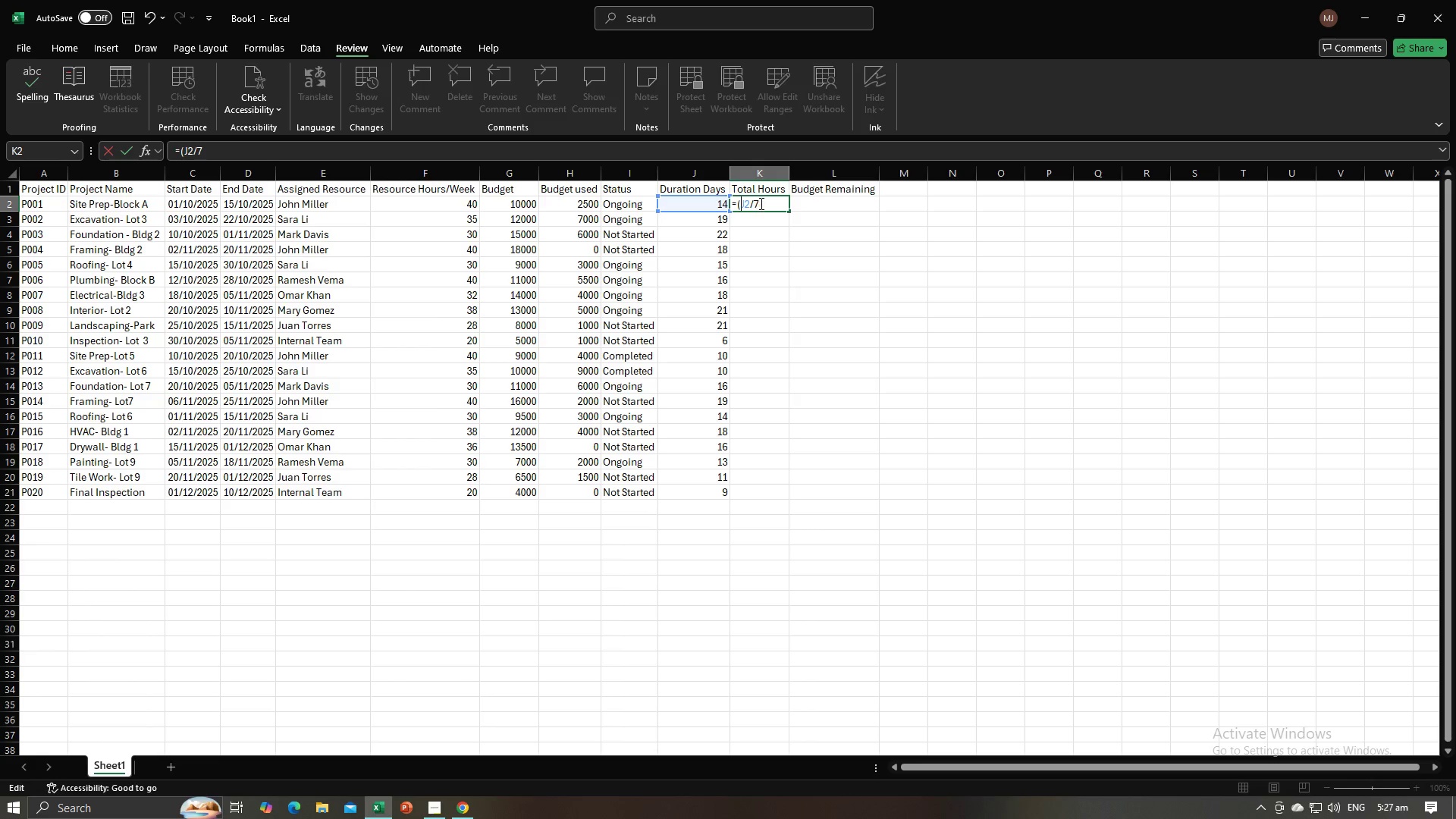 
left_click([760, 203])
 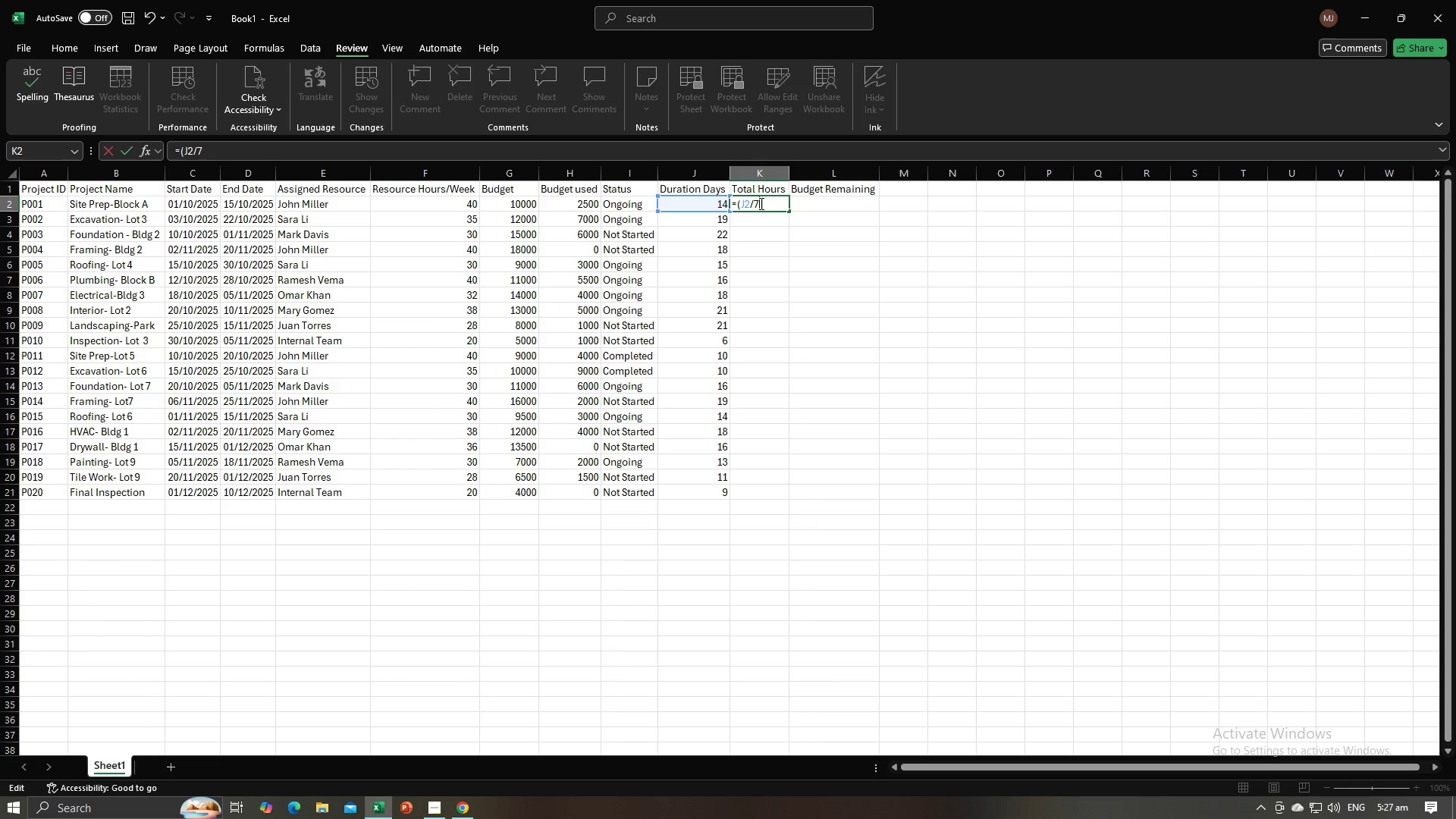 
type()*)
 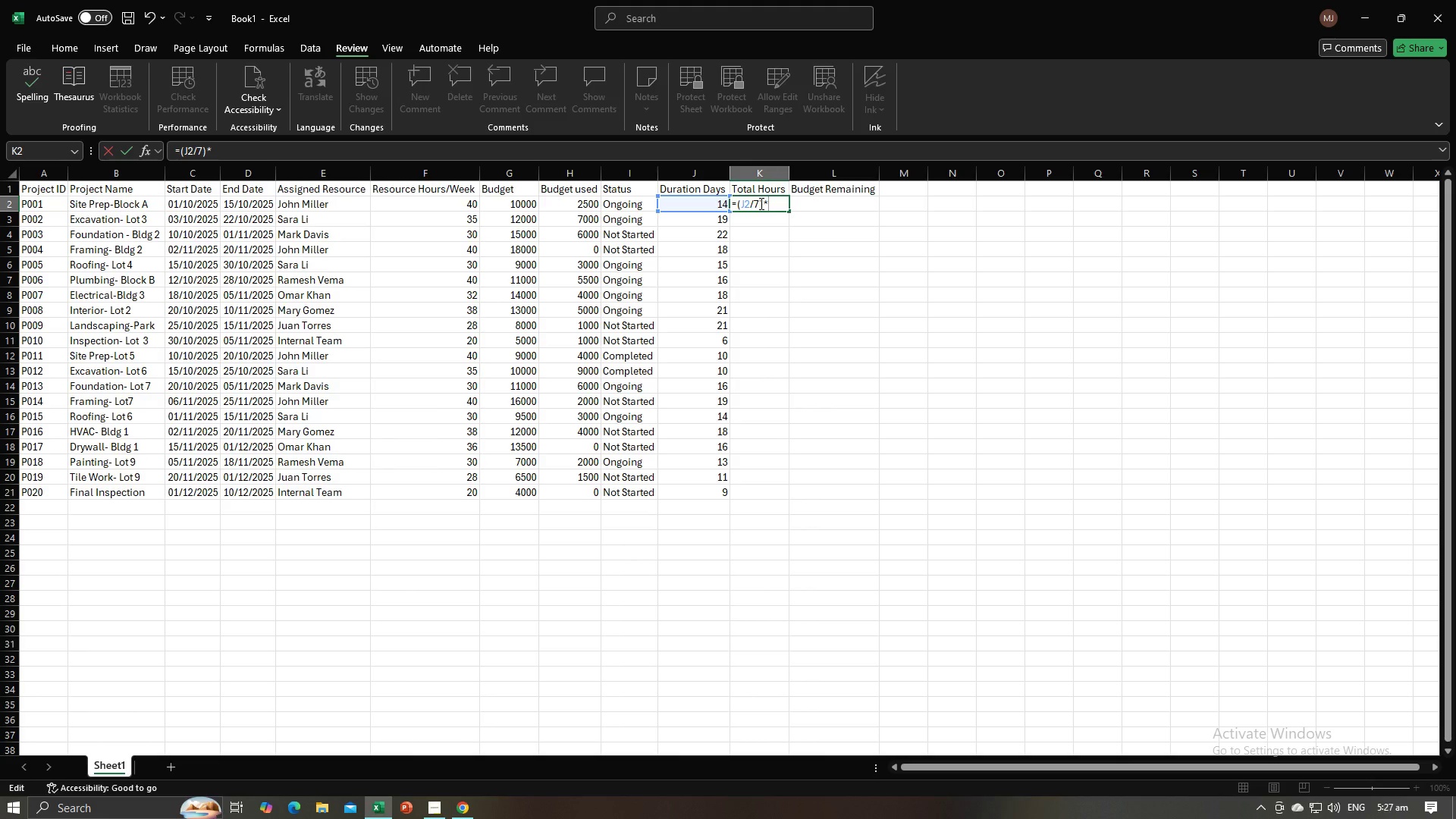 
key(Alt+AltLeft)
 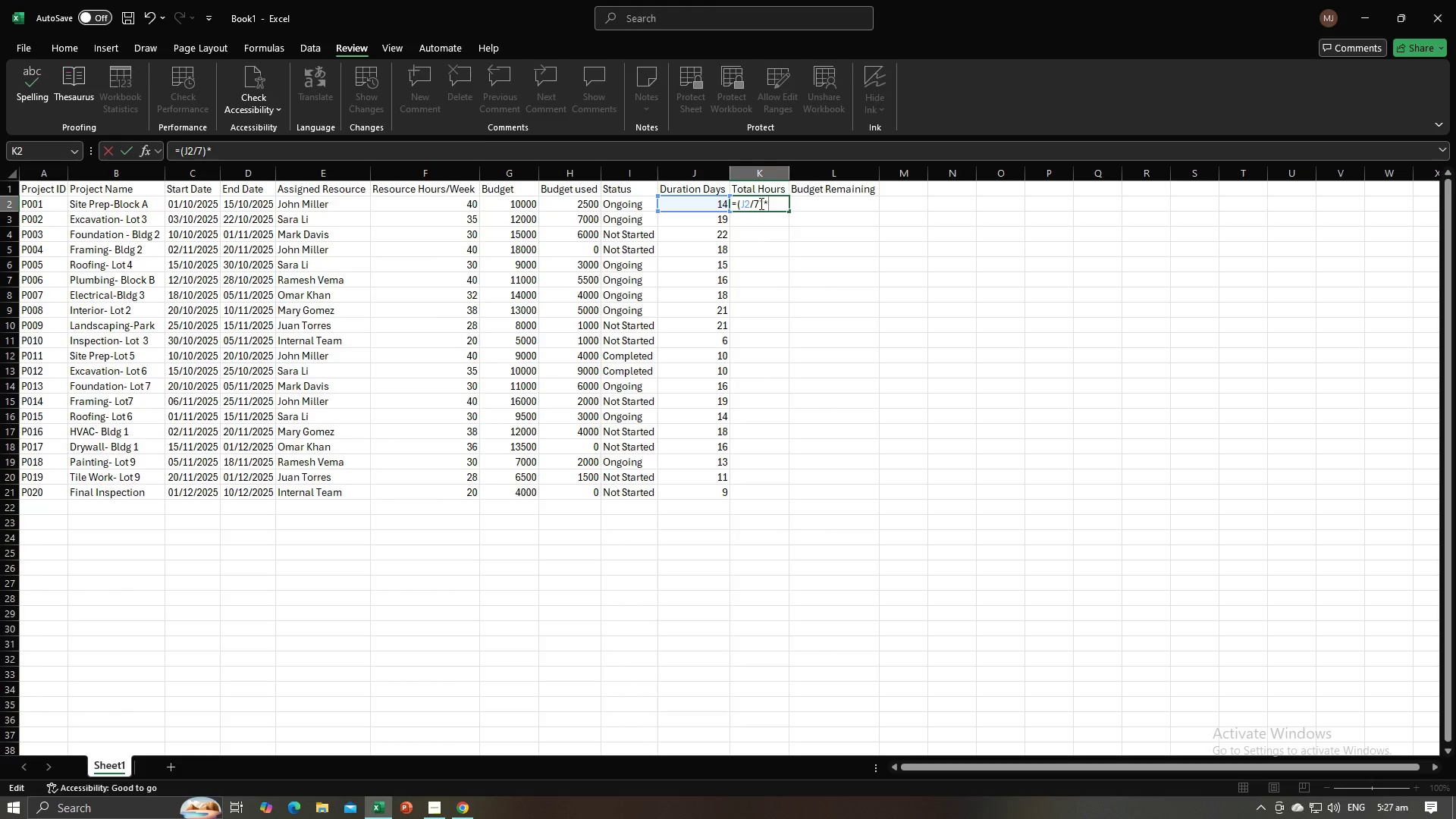 
key(Alt+Tab)
 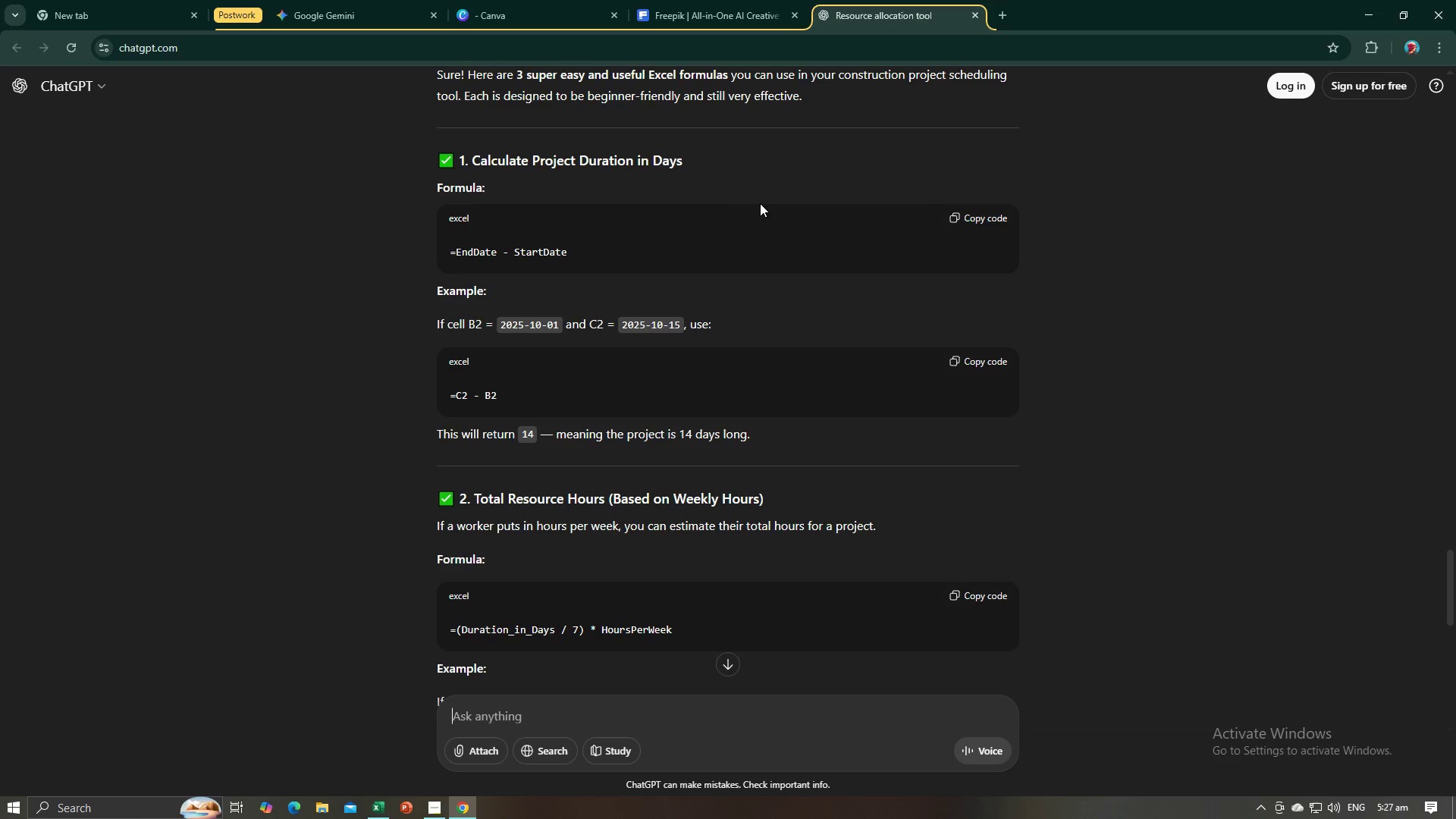 
key(Alt+AltLeft)
 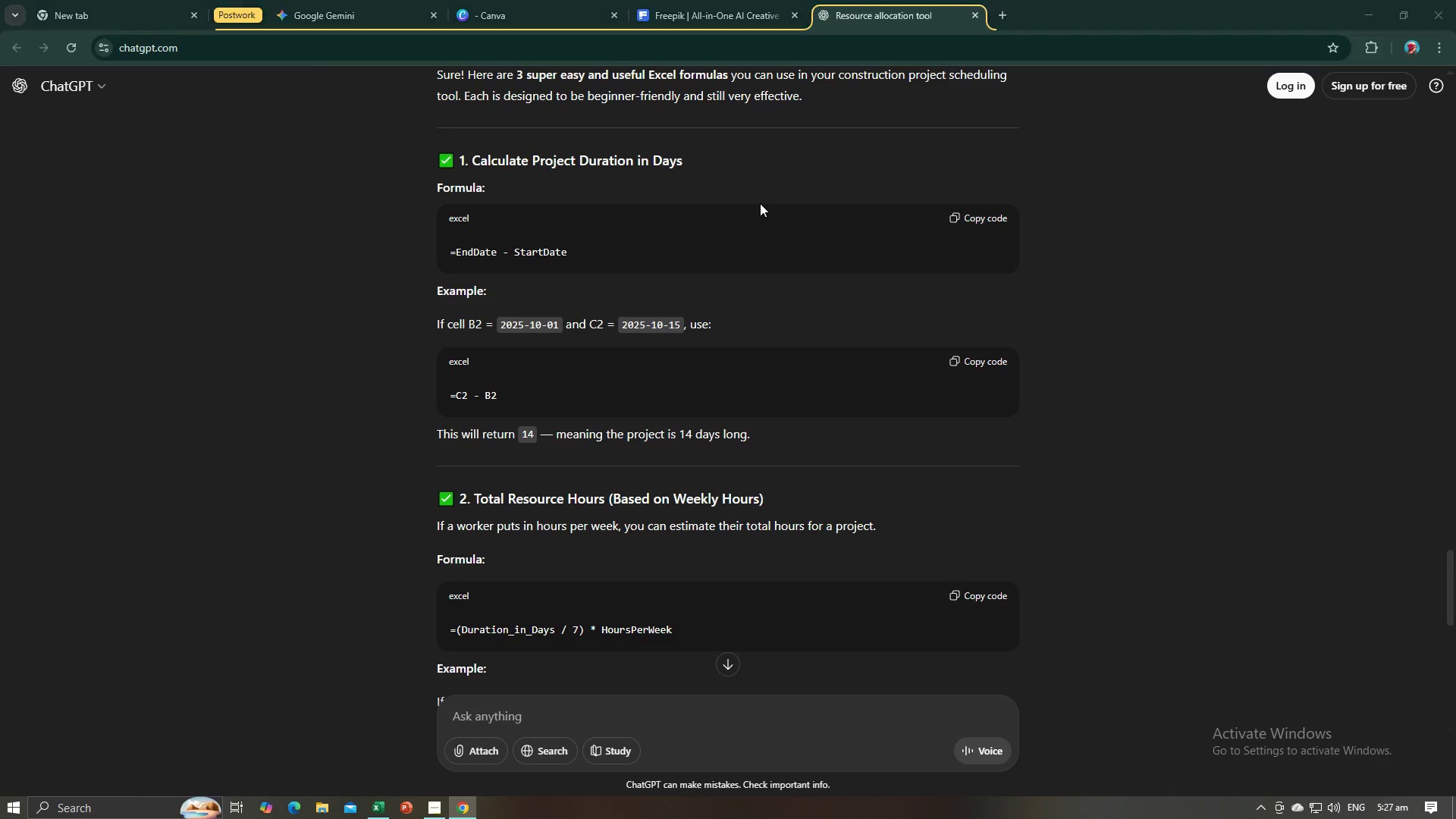 
key(Alt+Tab)
 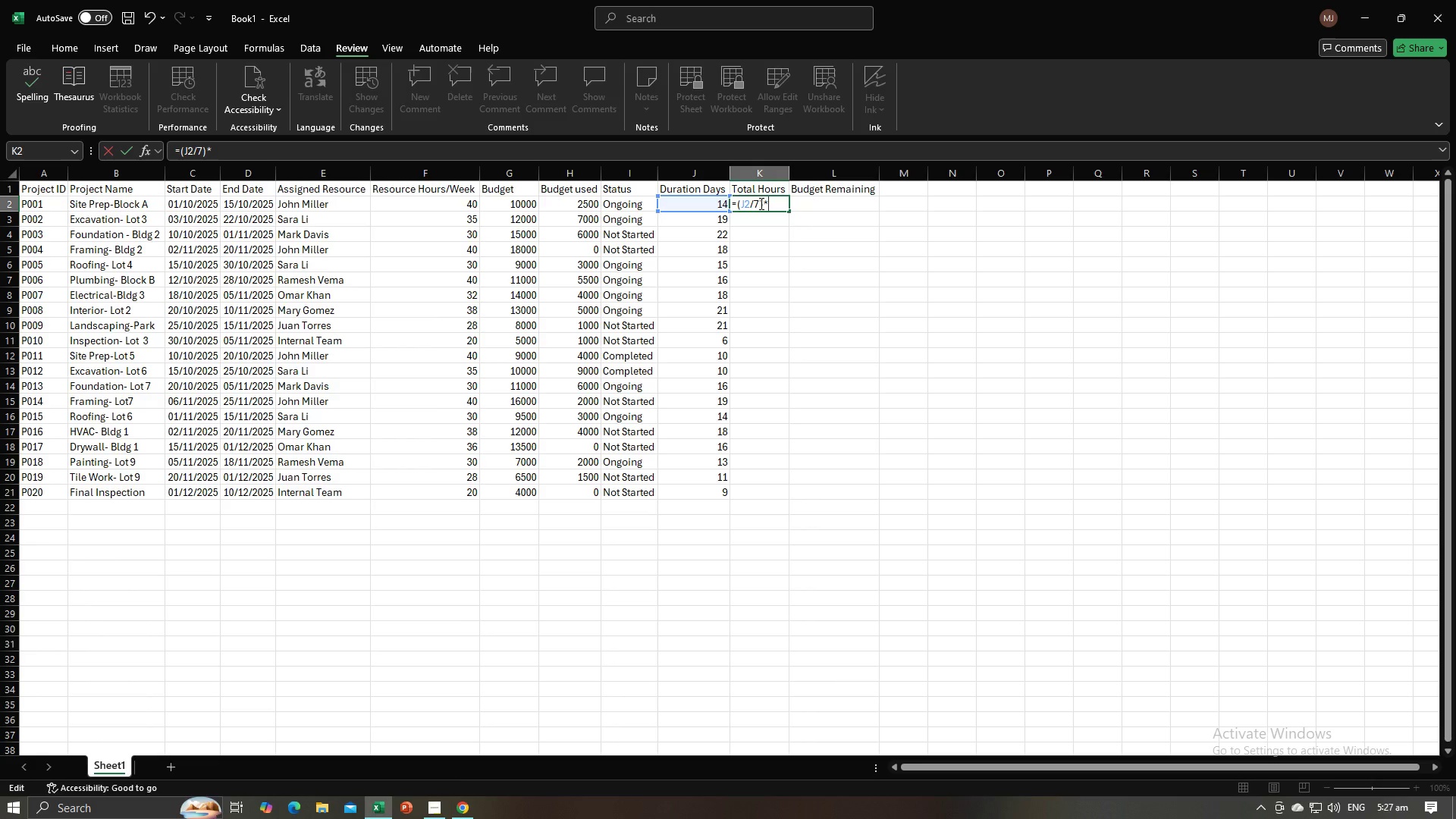 
key(Alt+AltLeft)
 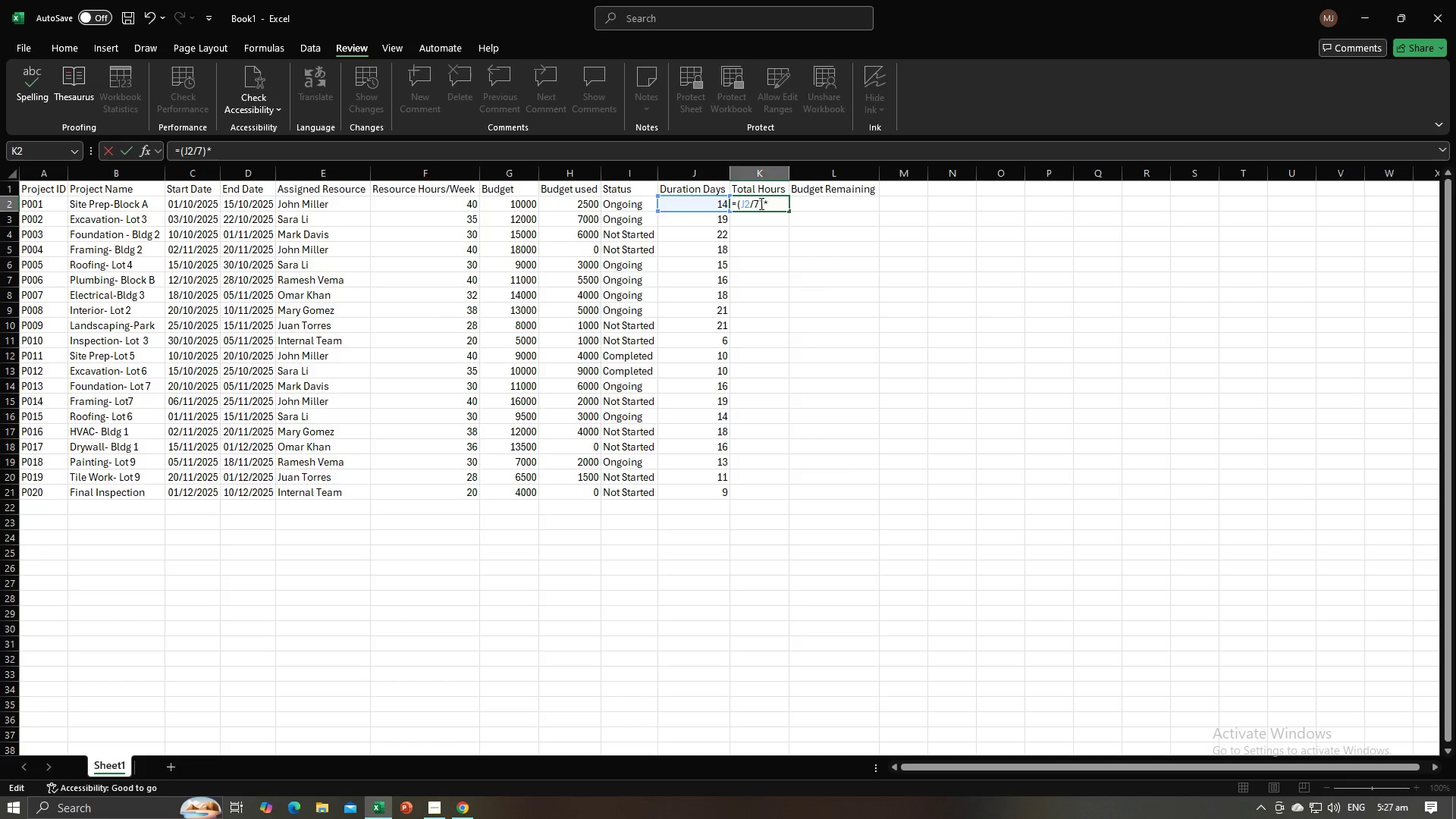 
key(Alt+Tab)
 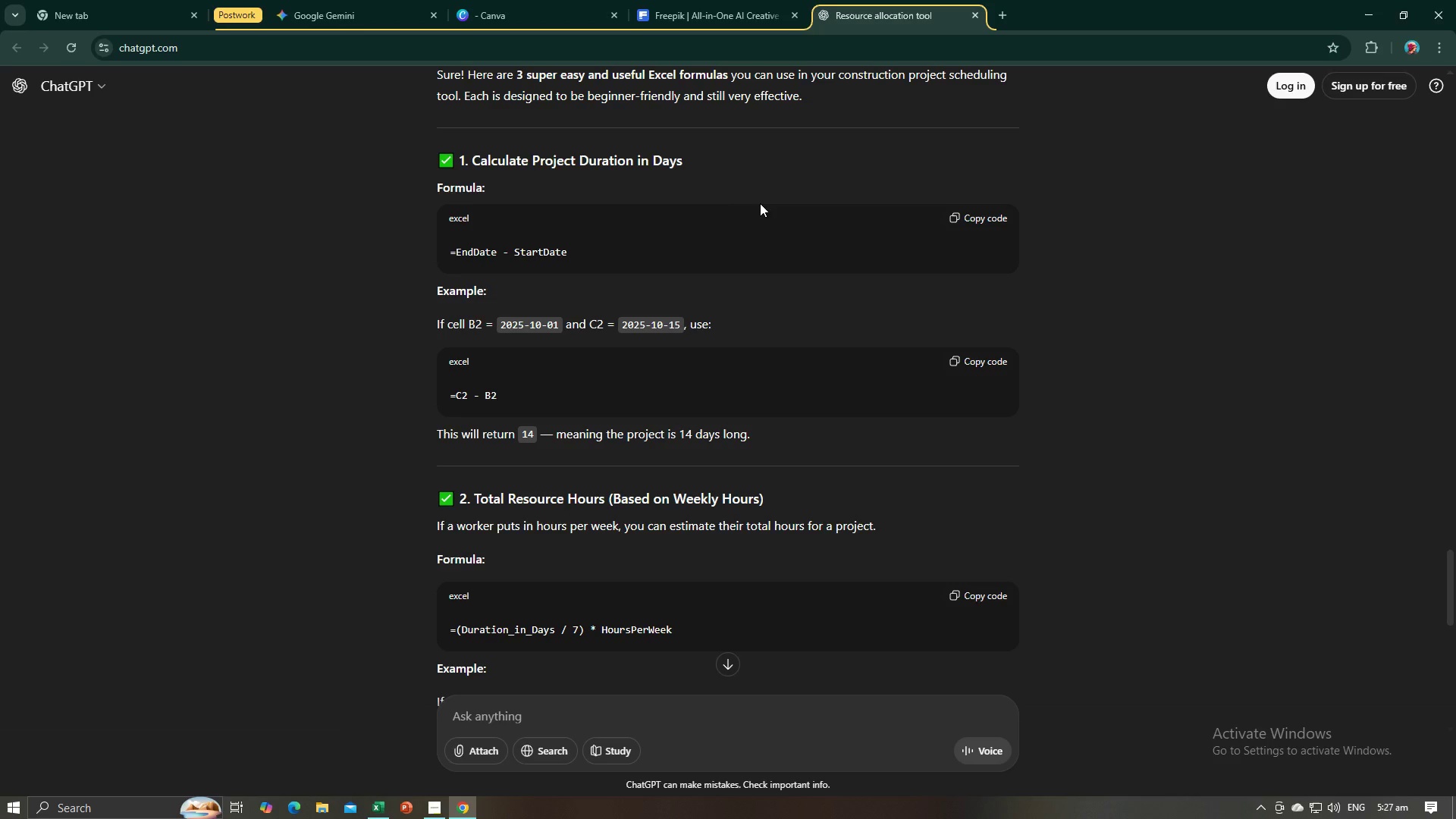 
key(Alt+AltLeft)
 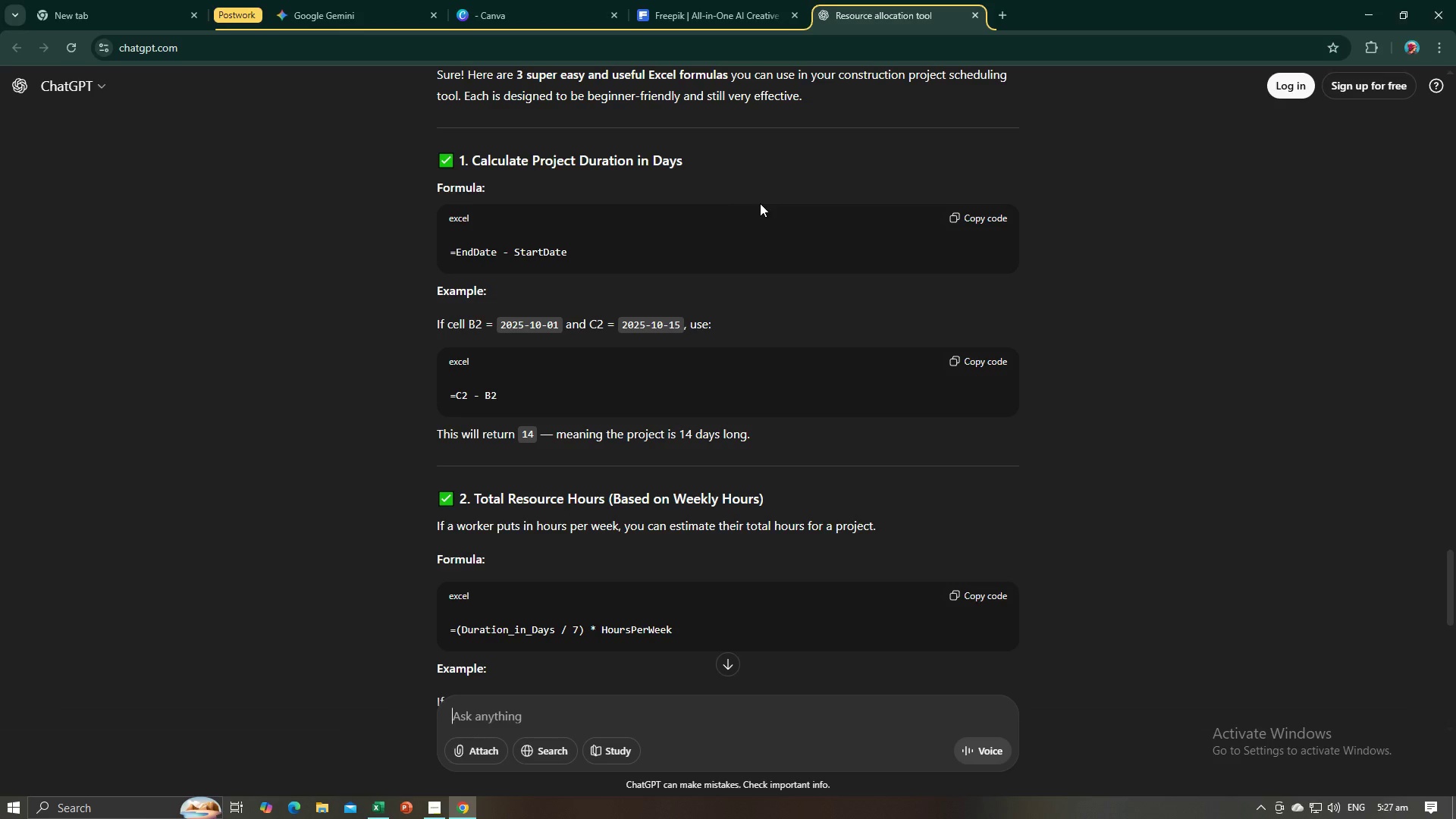 
key(Alt+Tab)
 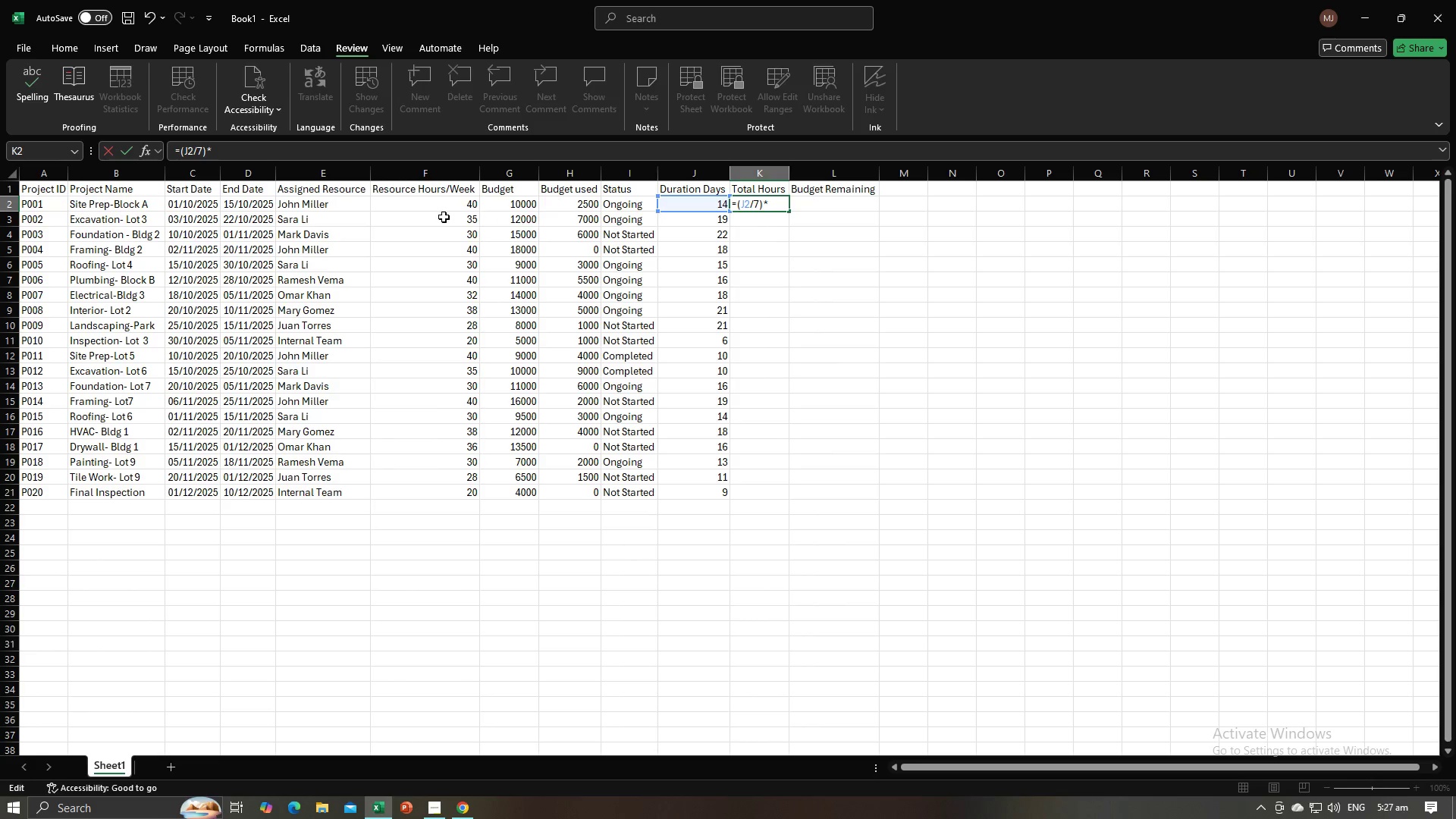 
left_click([444, 206])
 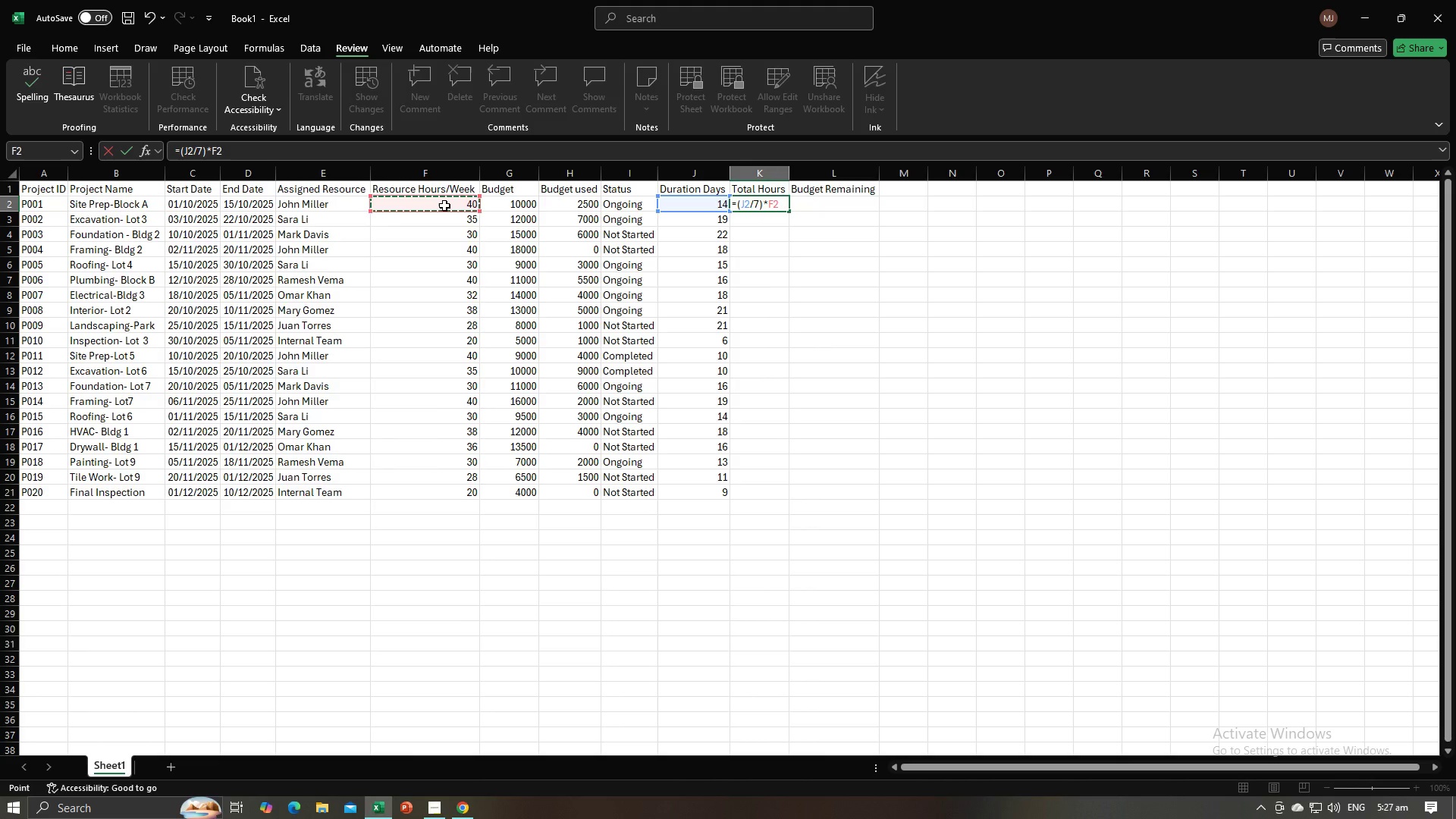 
key(Enter)
 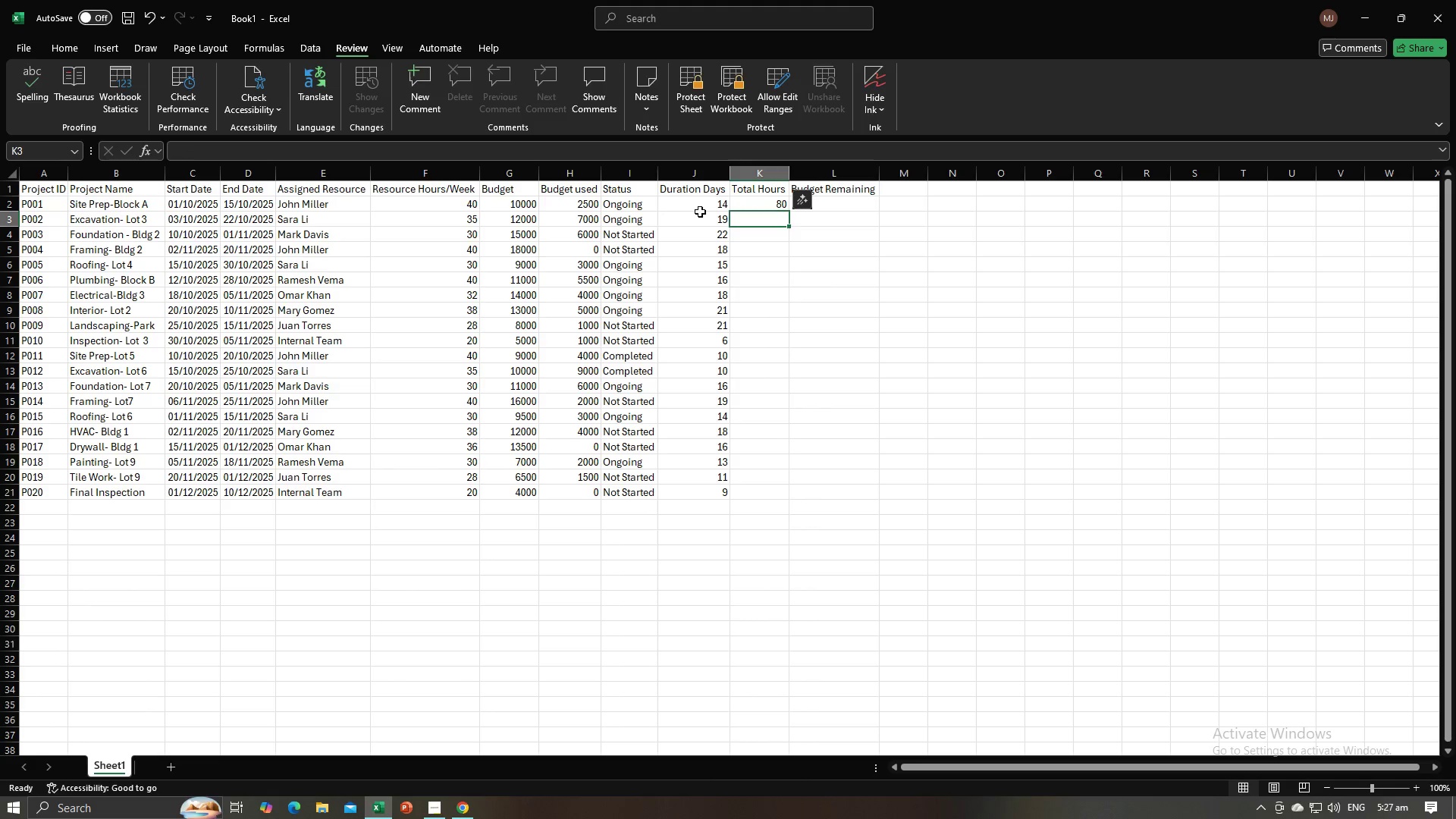 
left_click([748, 206])
 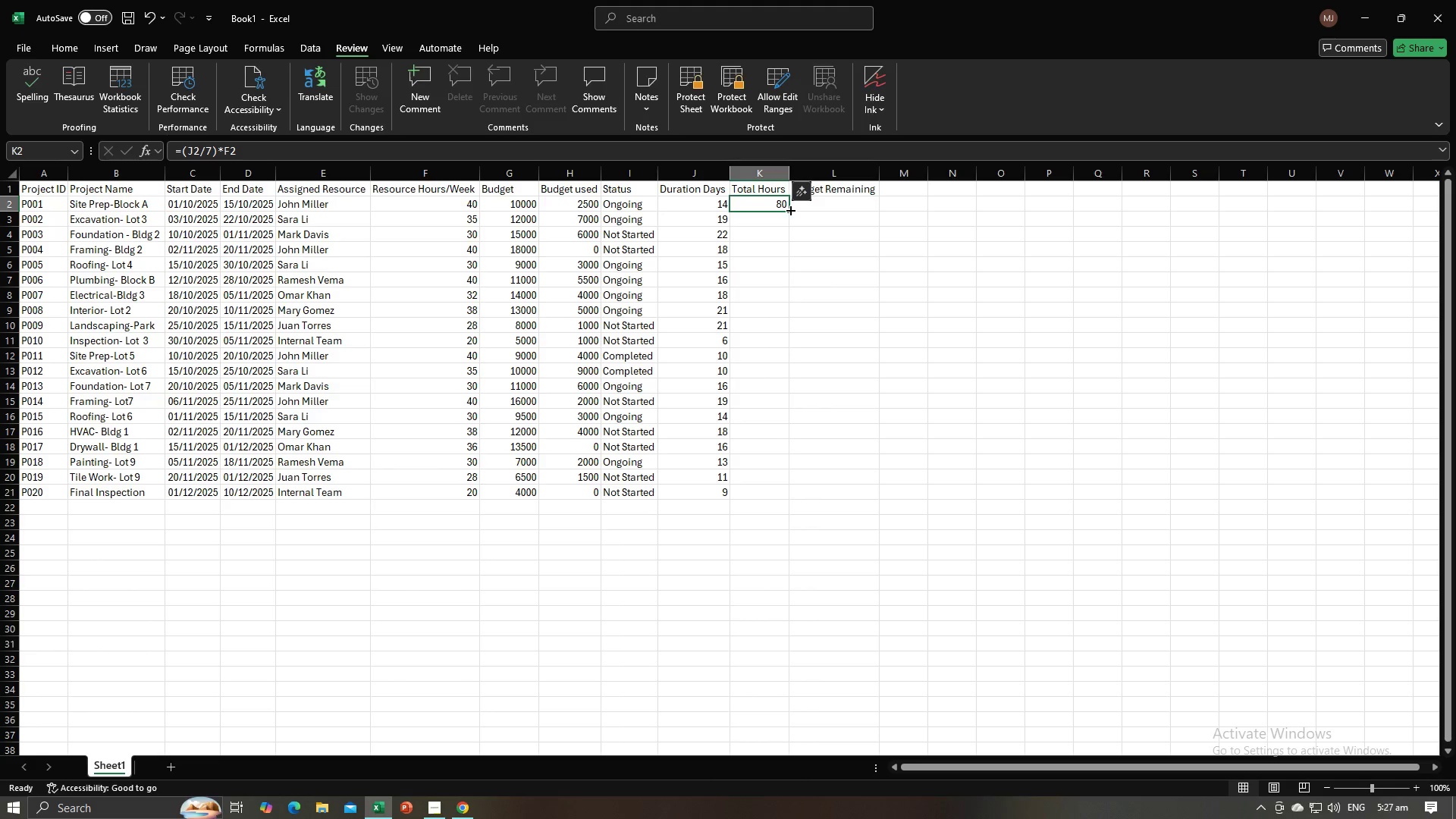 
left_click_drag(start_coordinate=[789, 209], to_coordinate=[811, 496])
 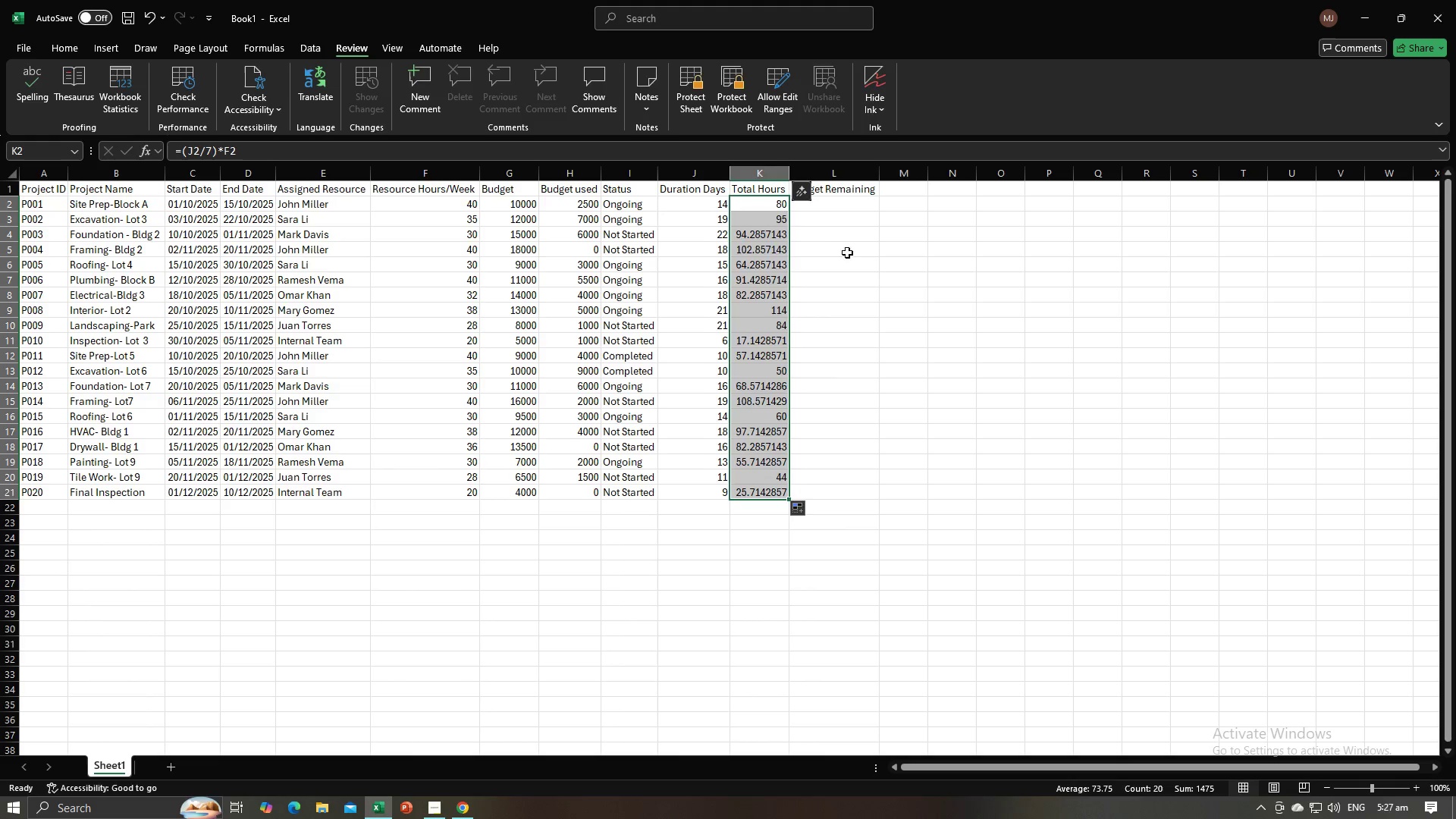 
left_click([847, 259])
 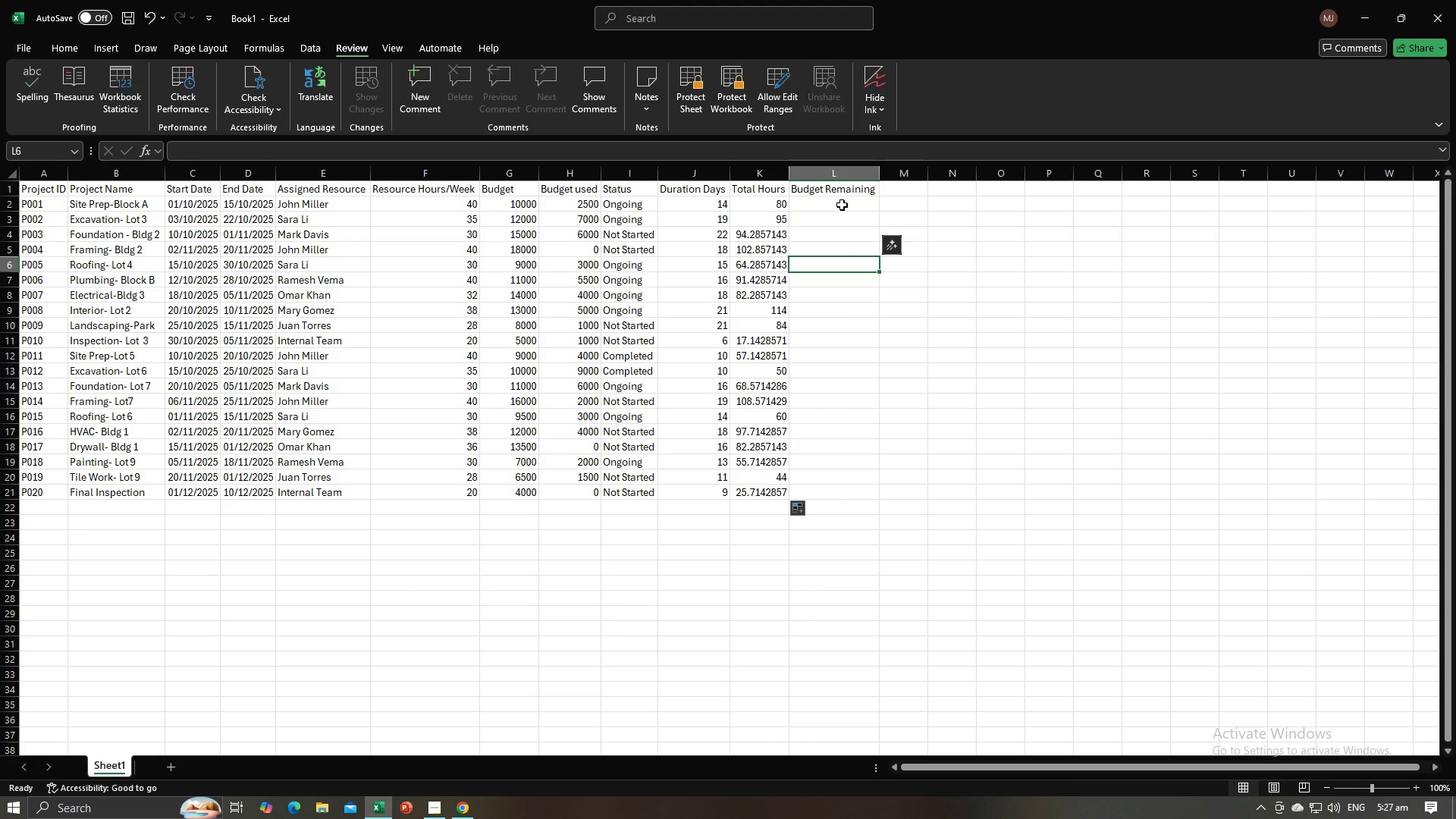 
left_click([842, 205])
 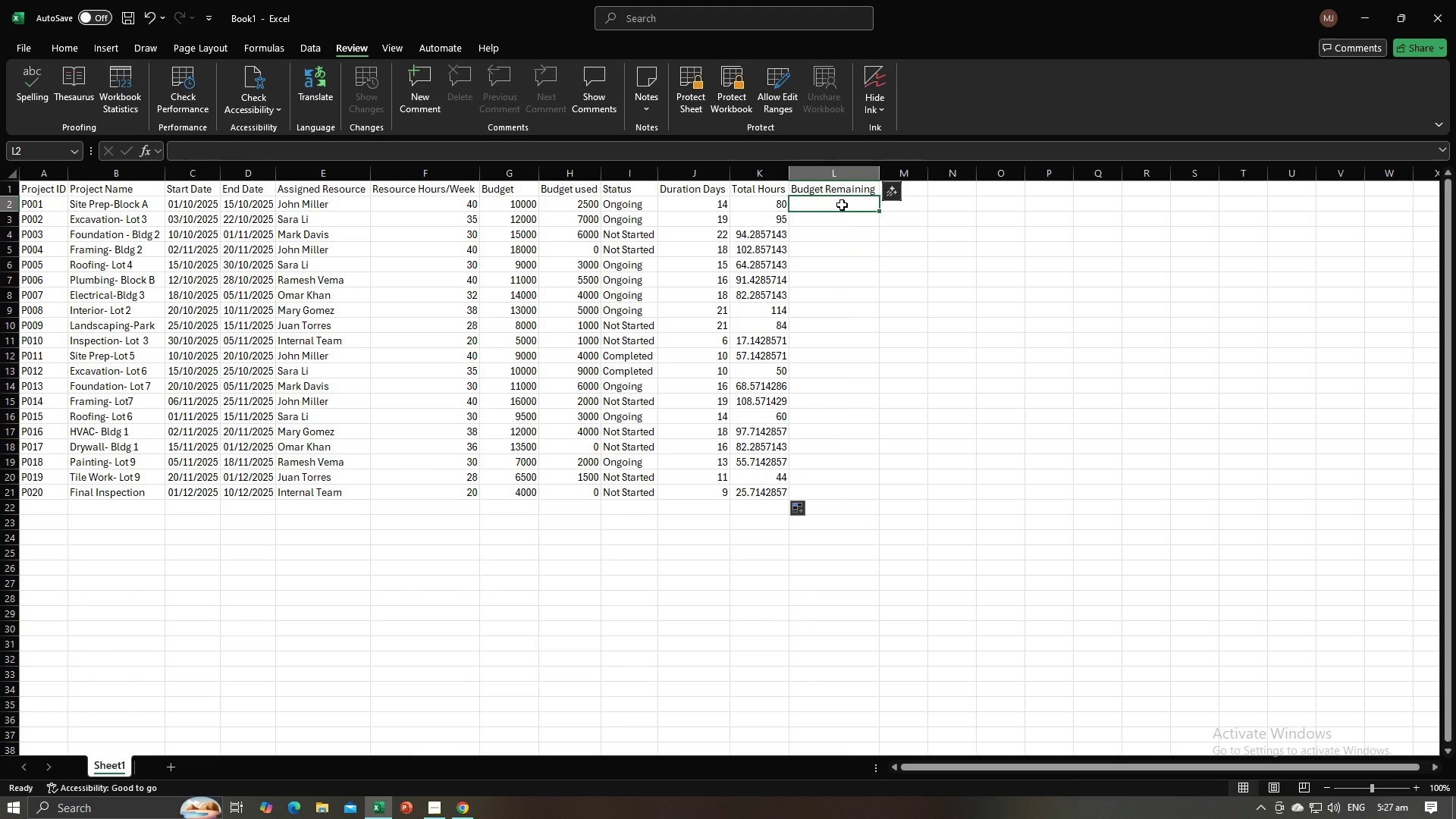 
key(Alt+AltLeft)
 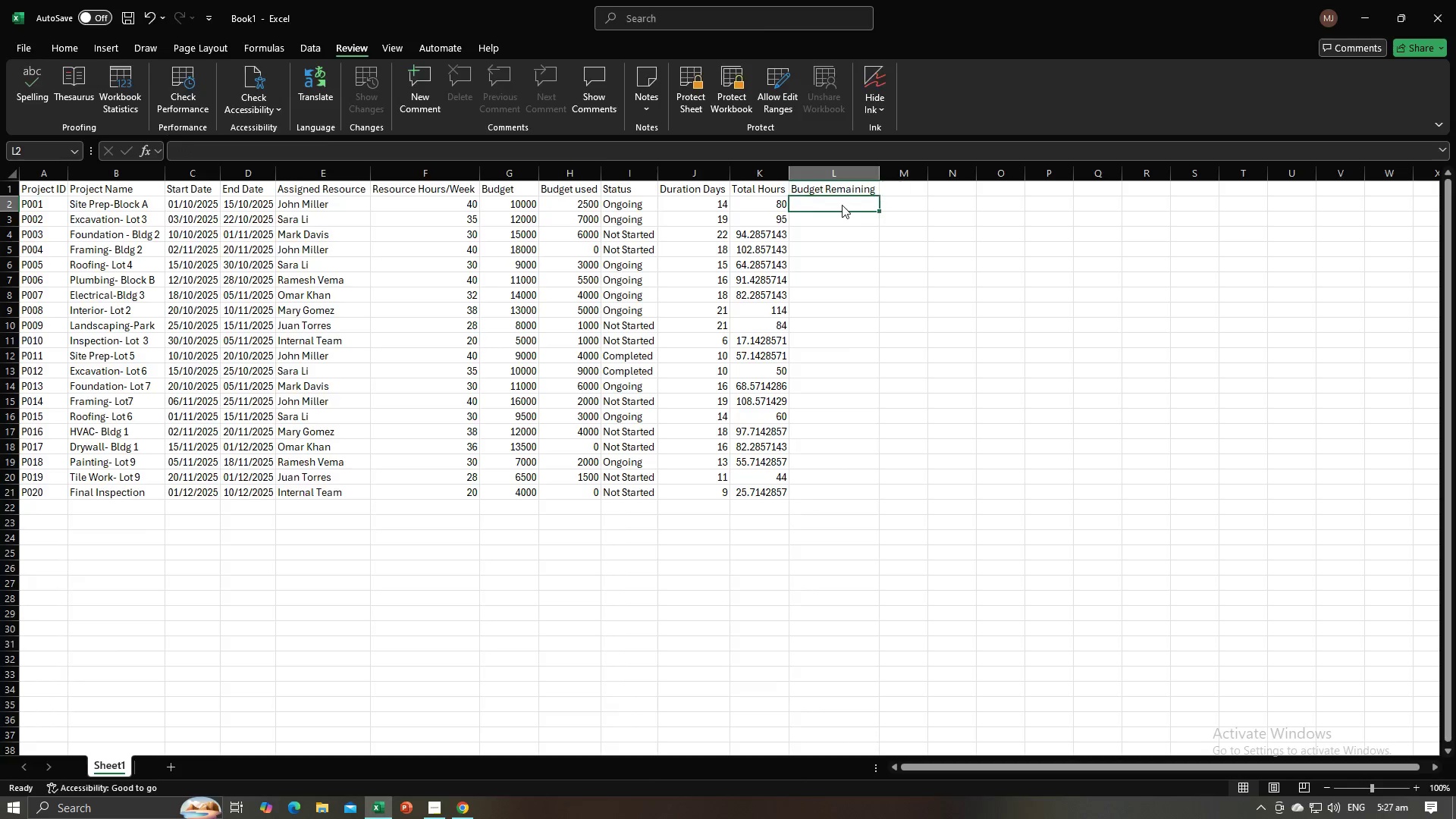 
key(Alt+Tab)
 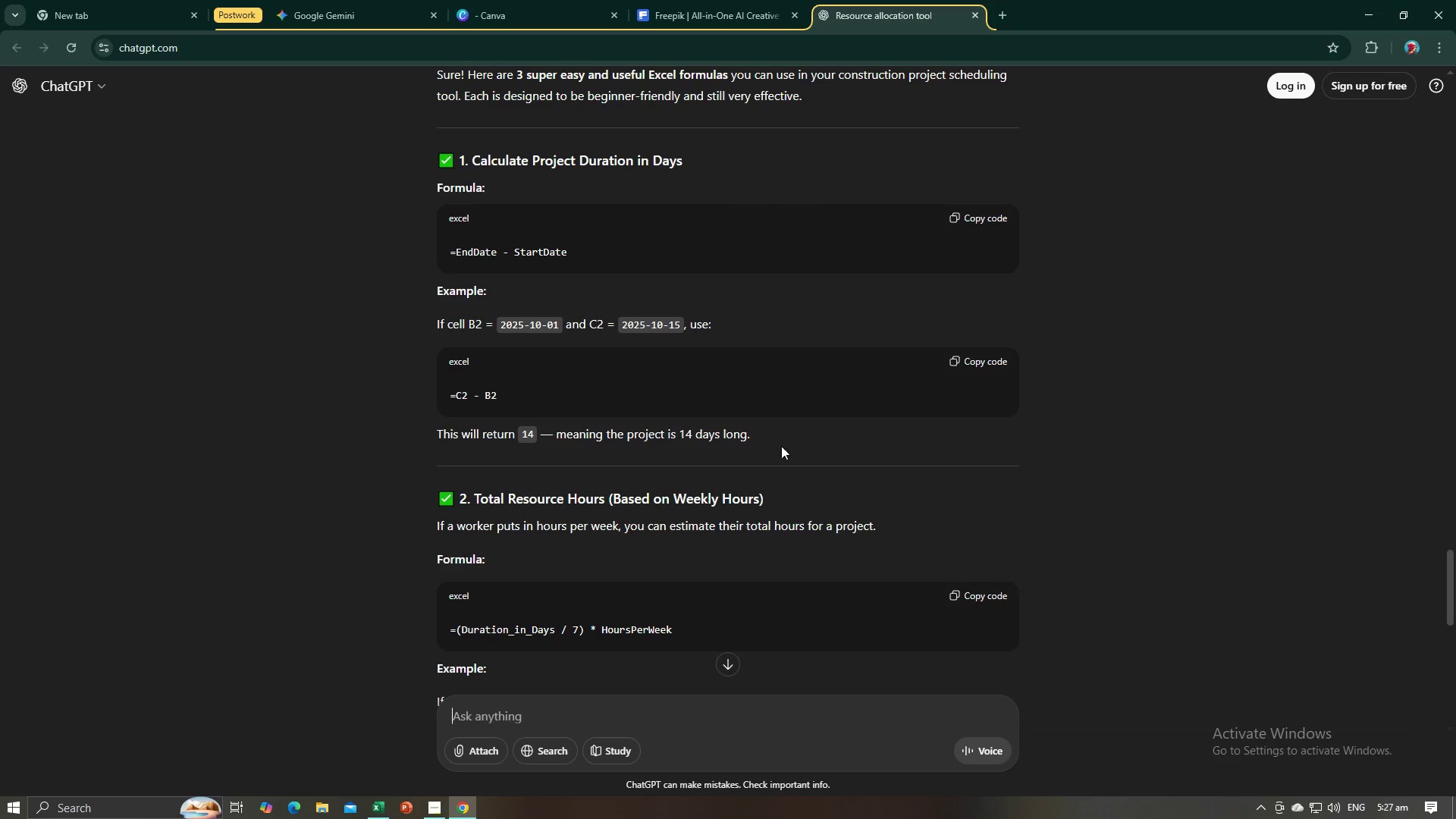 
scroll: coordinate [772, 479], scroll_direction: down, amount: 3.0
 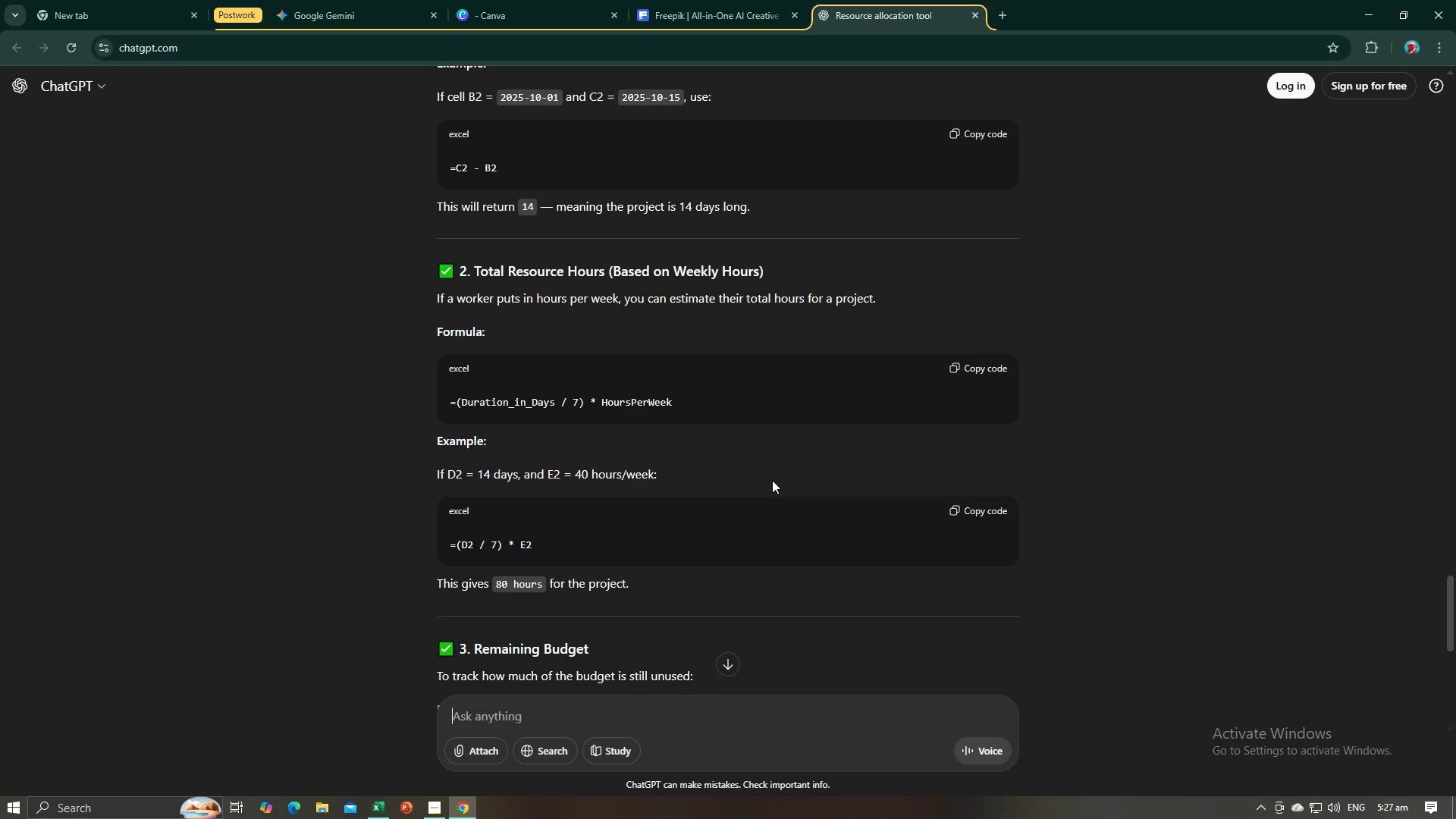 
wait(5.04)
 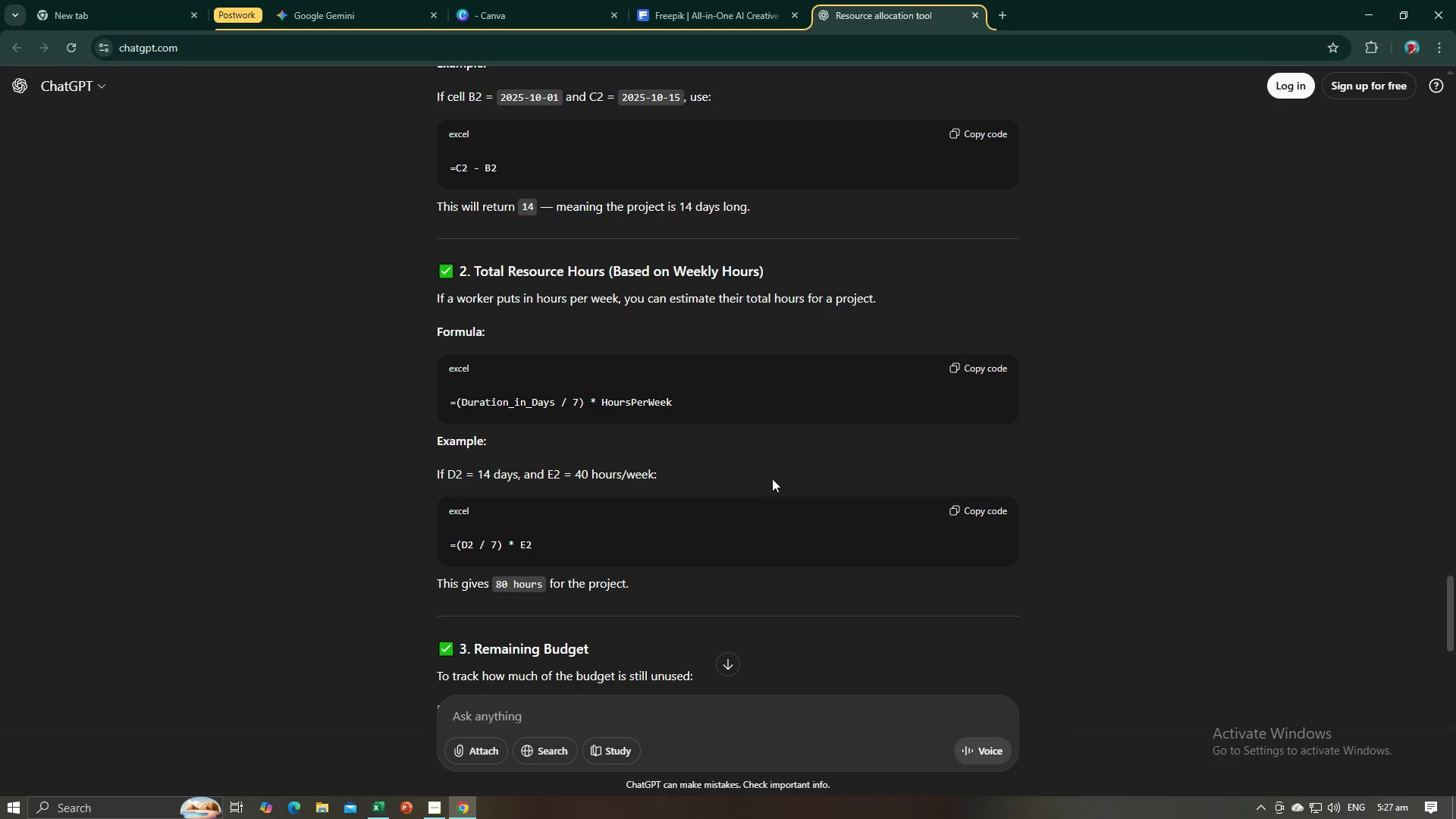 
scroll: coordinate [772, 481], scroll_direction: down, amount: 2.0
 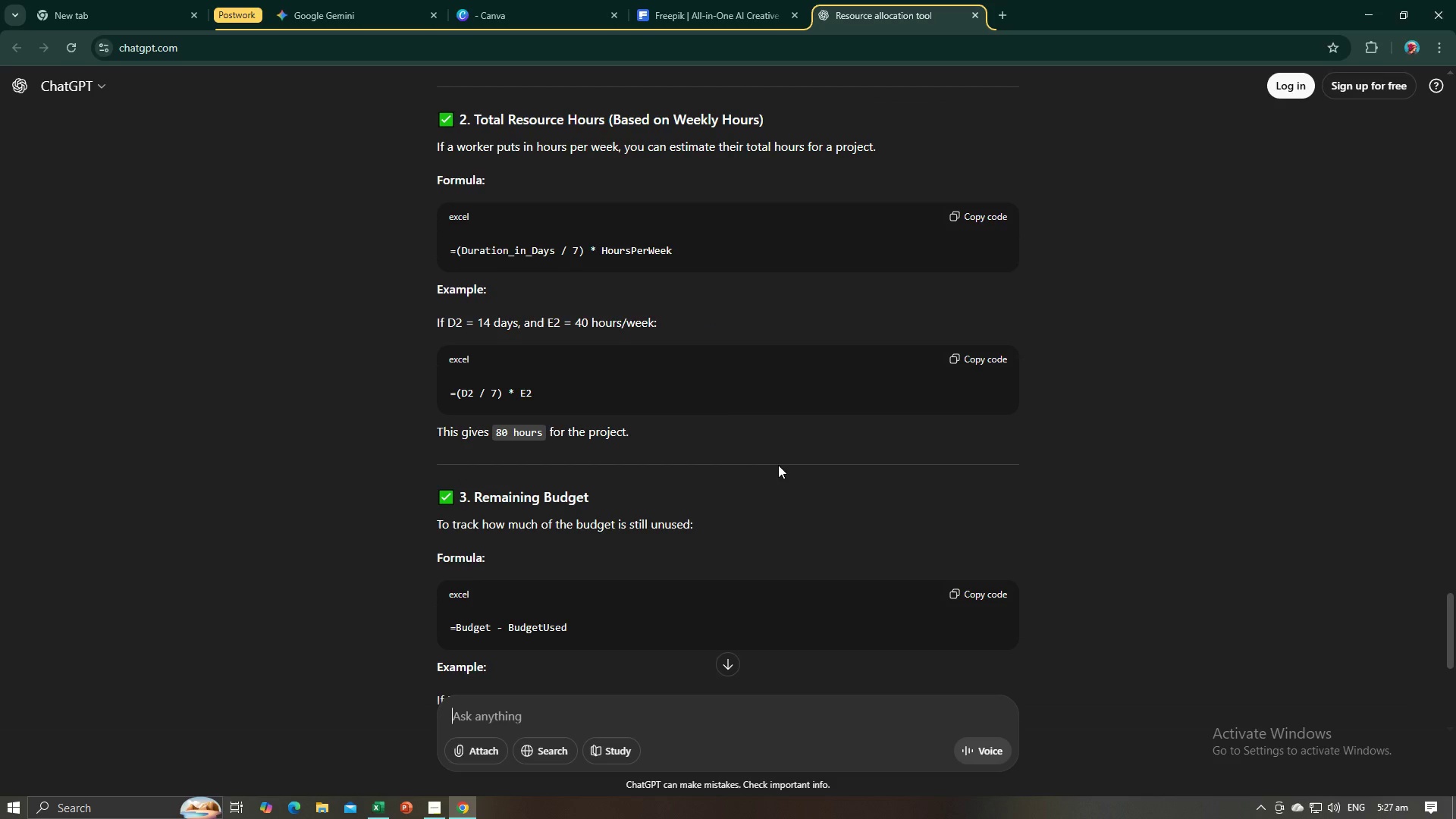 
key(Alt+AltLeft)
 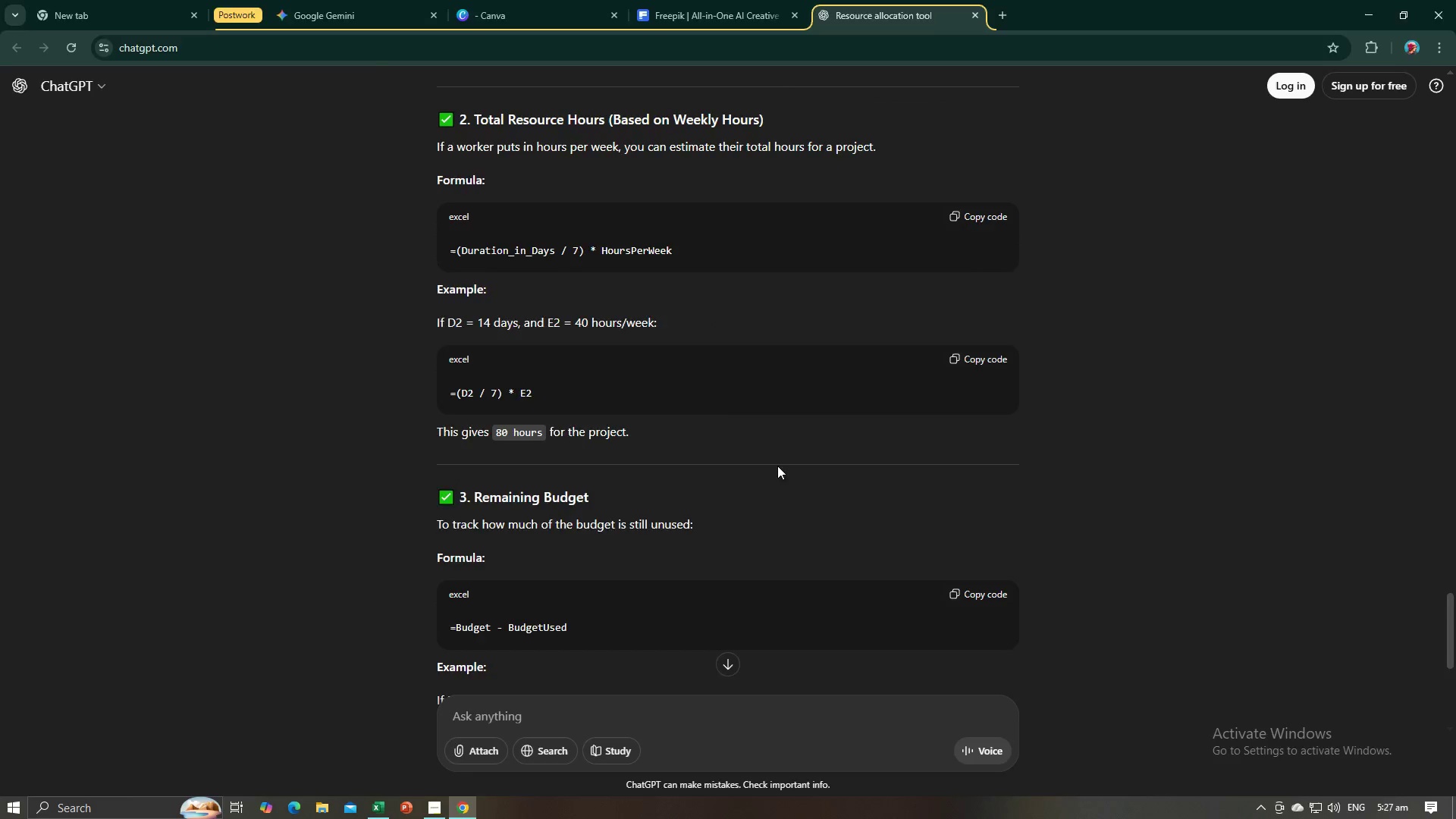 
key(Alt+Tab)
 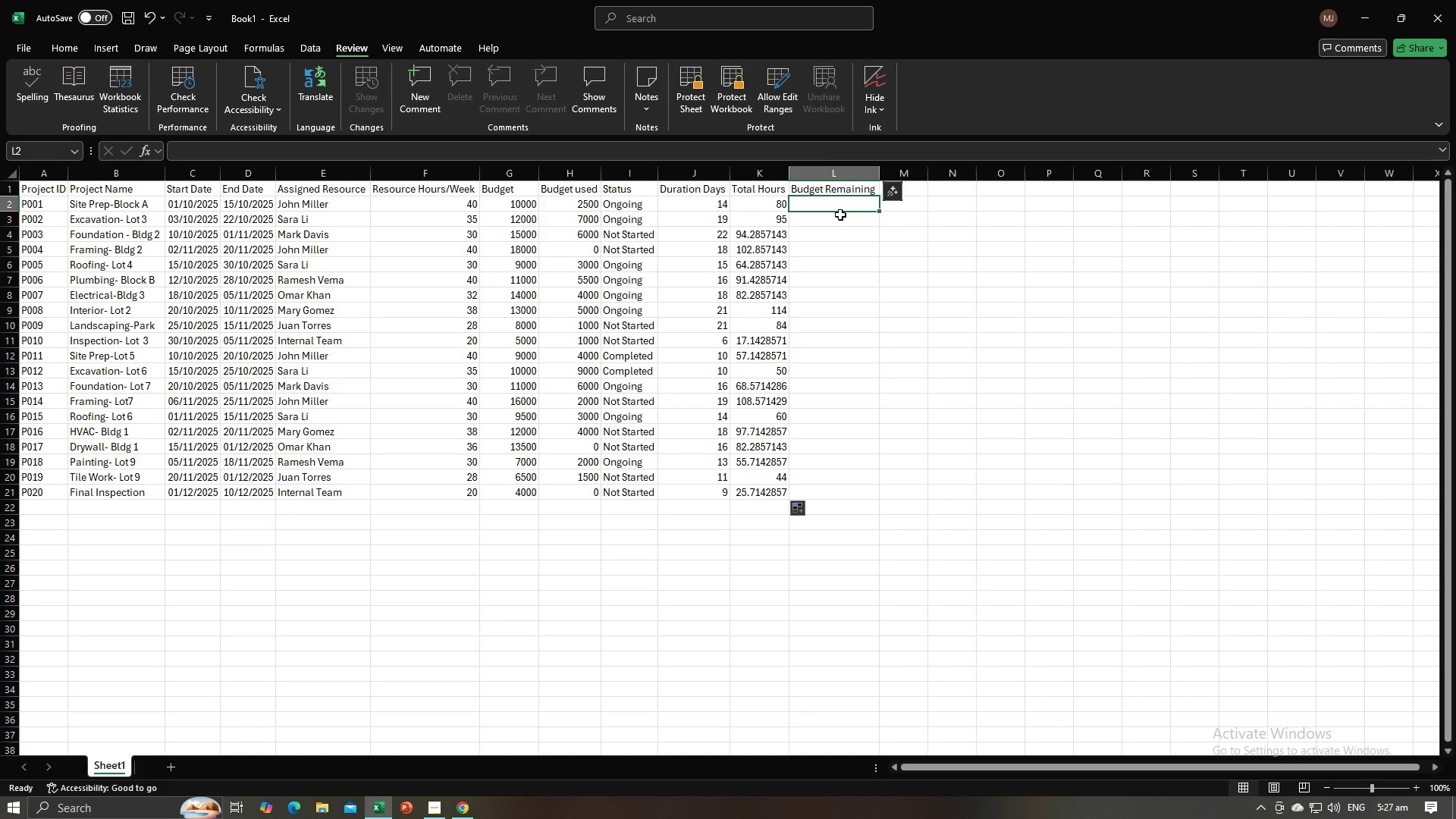 
key(Equal)
 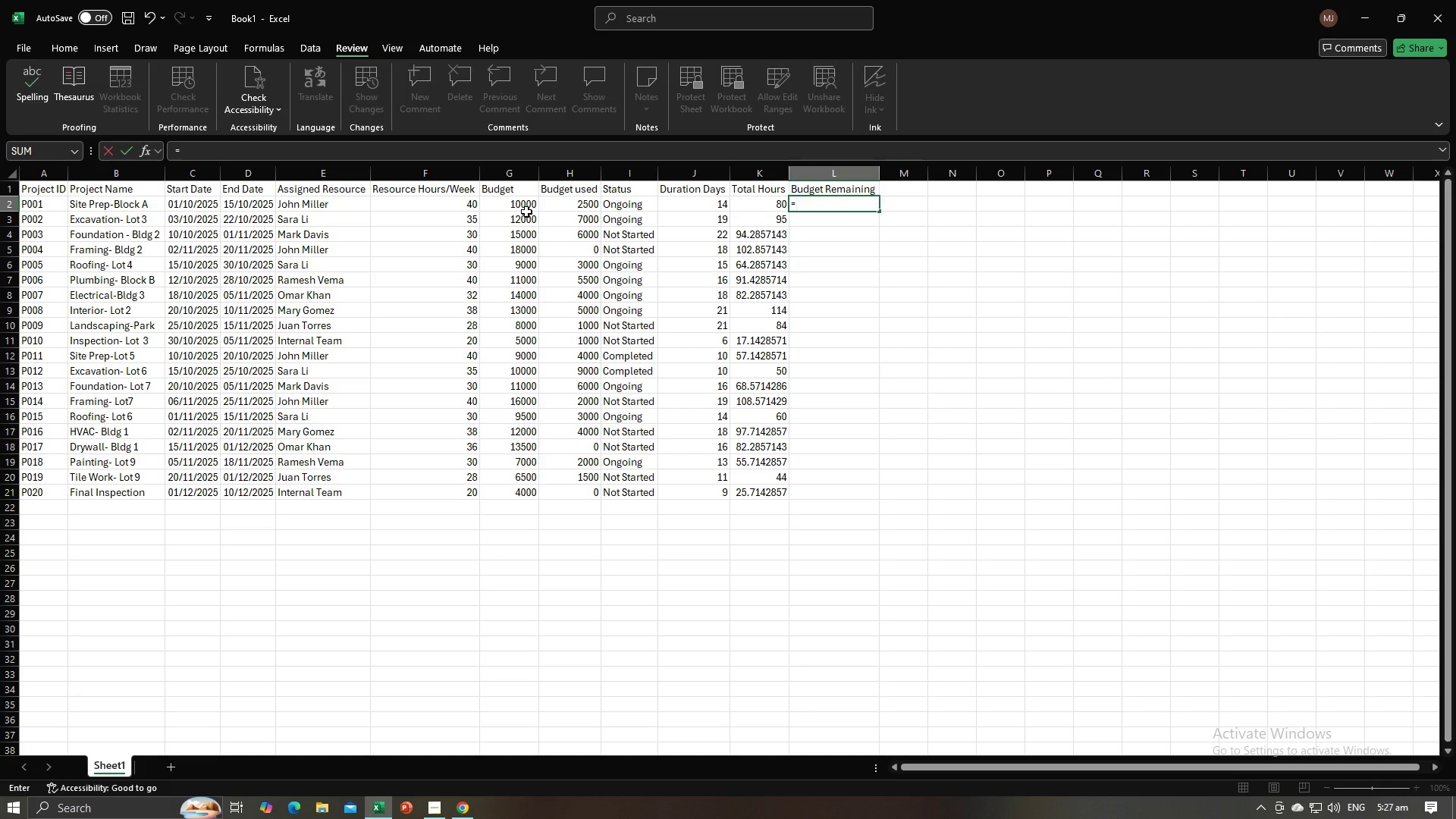 
left_click([524, 209])
 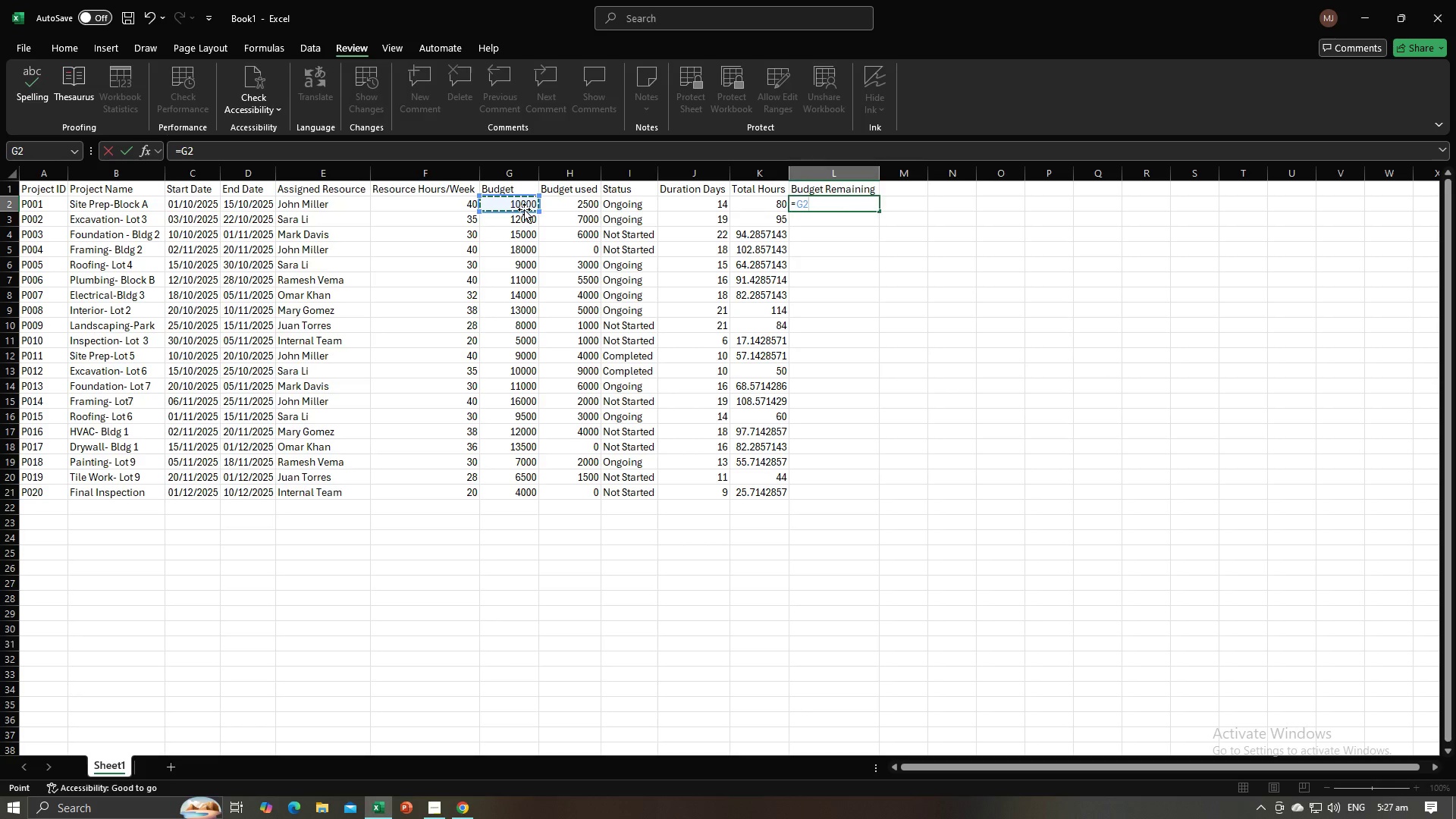 
key(Alt+AltLeft)
 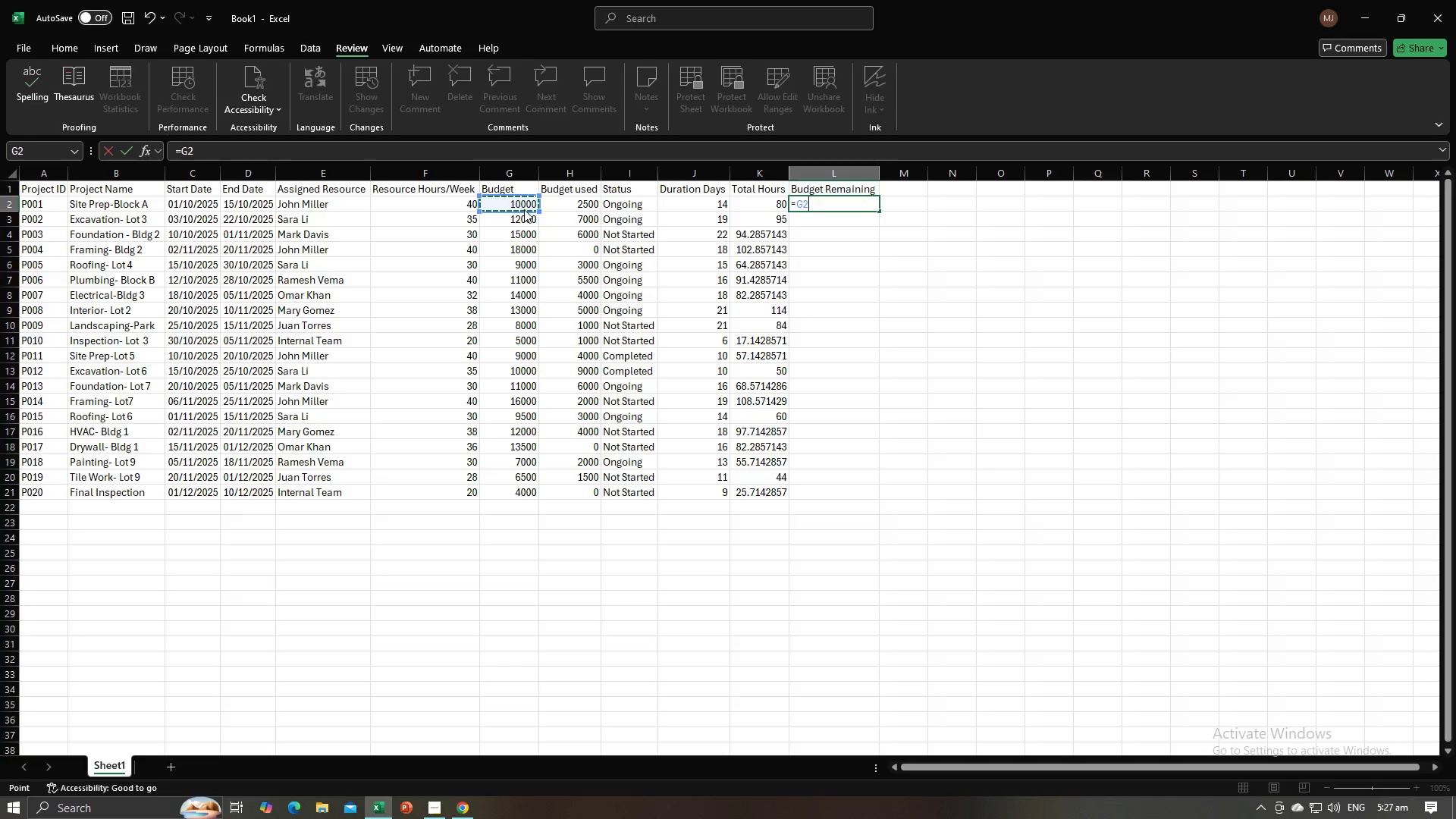 
key(Alt+Tab)
 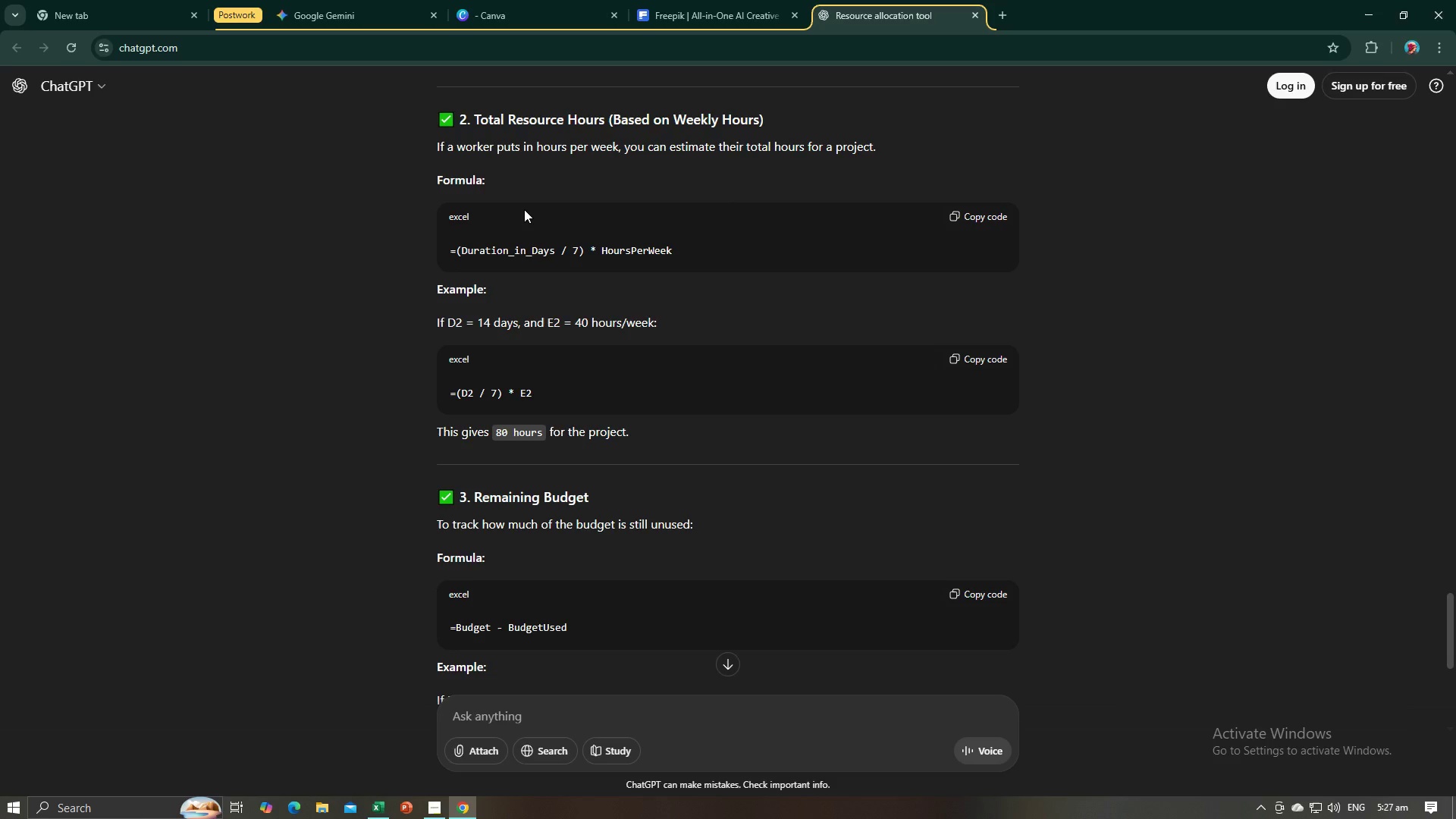 
key(Alt+AltLeft)
 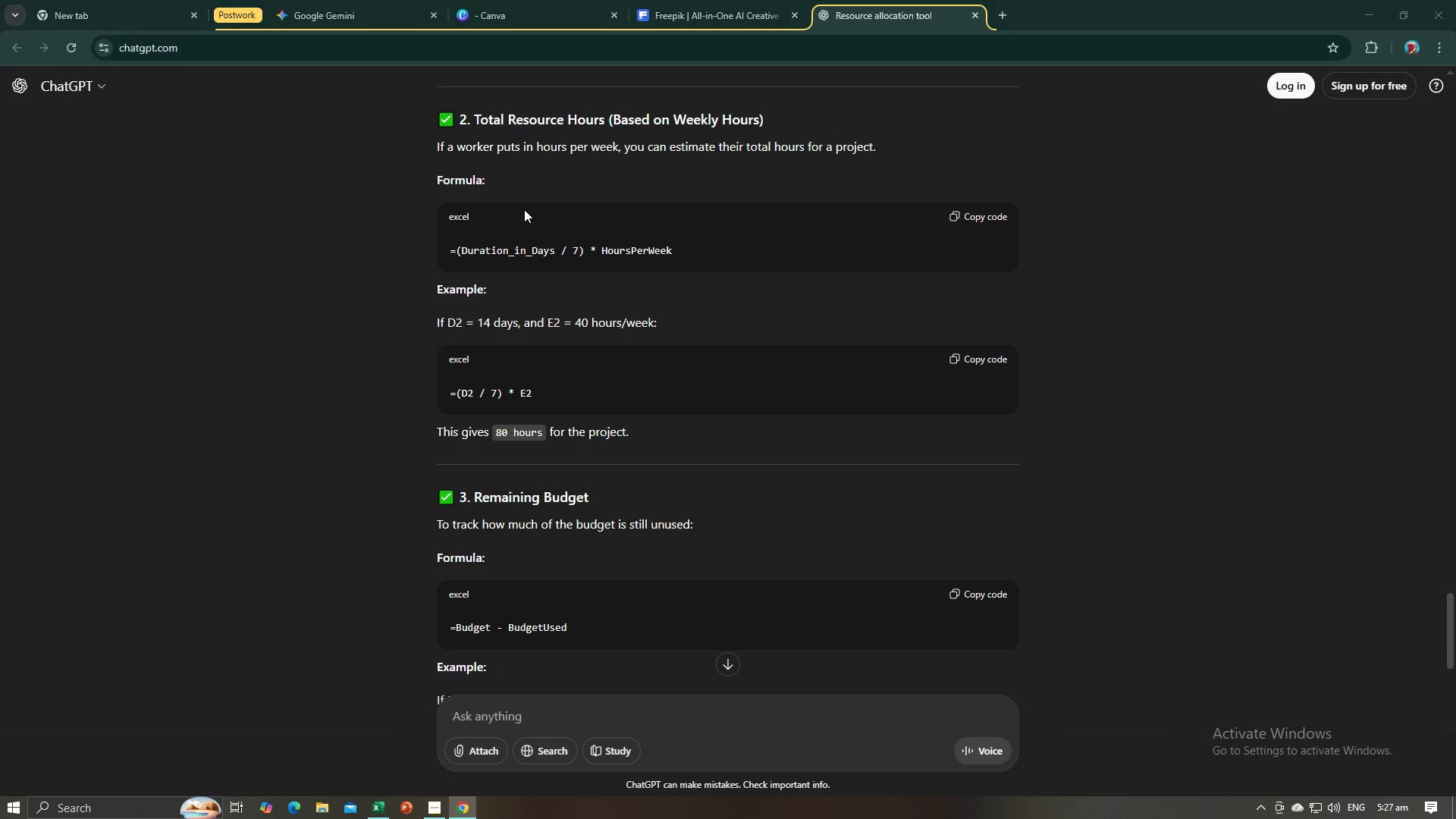 
key(Alt+Tab)
 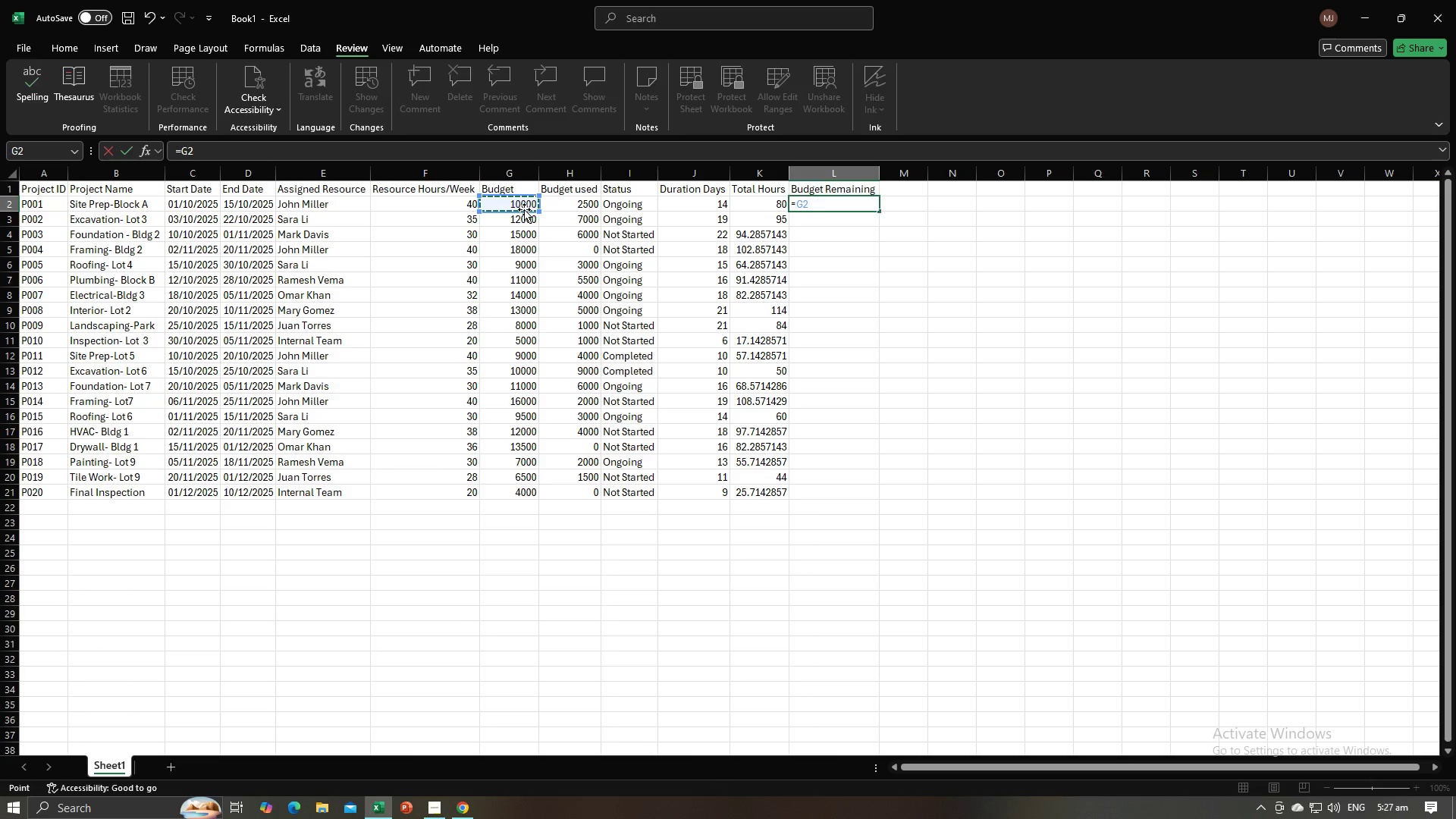 
key(Equal)
 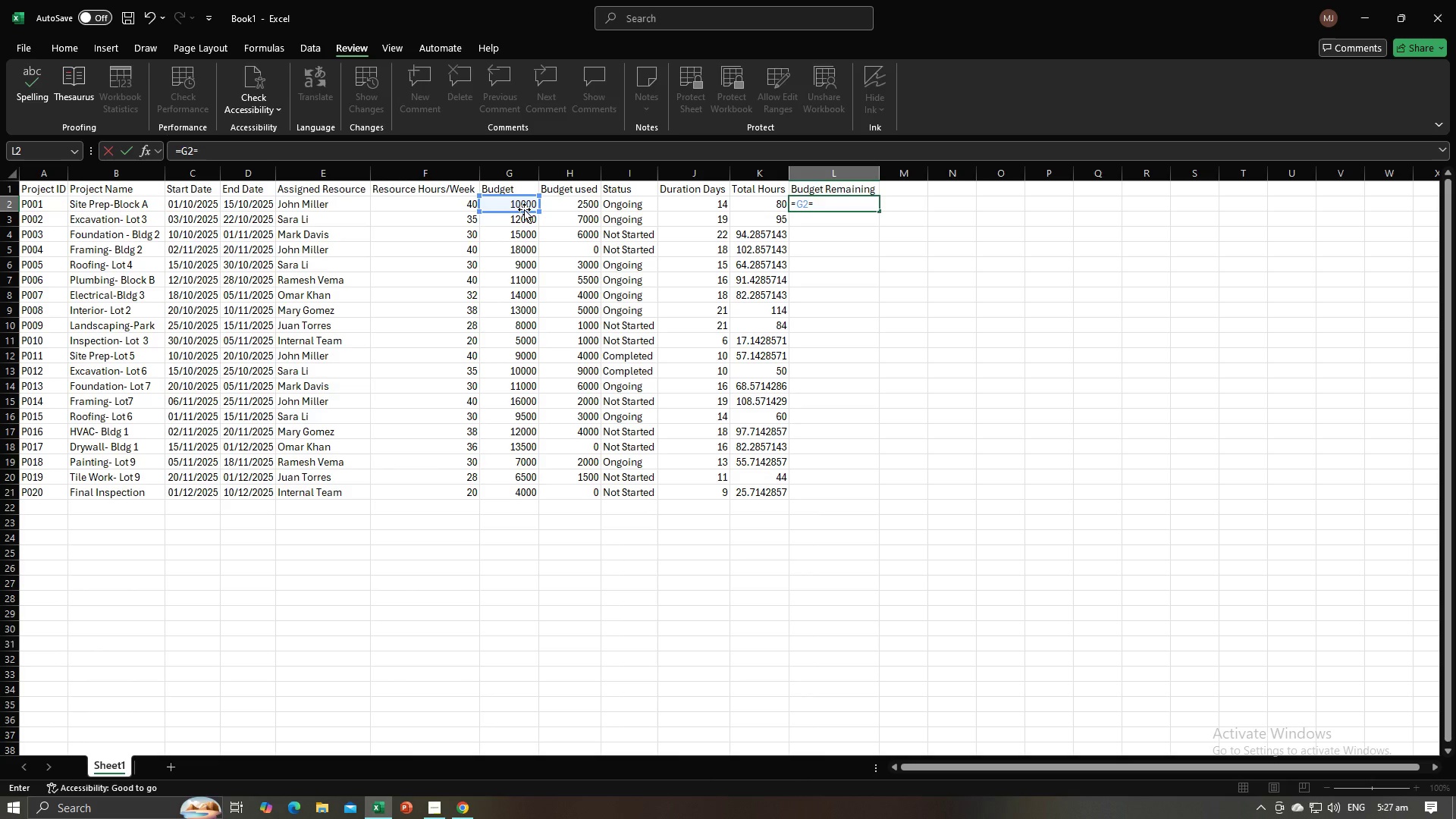 
key(Backspace)
 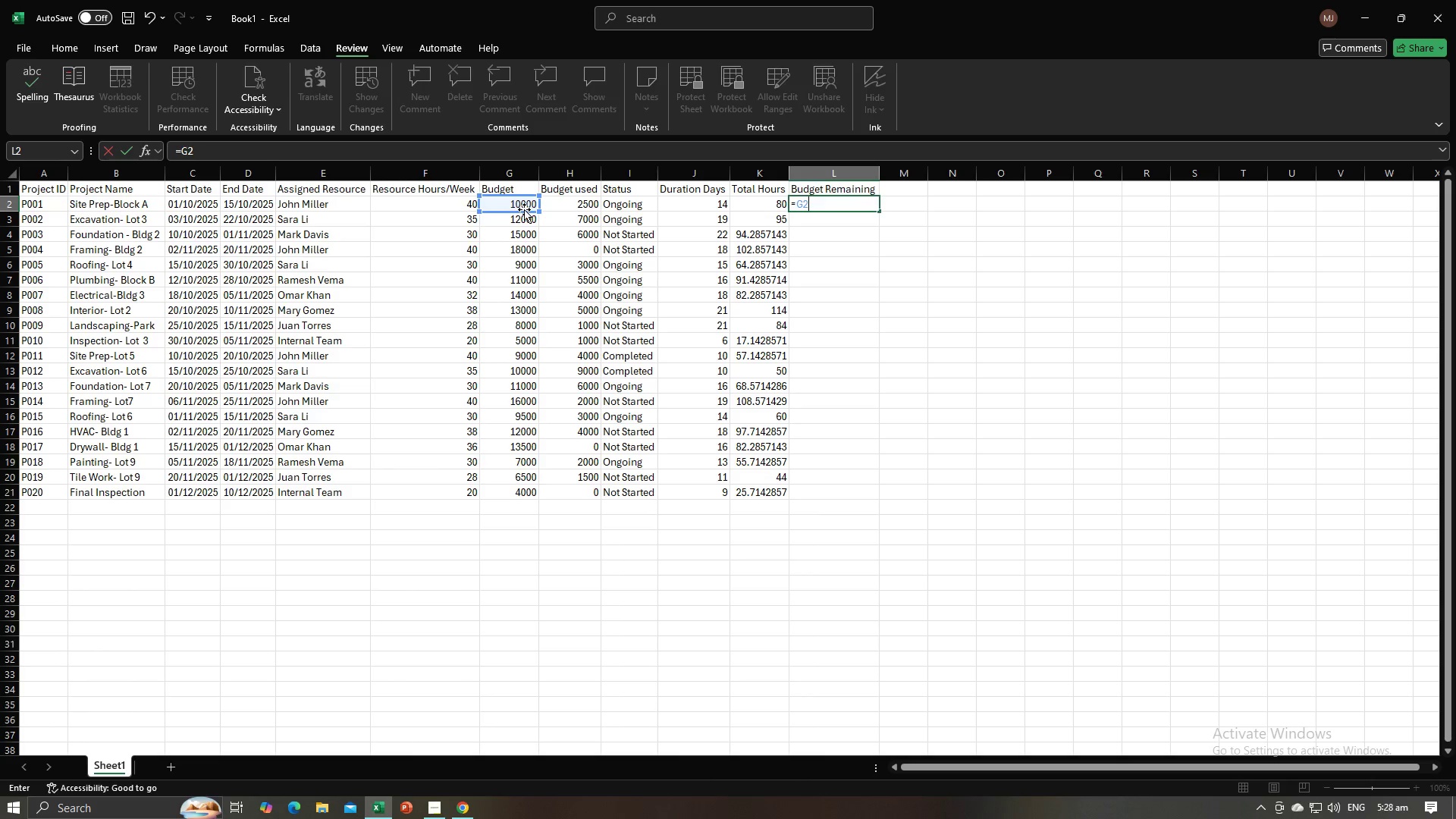 
key(Minus)
 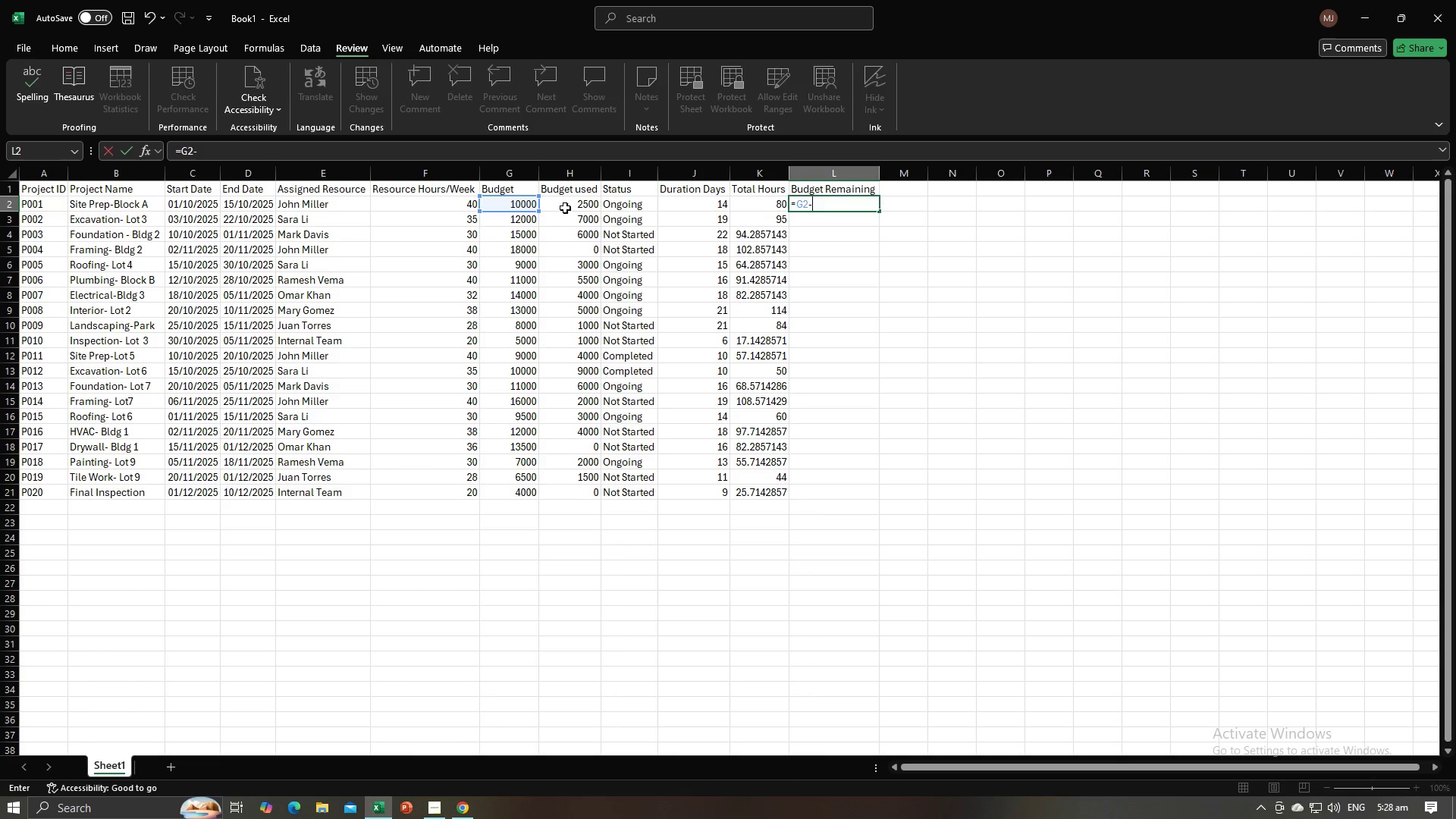 
left_click([567, 202])
 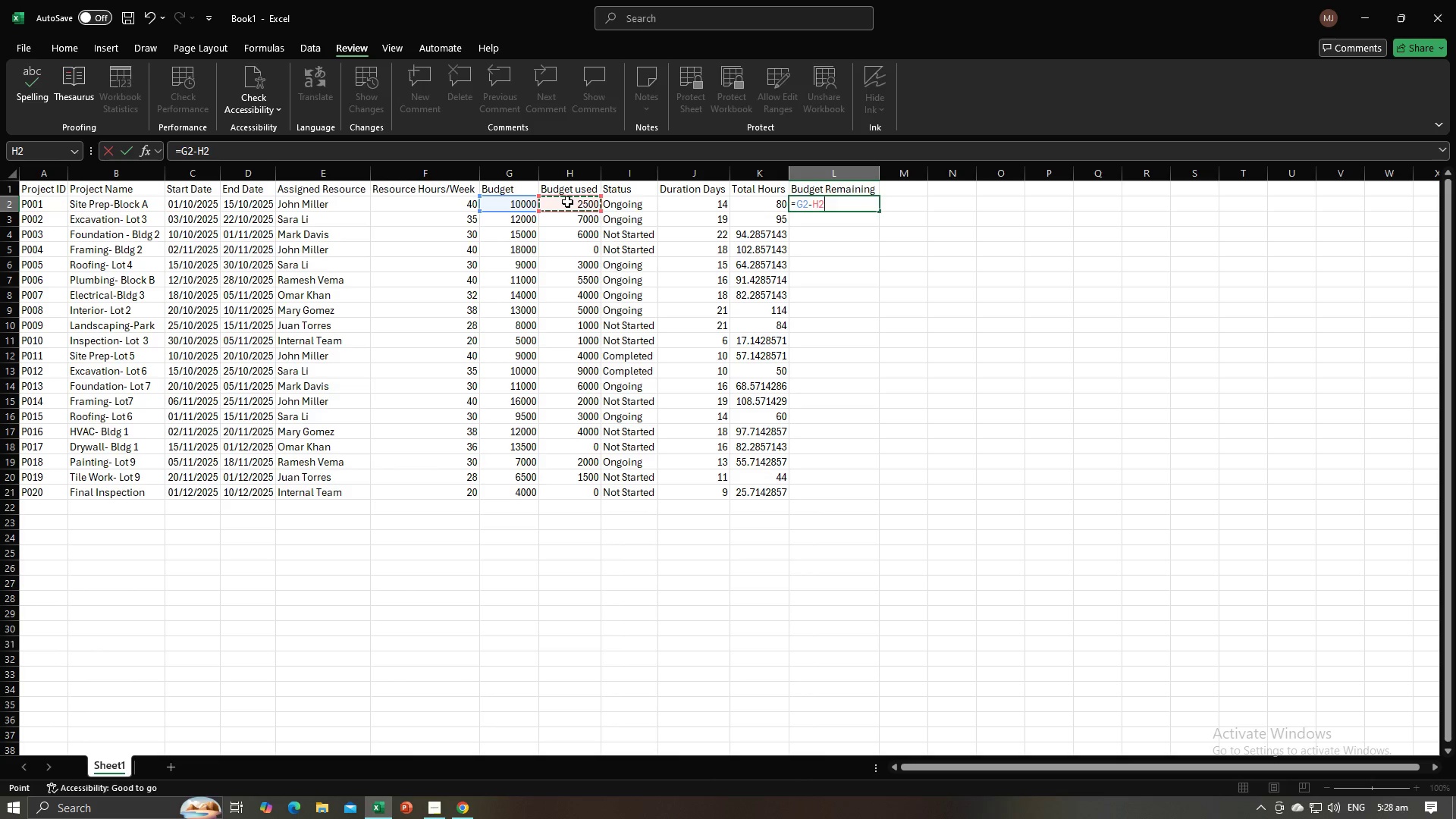 
key(Enter)
 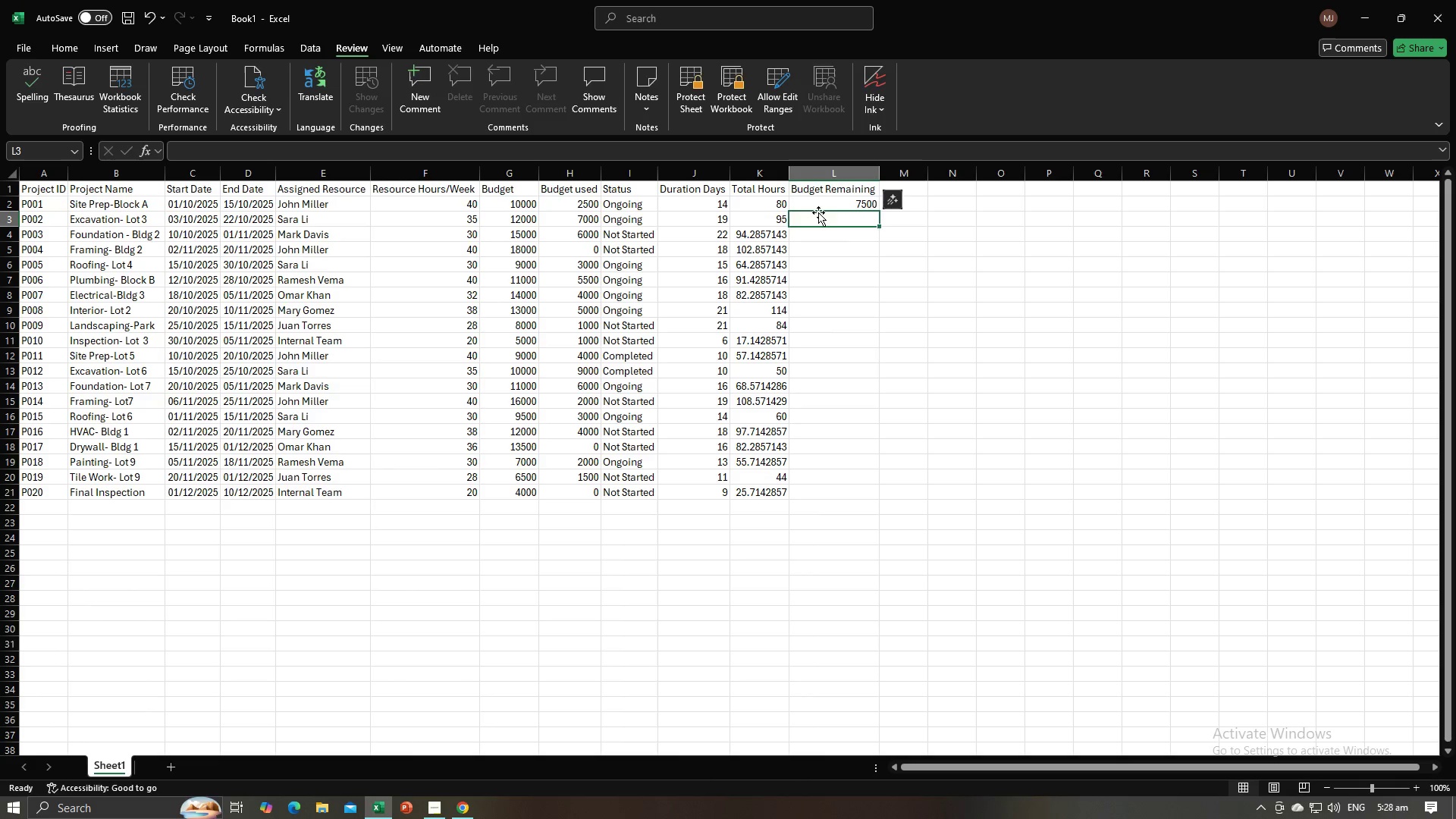 
left_click([823, 206])
 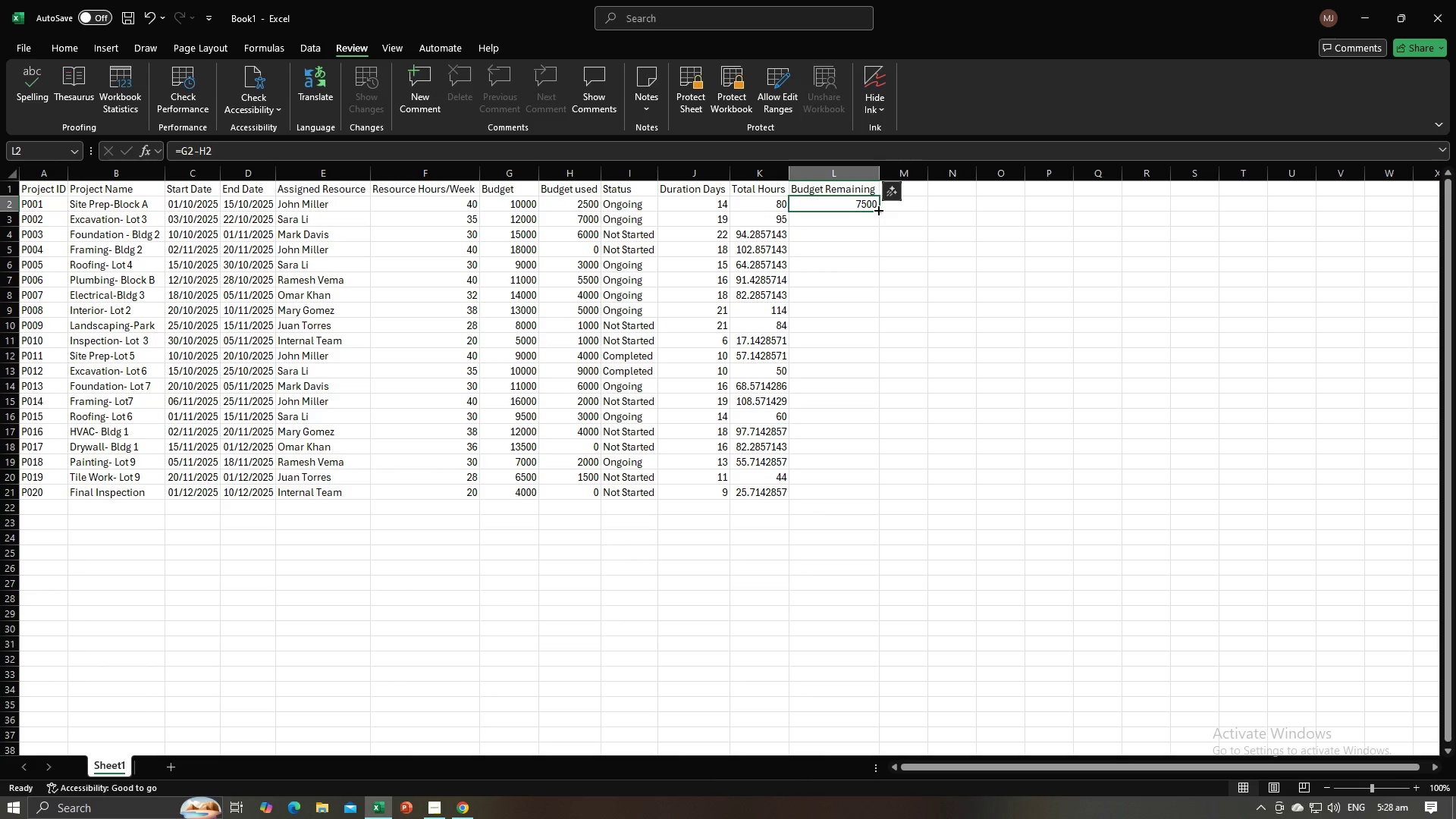 
left_click_drag(start_coordinate=[877, 209], to_coordinate=[871, 499])
 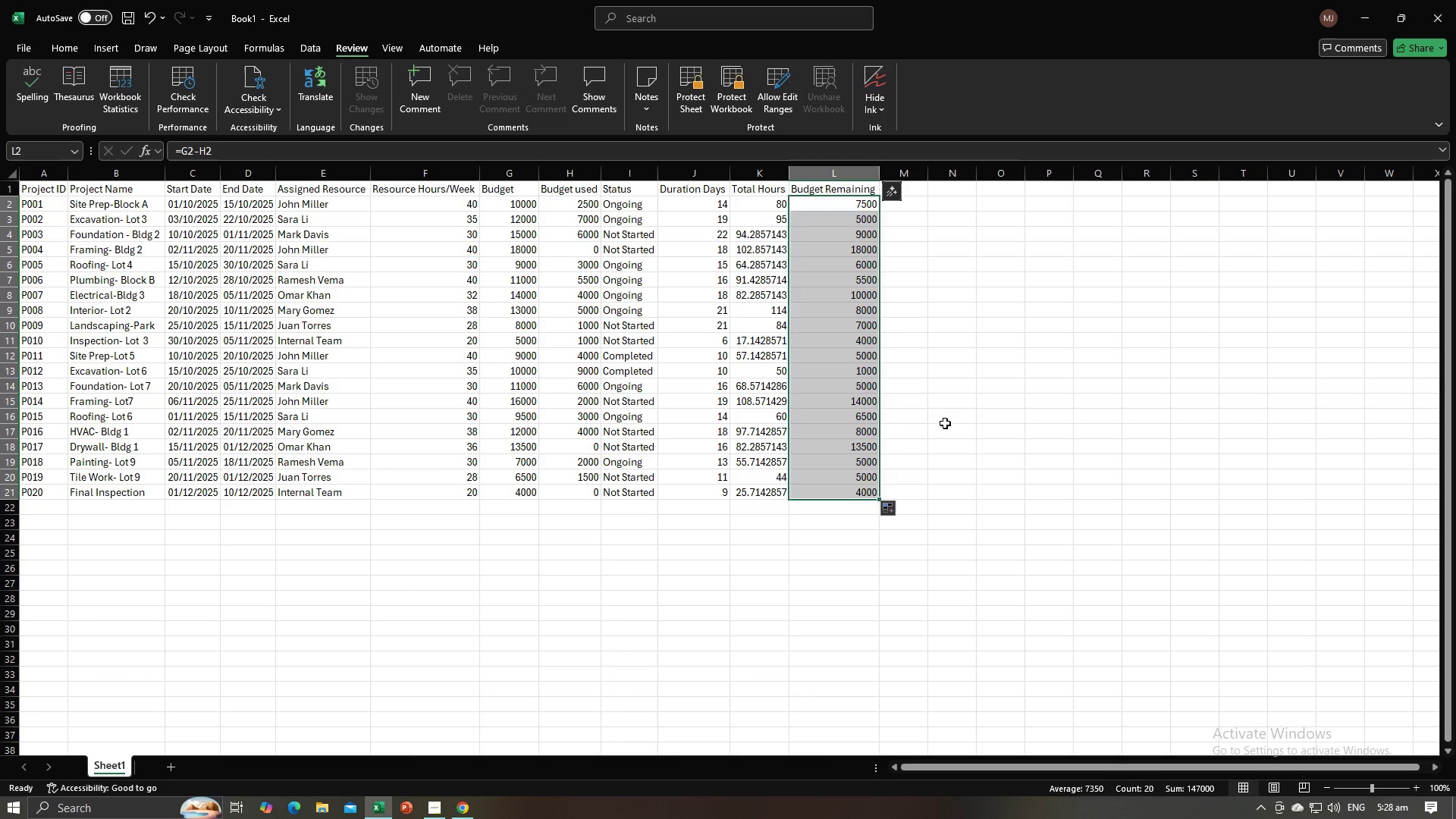 
left_click([945, 423])
 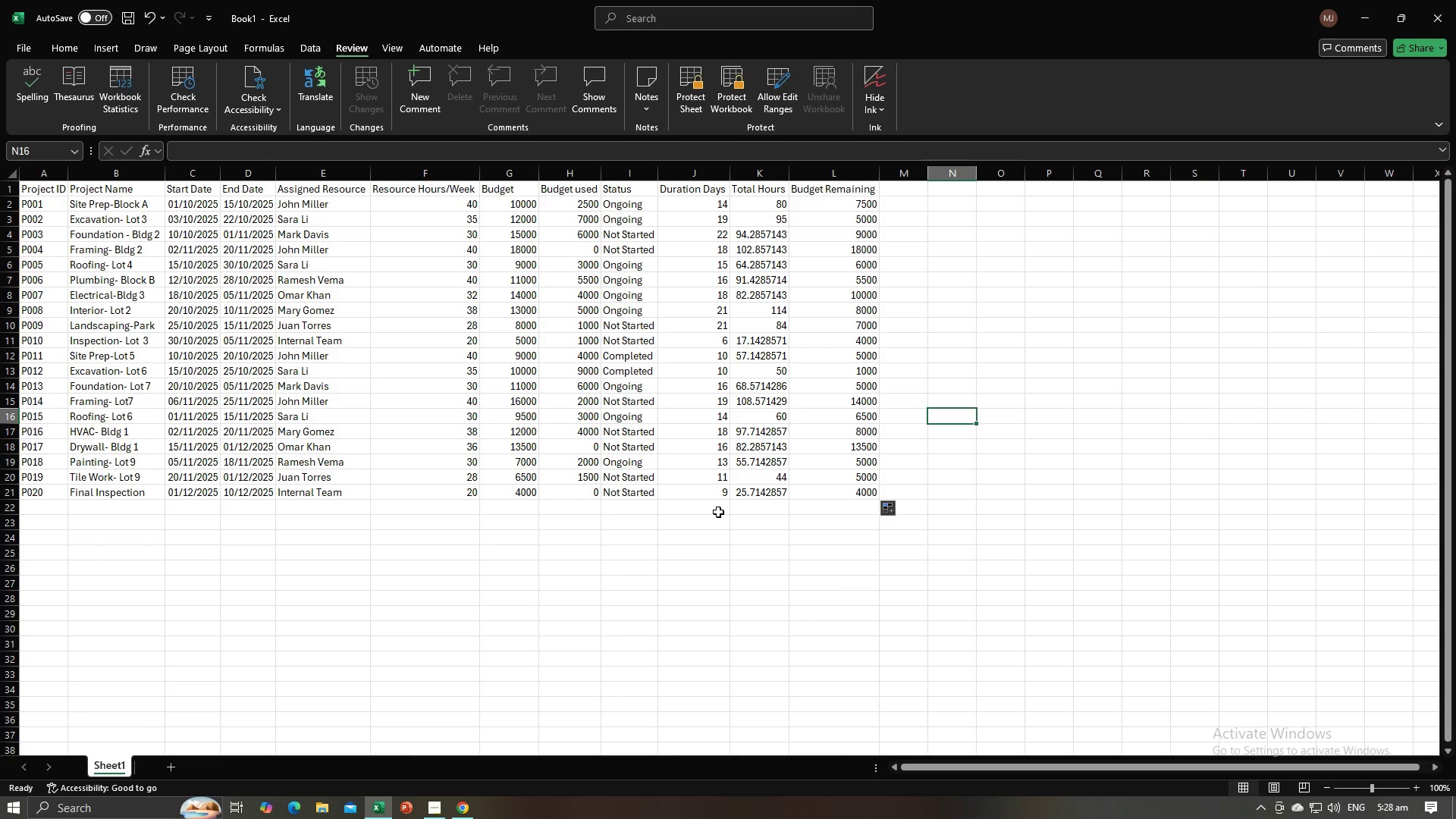 
wait(5.39)
 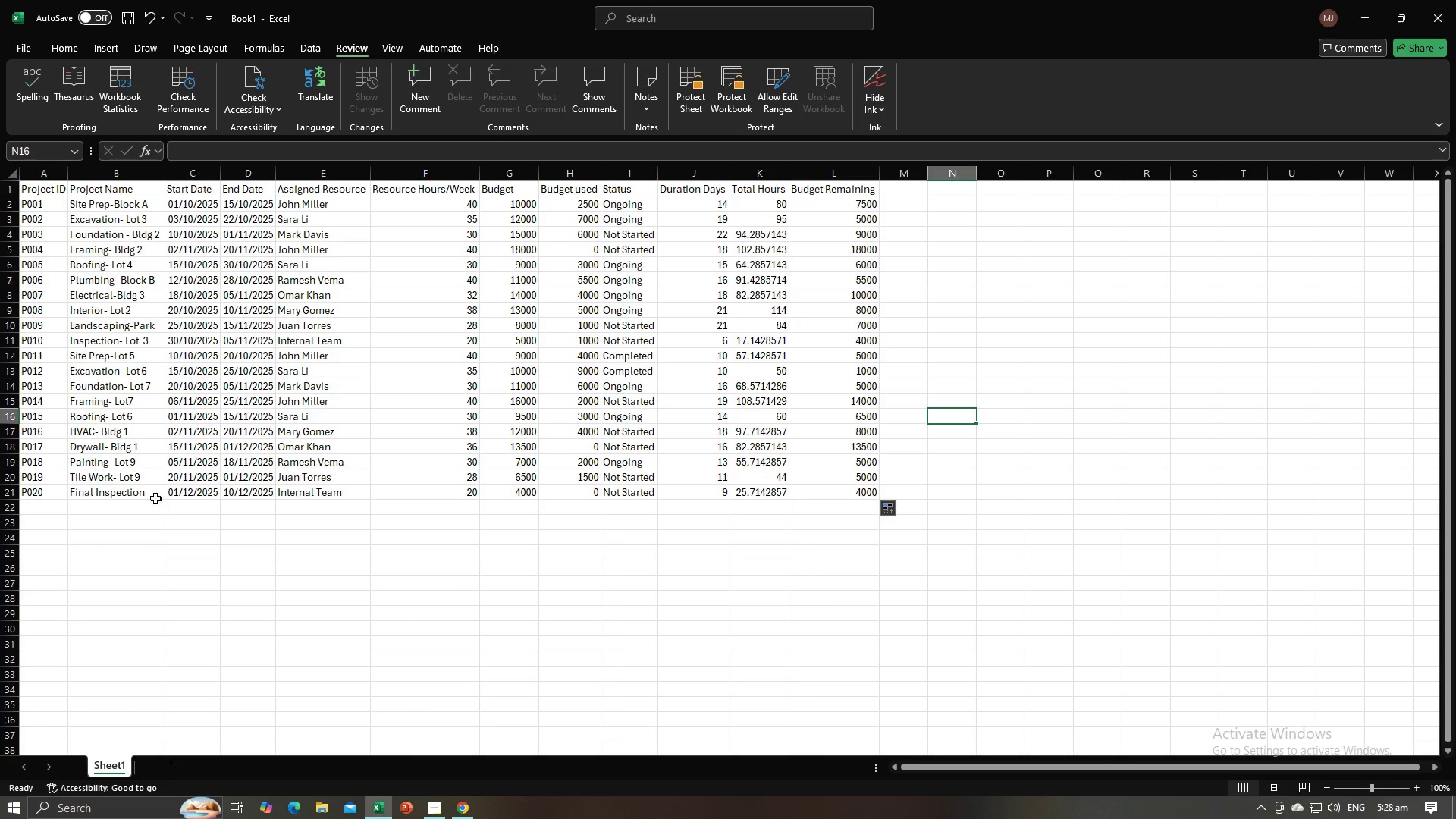 
left_click([743, 508])
 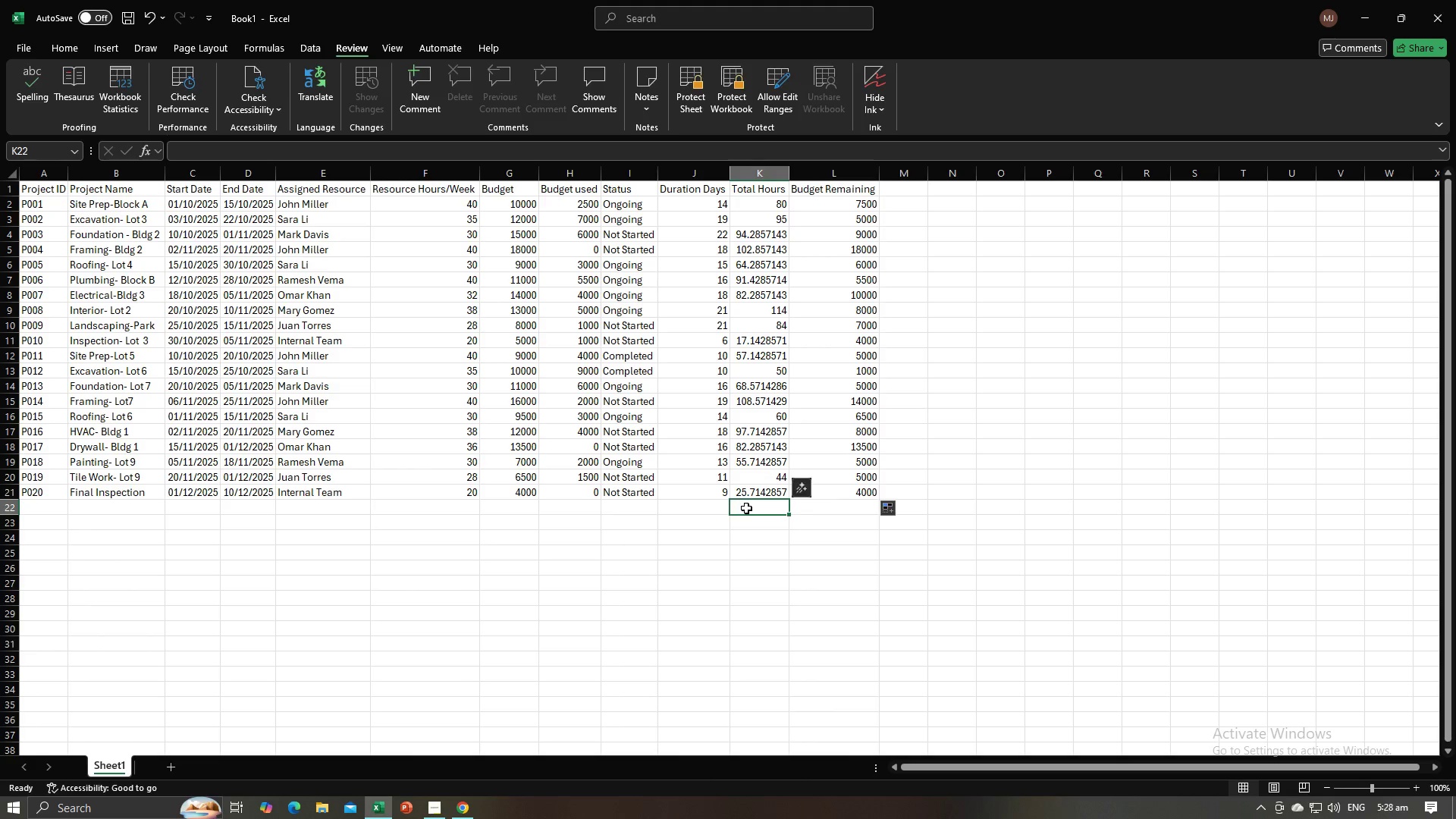 
left_click([806, 510])
 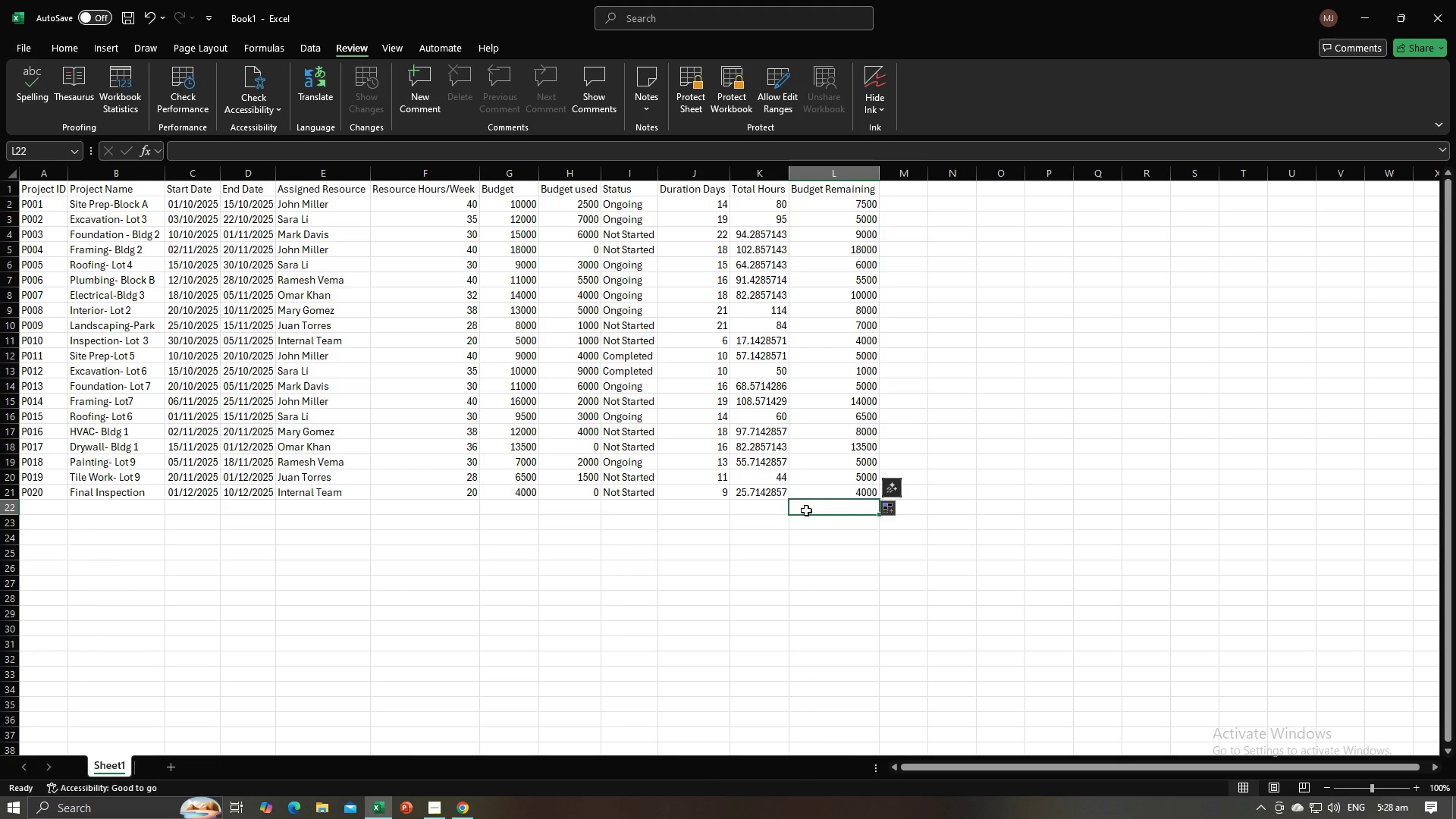 
type(=sum()
 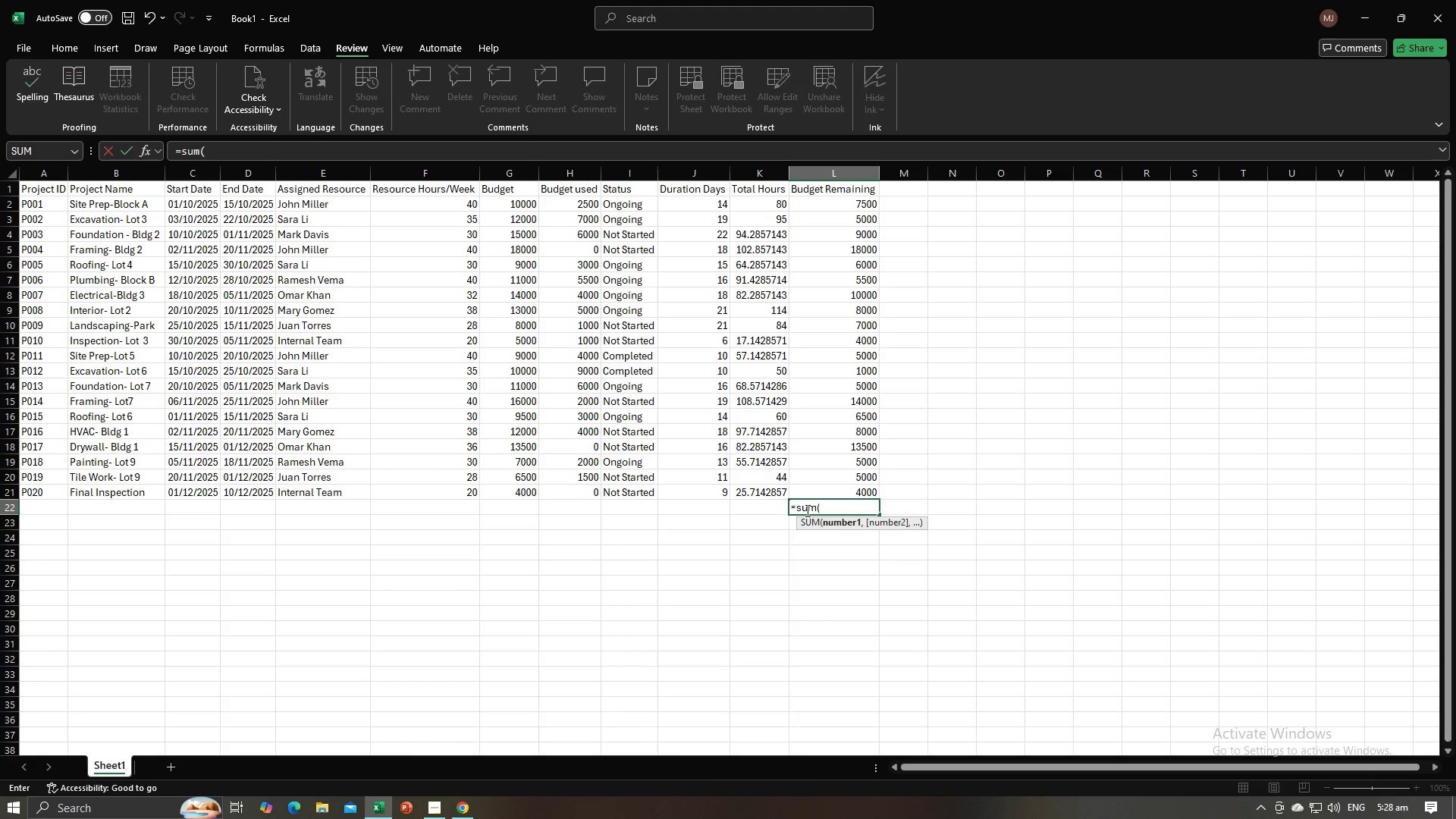 
left_click_drag(start_coordinate=[855, 206], to_coordinate=[855, 490])
 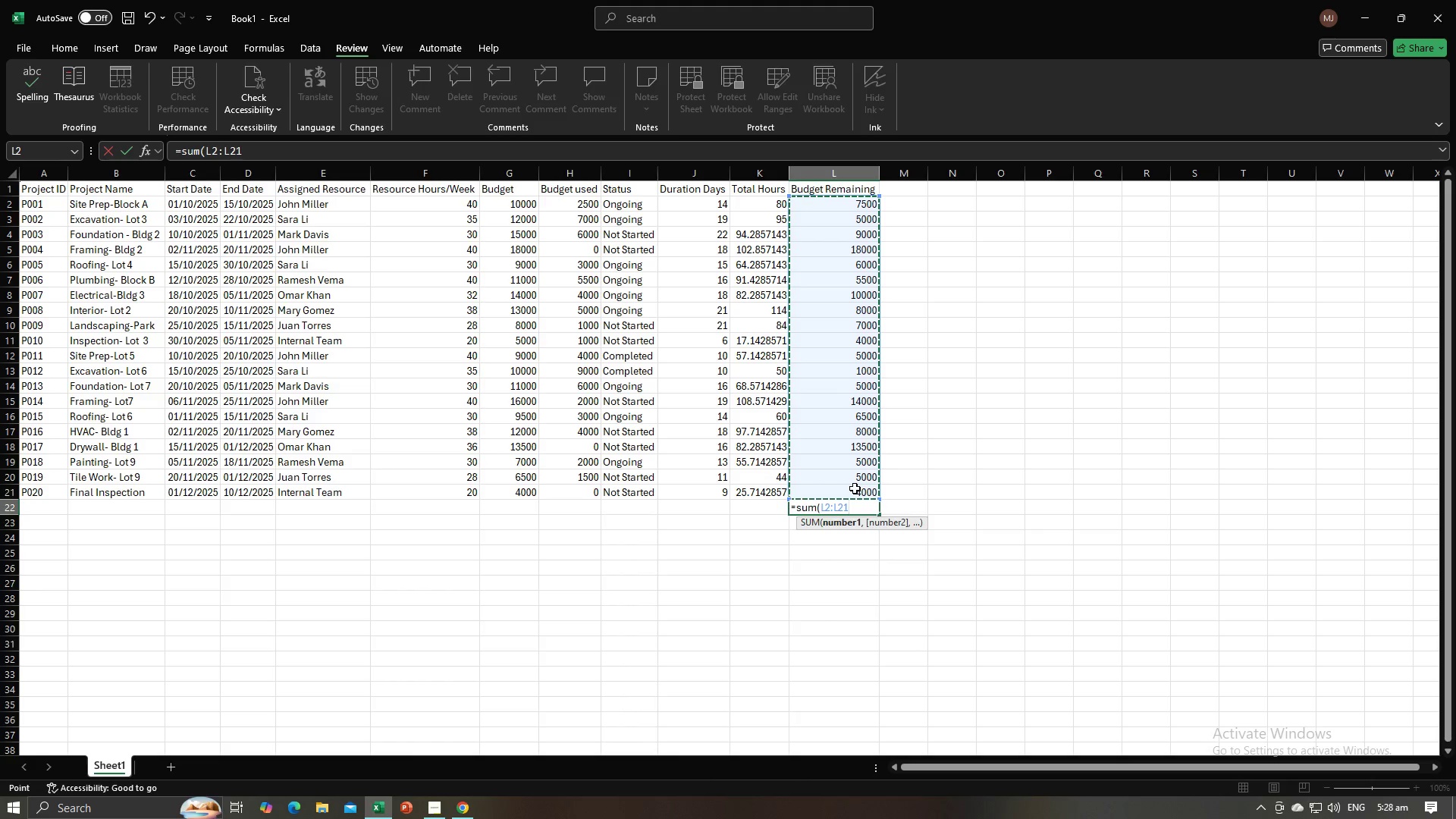 
key(Enter)
 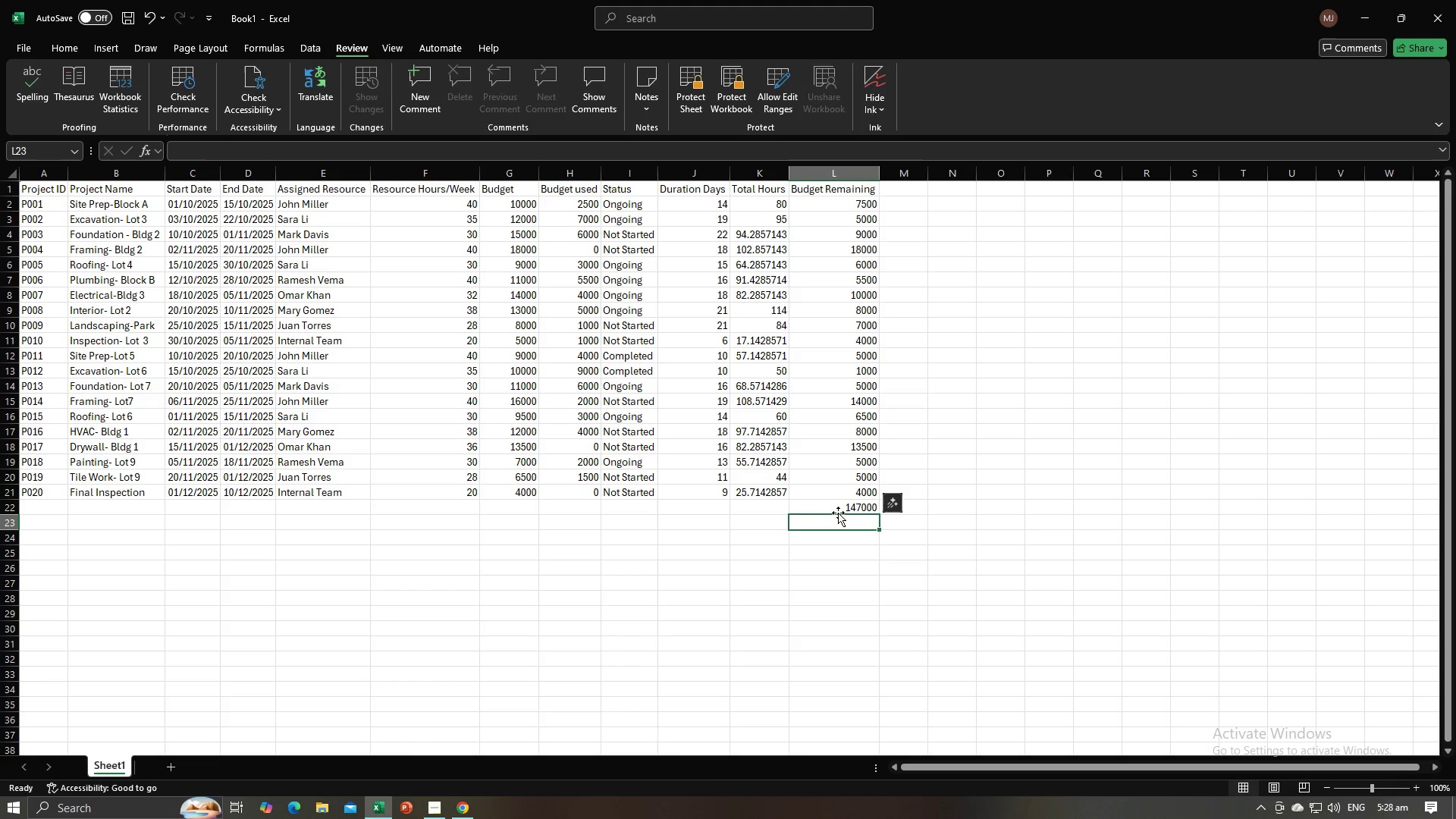 
left_click([837, 504])
 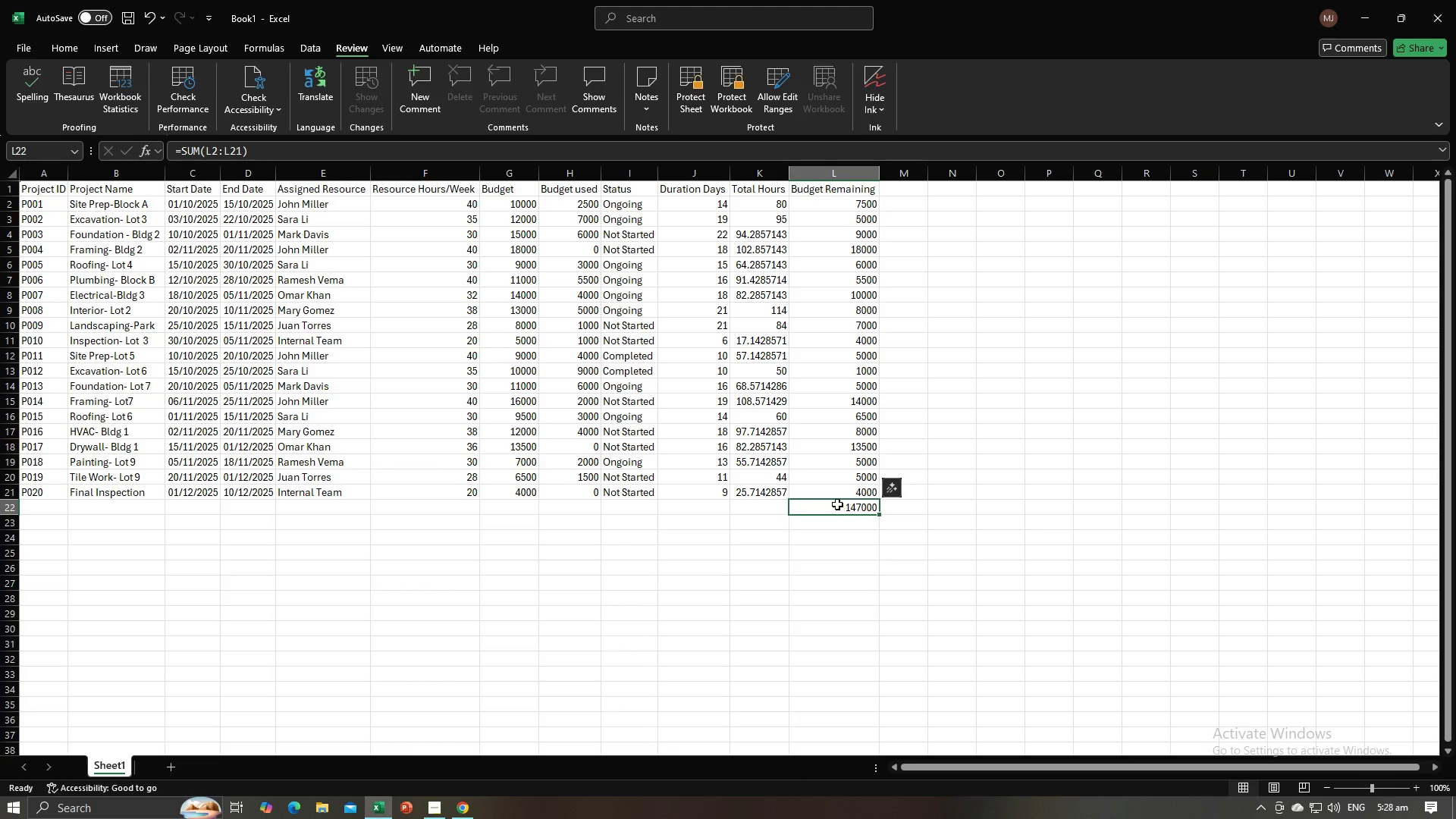 
key(Alt+AltLeft)
 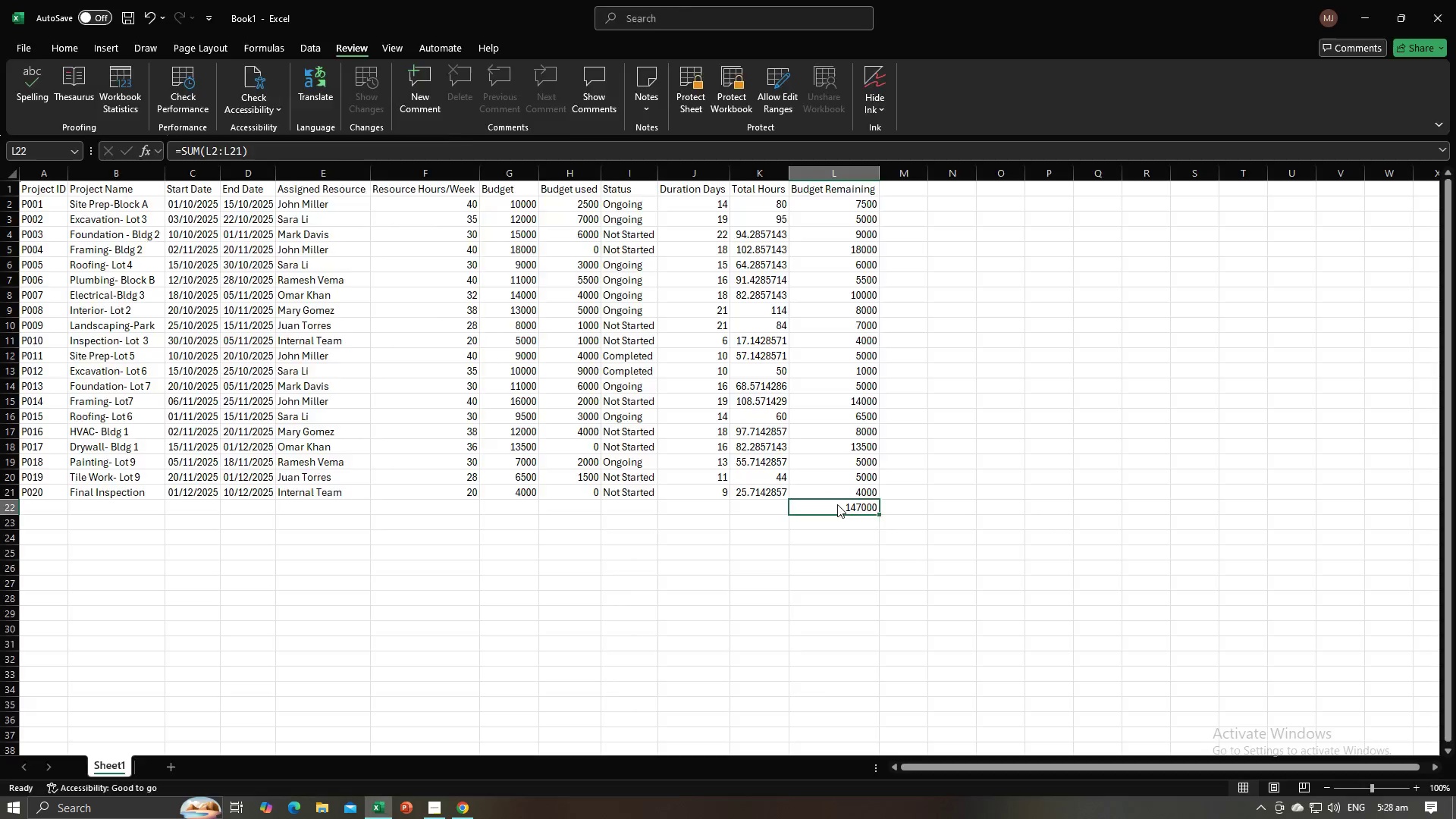 
key(Alt+Tab)
 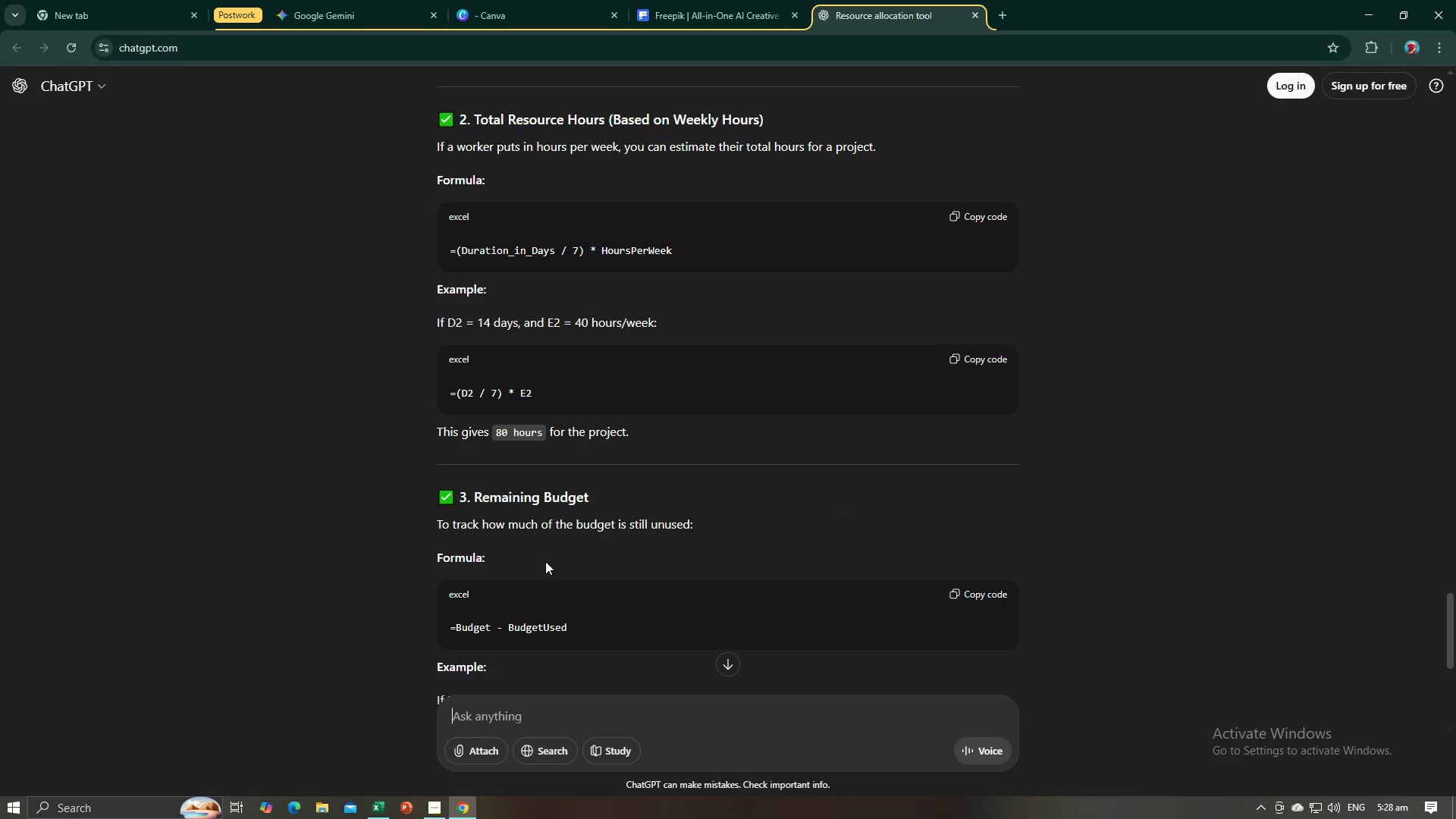 
scroll: coordinate [650, 545], scroll_direction: down, amount: 6.0
 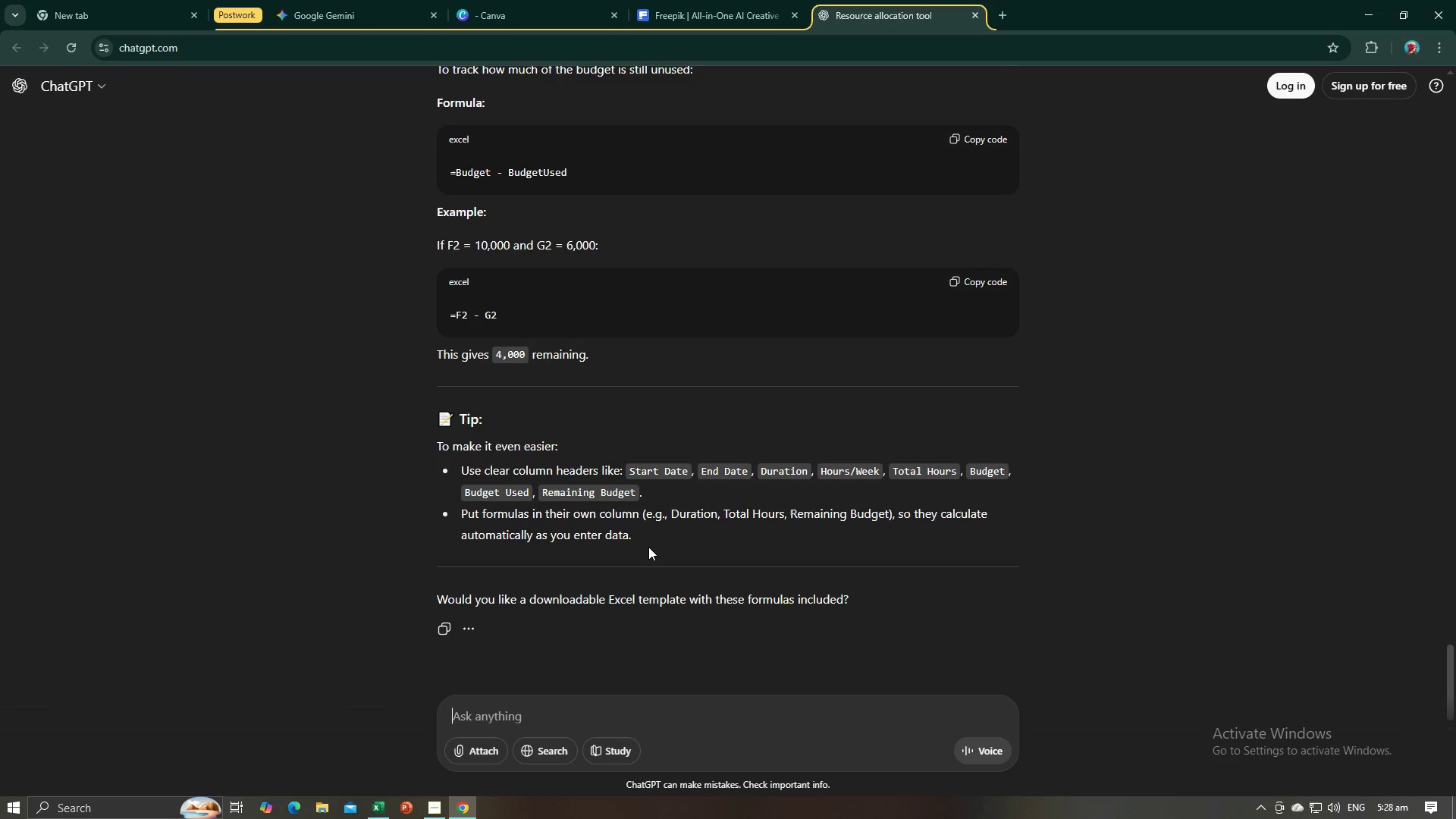 
scroll: coordinate [653, 541], scroll_direction: up, amount: 4.0
 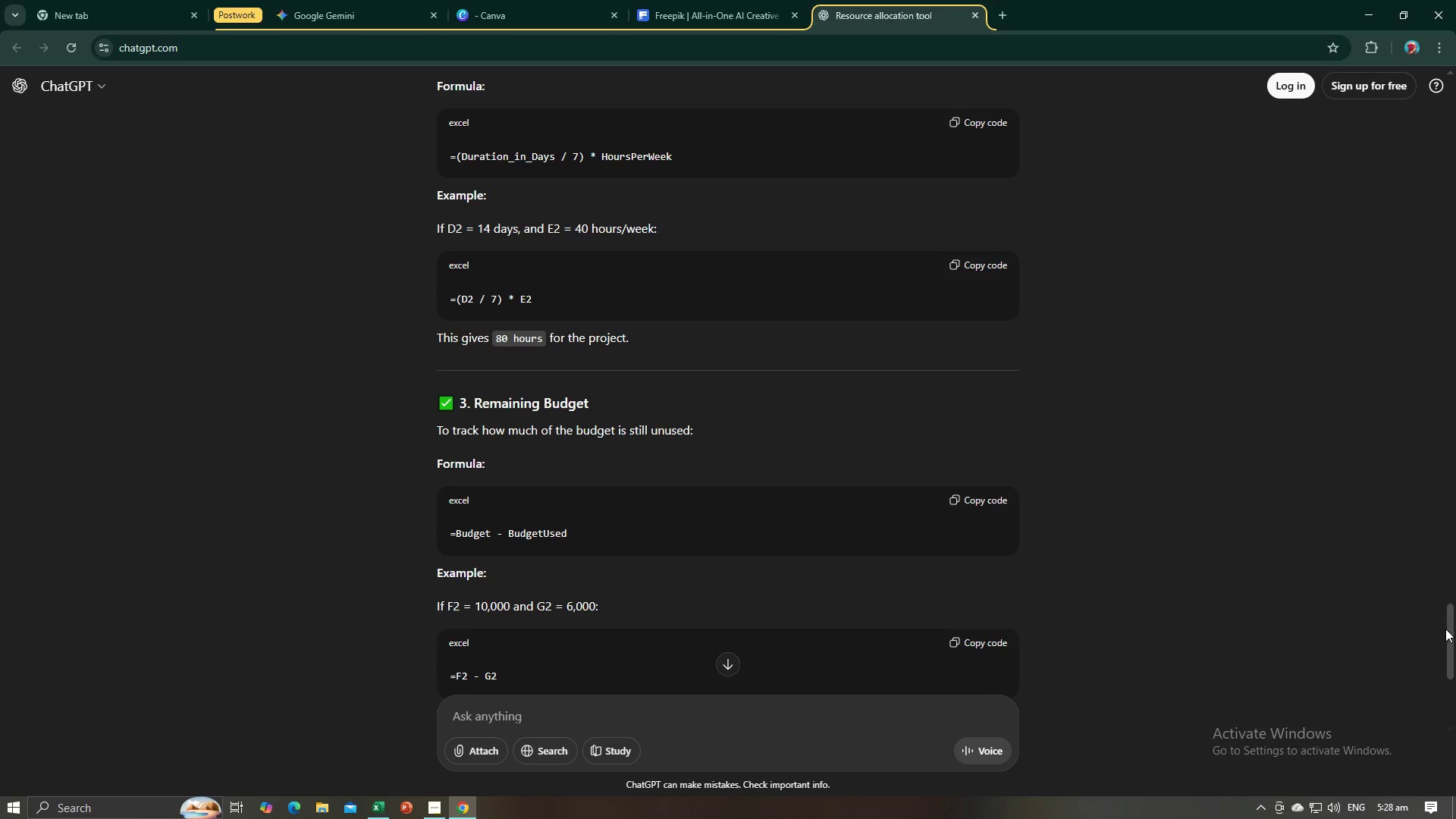 
left_click_drag(start_coordinate=[1446, 629], to_coordinate=[1455, 152])
 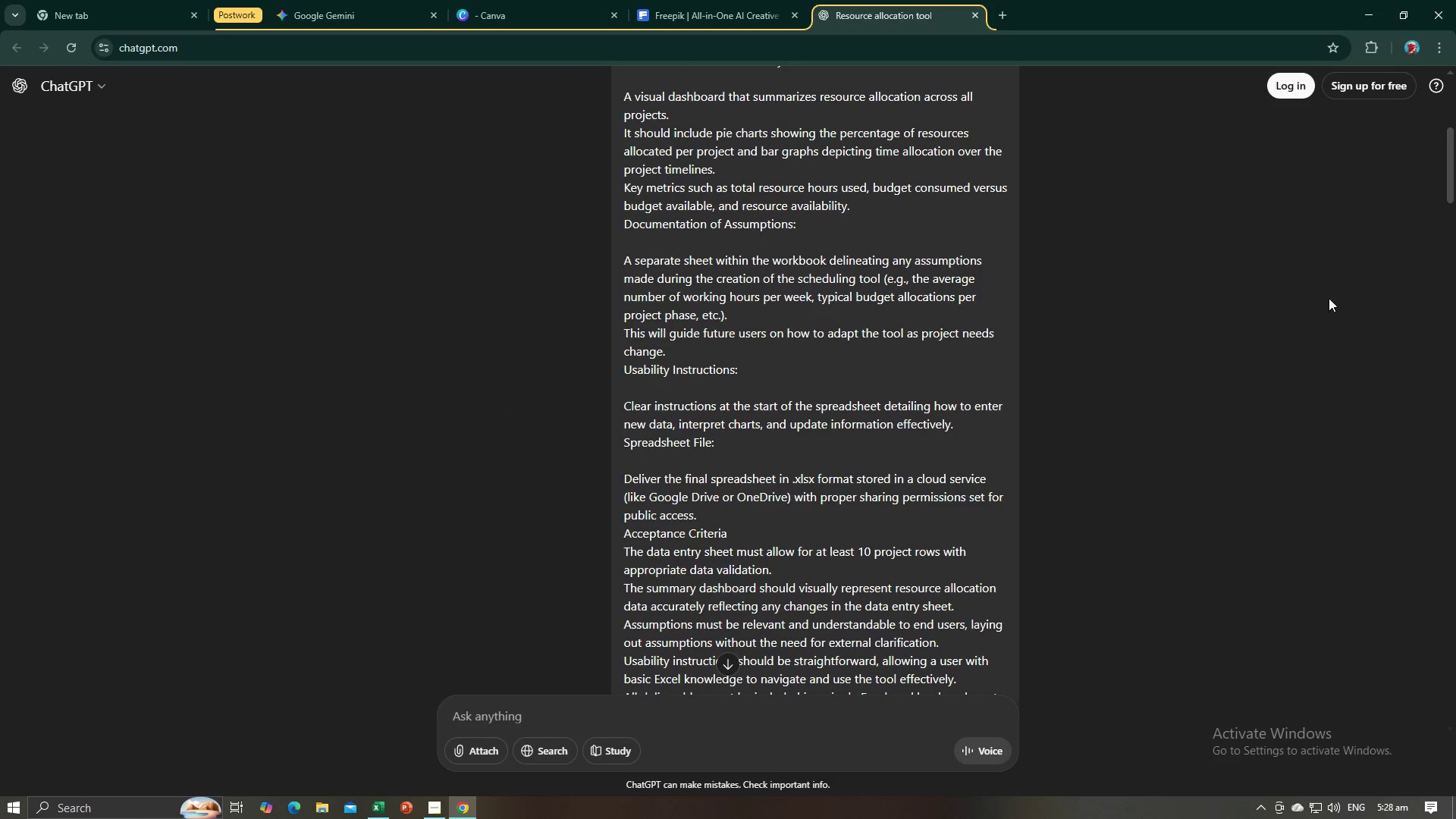 
scroll: coordinate [1298, 312], scroll_direction: down, amount: 22.0
 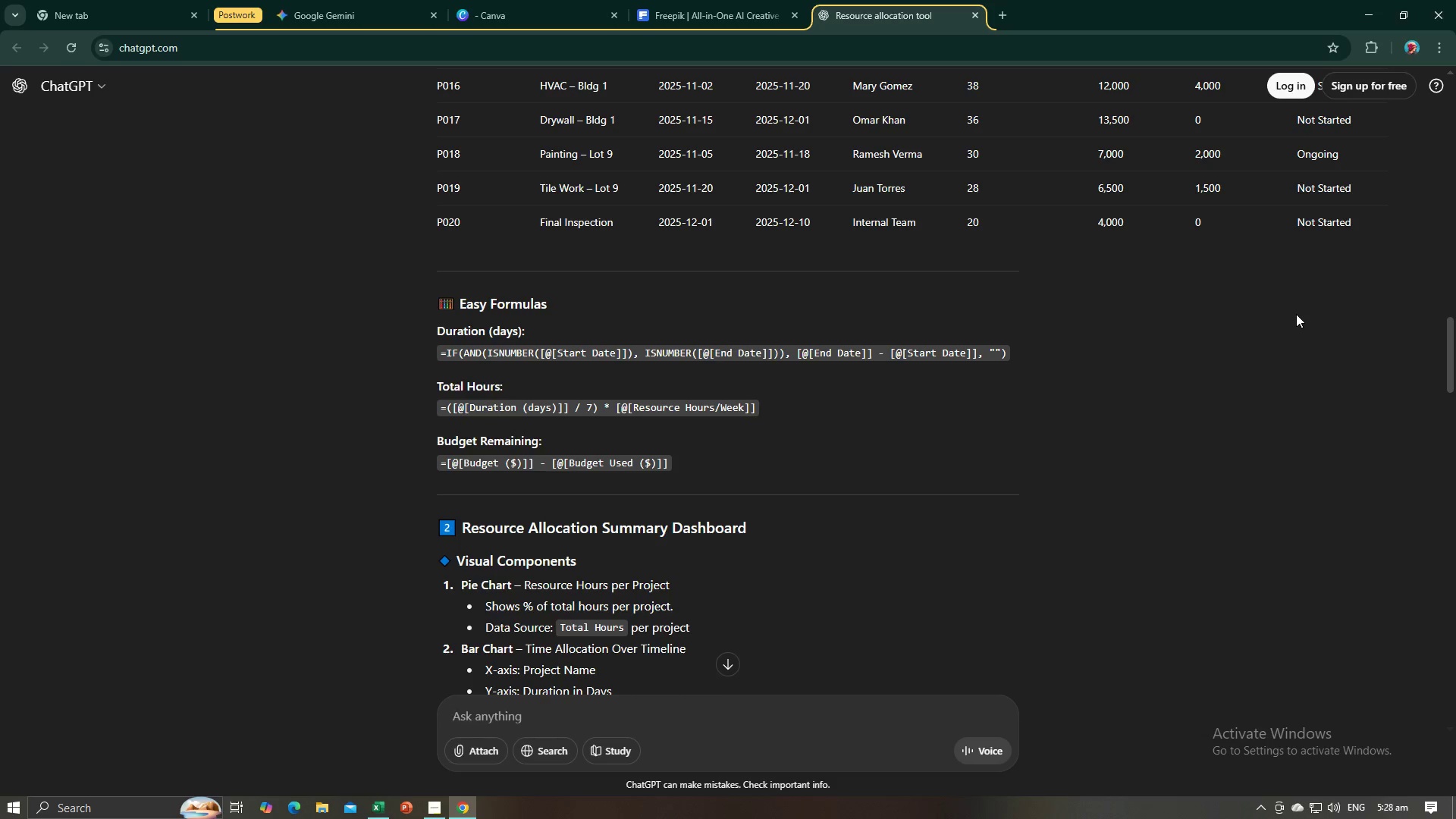 
wait(14.07)
 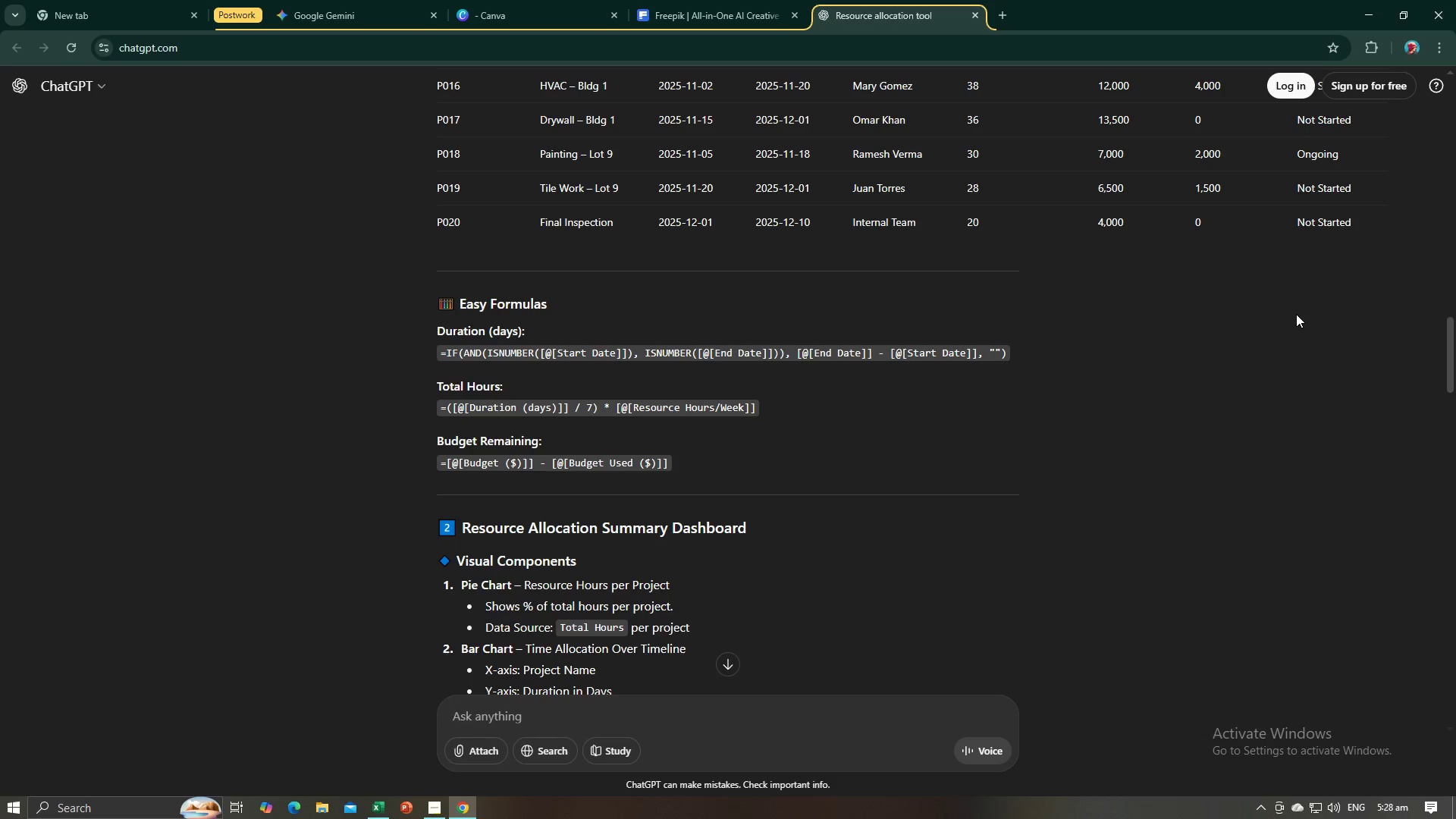 
scroll: coordinate [1119, 378], scroll_direction: down, amount: 3.0
 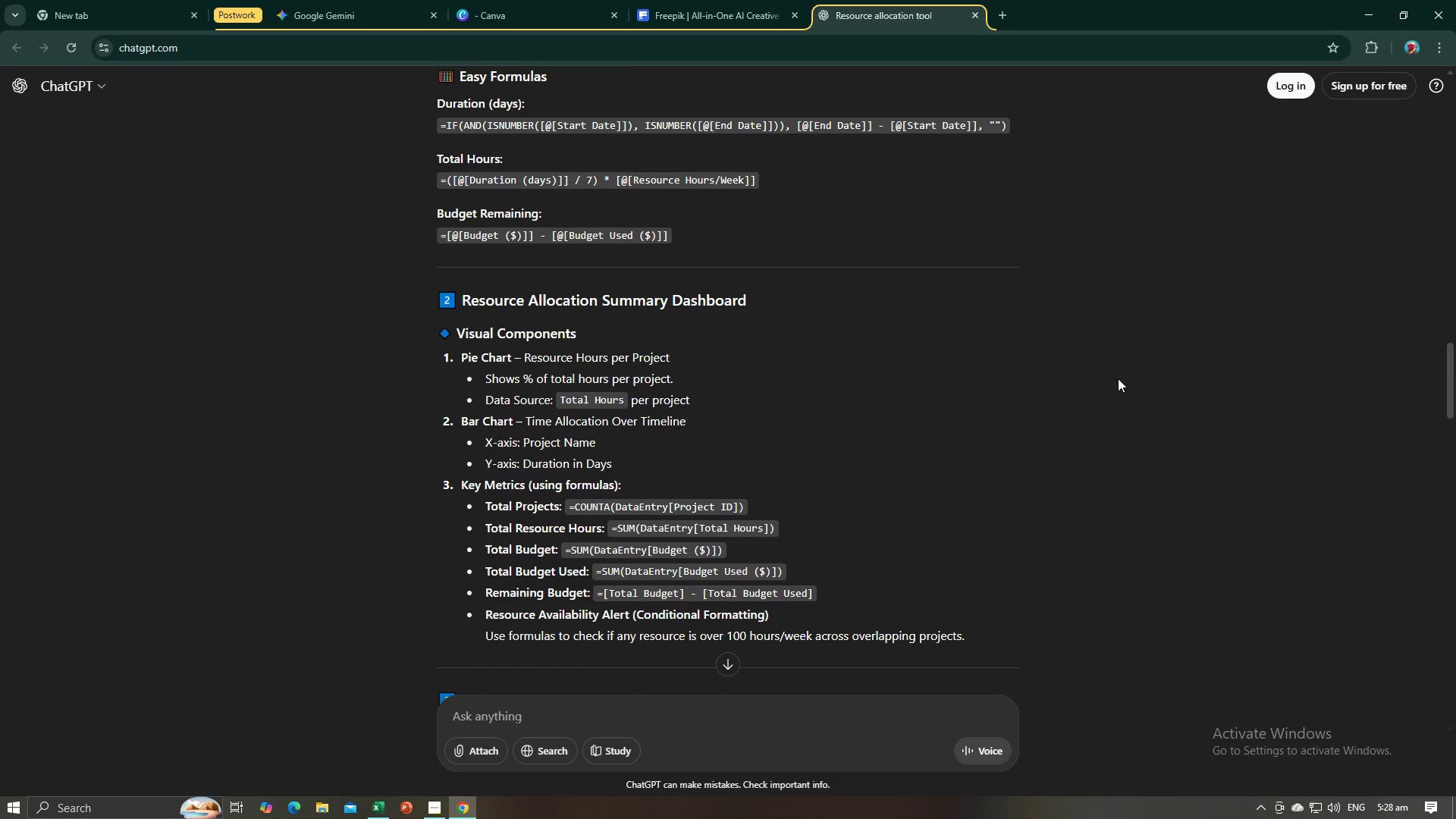 
scroll: coordinate [1118, 378], scroll_direction: up, amount: 3.0
 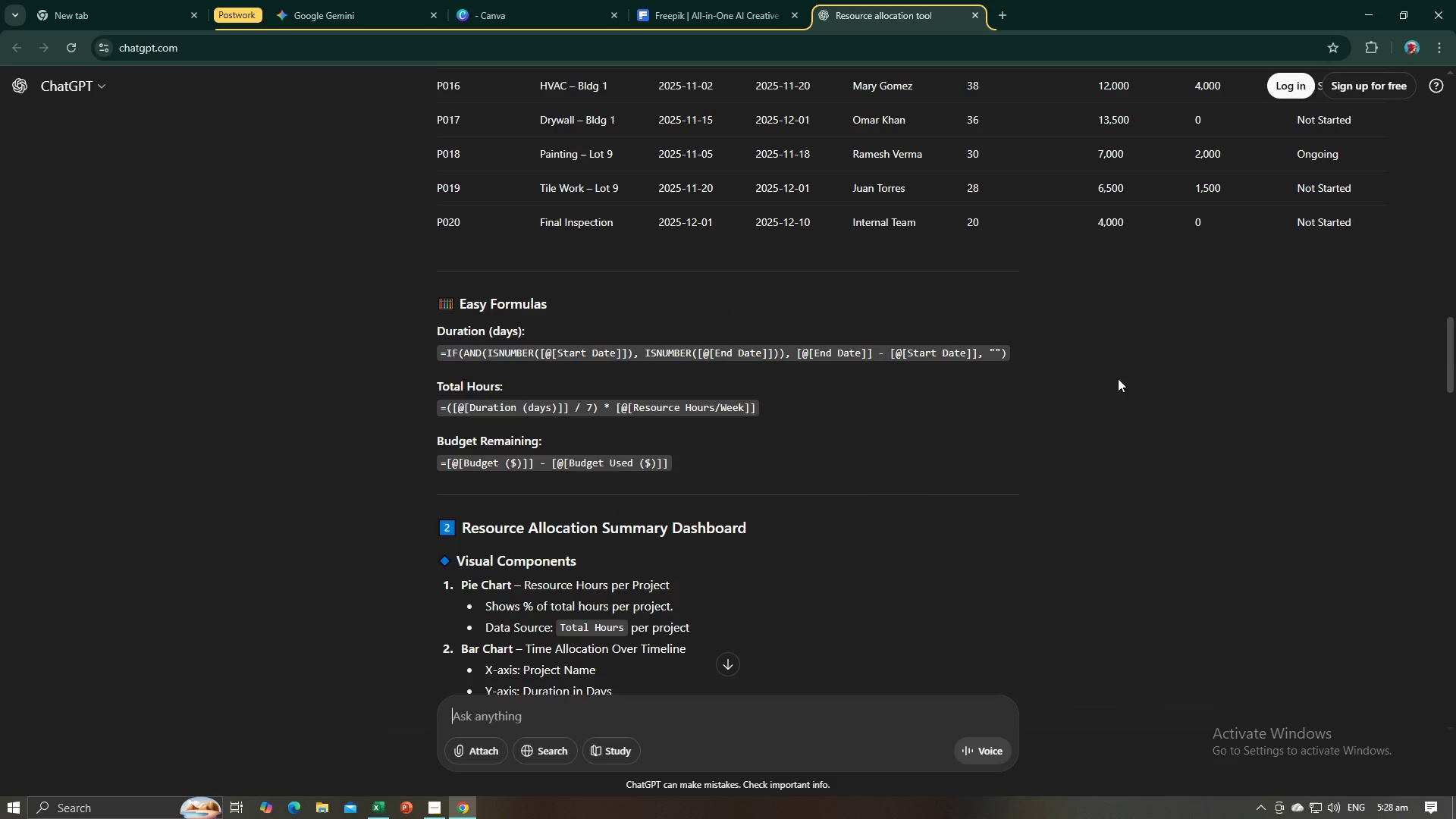 
scroll: coordinate [1118, 378], scroll_direction: down, amount: 2.0
 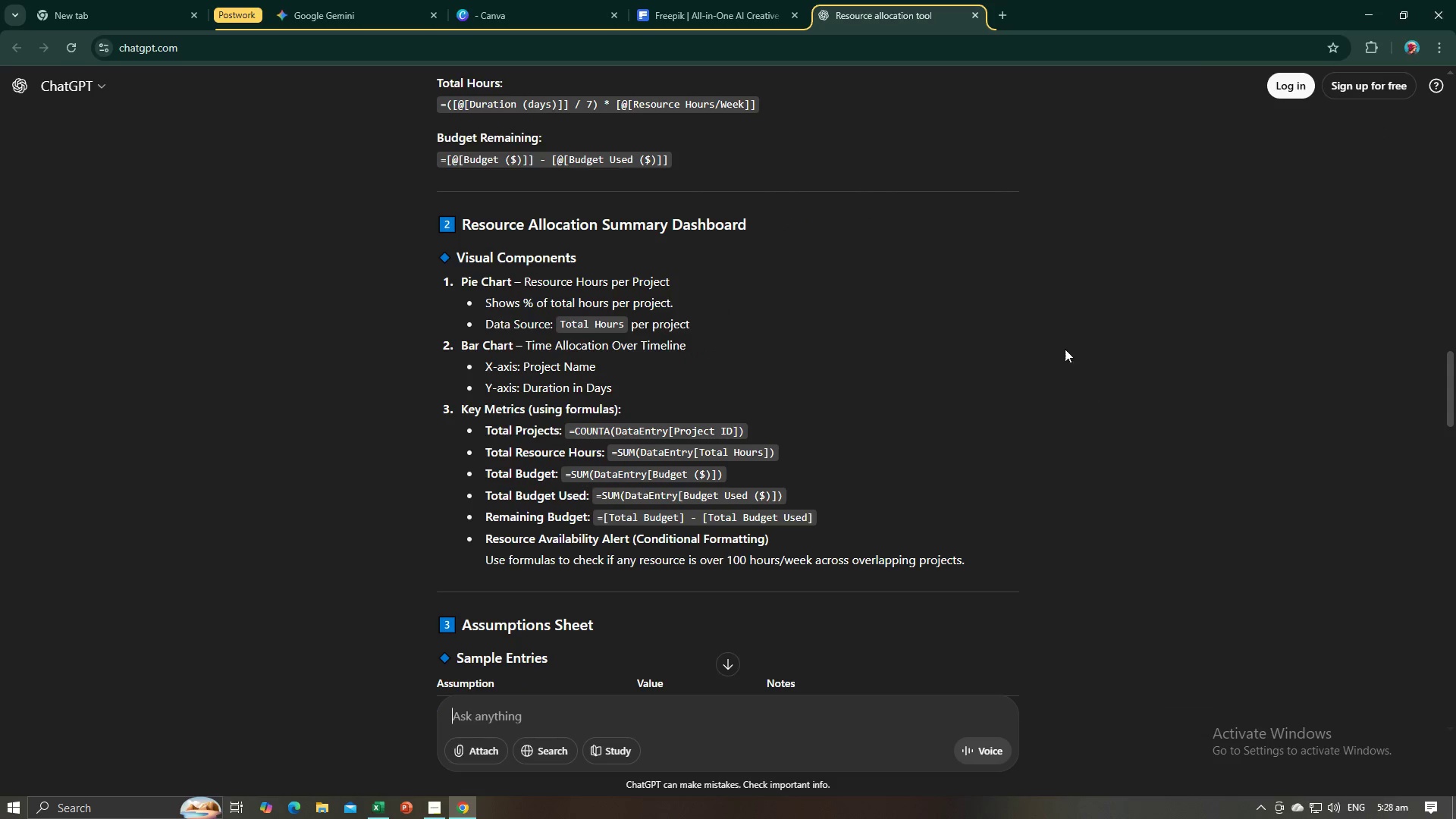 
key(Alt+AltLeft)
 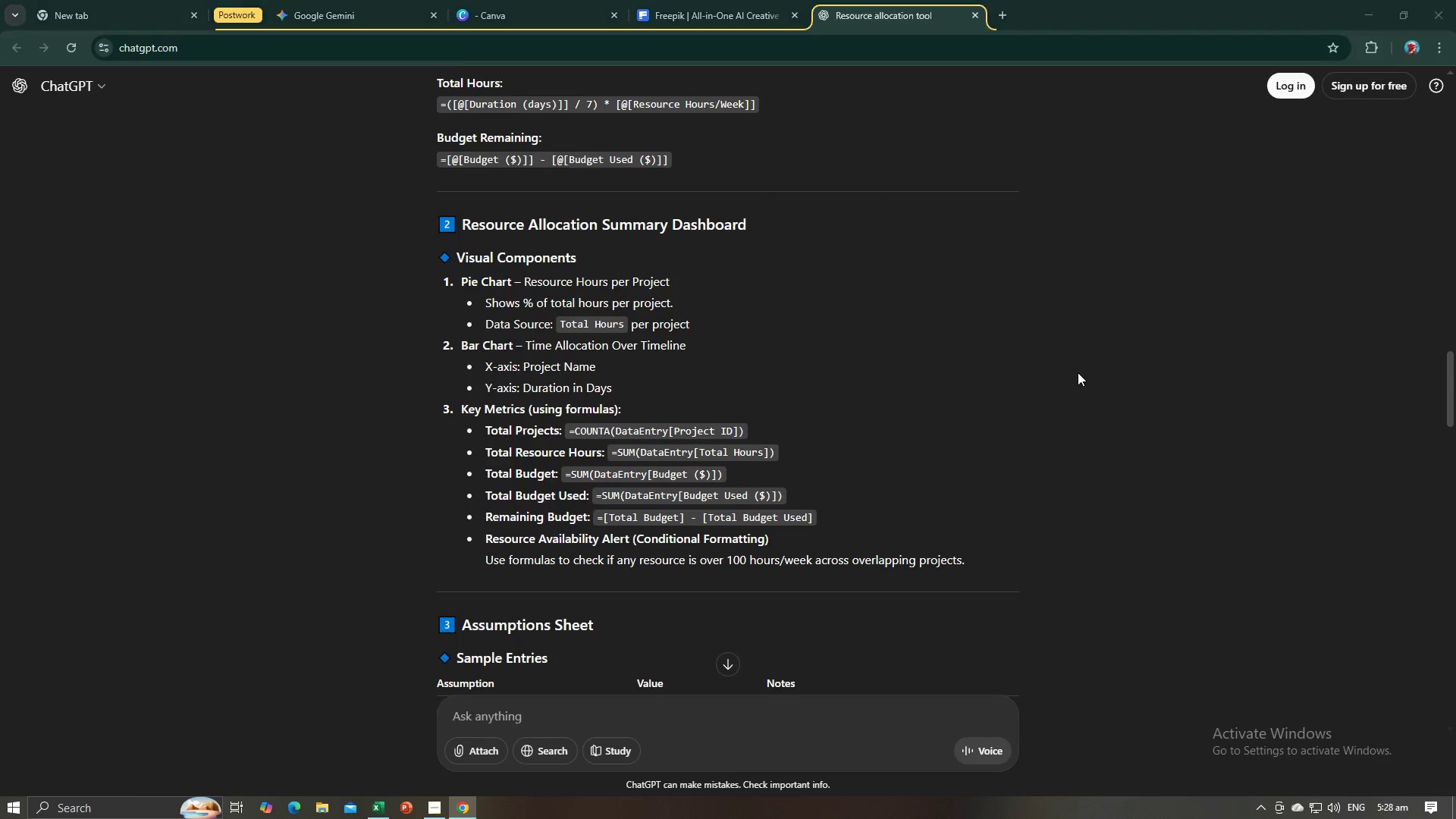 
key(Alt+Tab)
 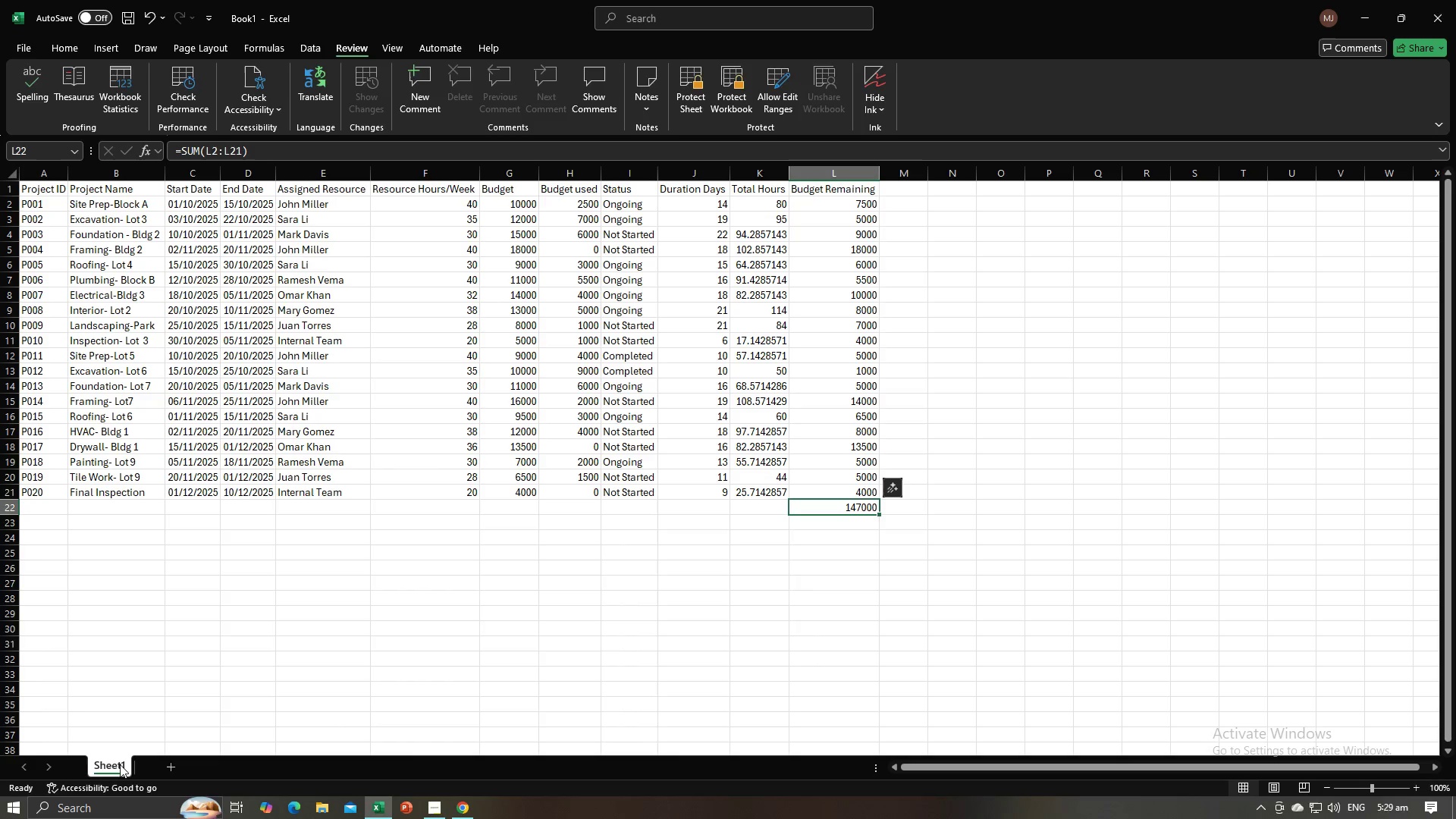 
double_click([116, 767])
 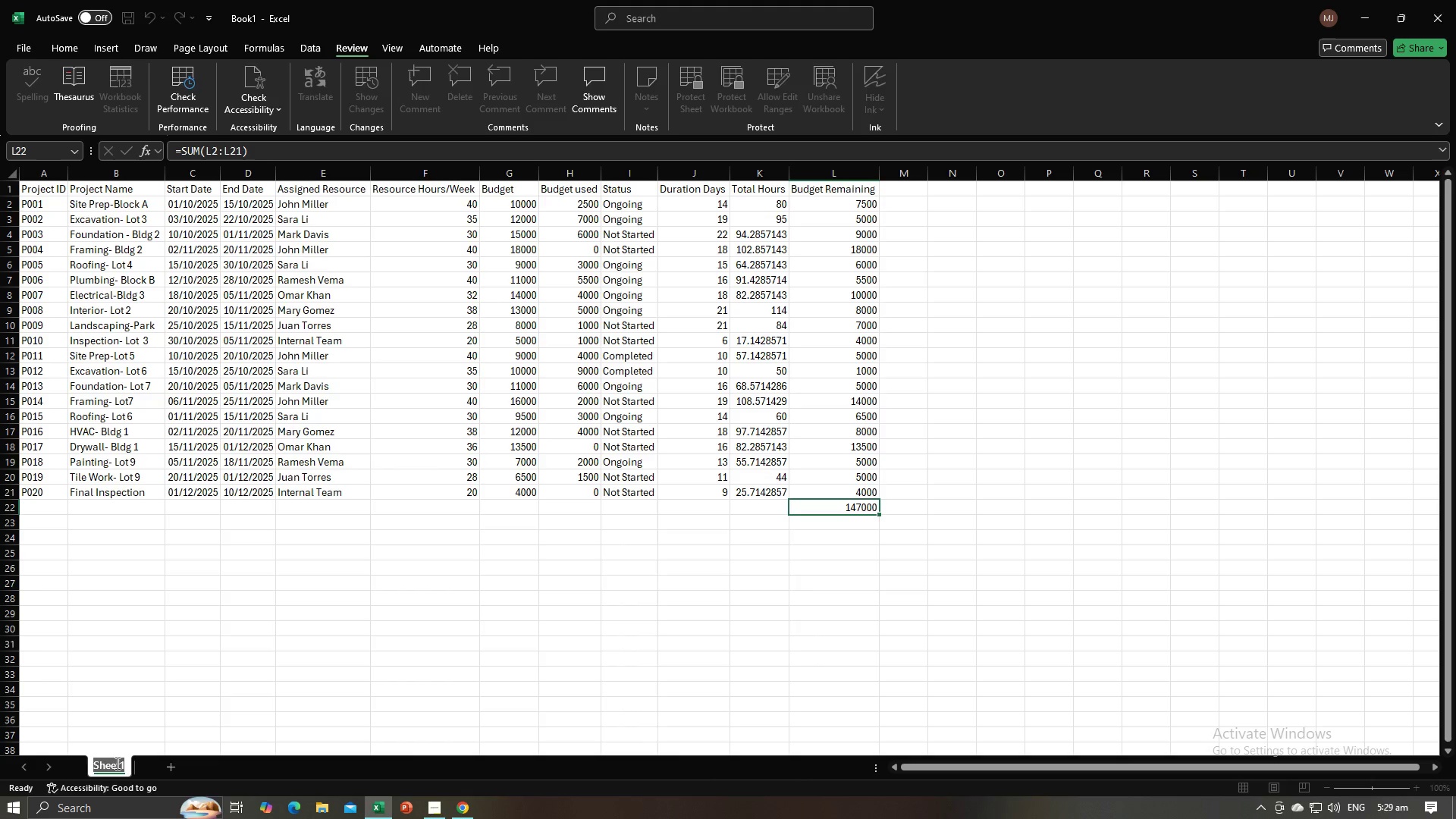 
type(Data Entry)
 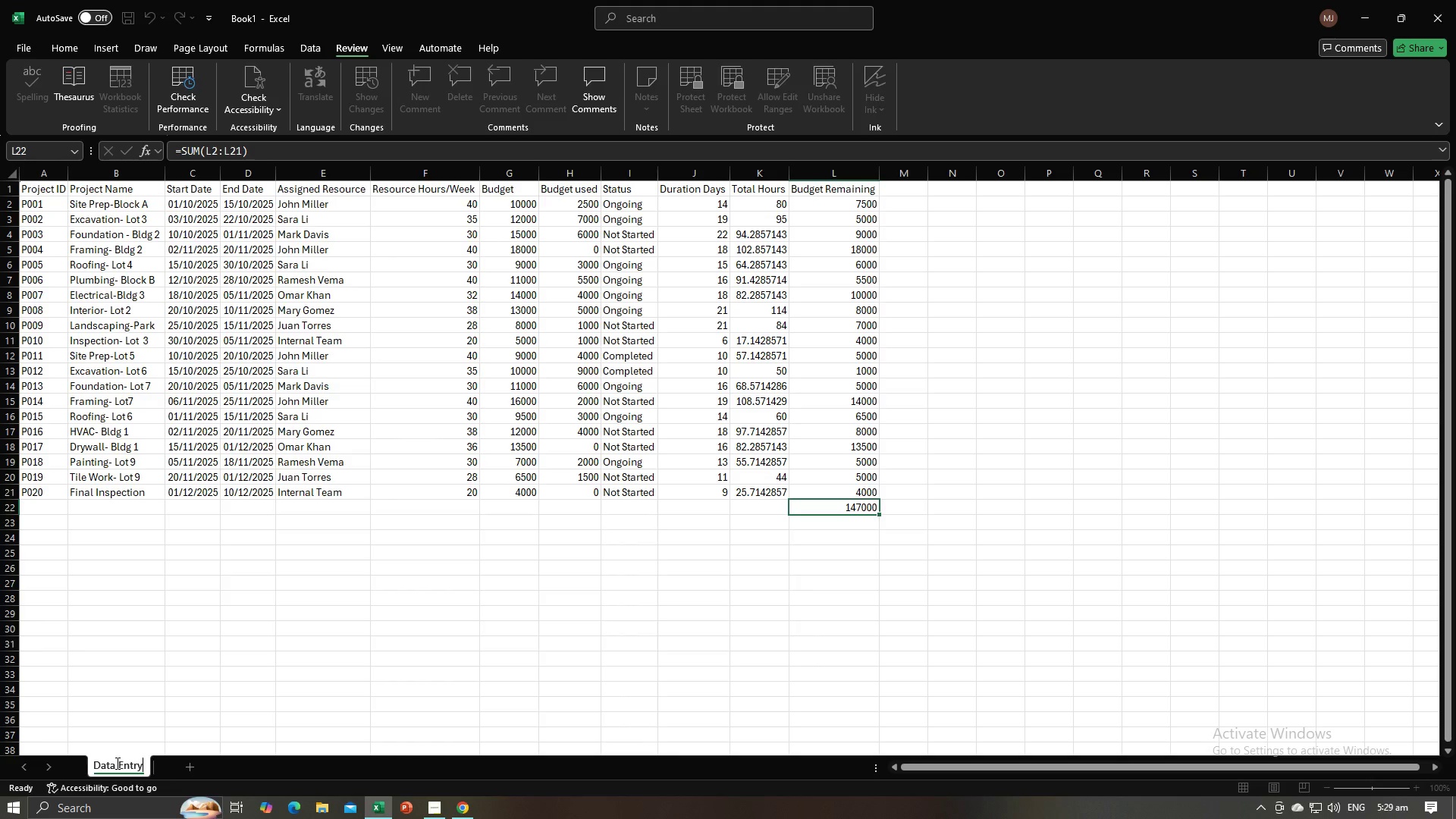 
key(Enter)
 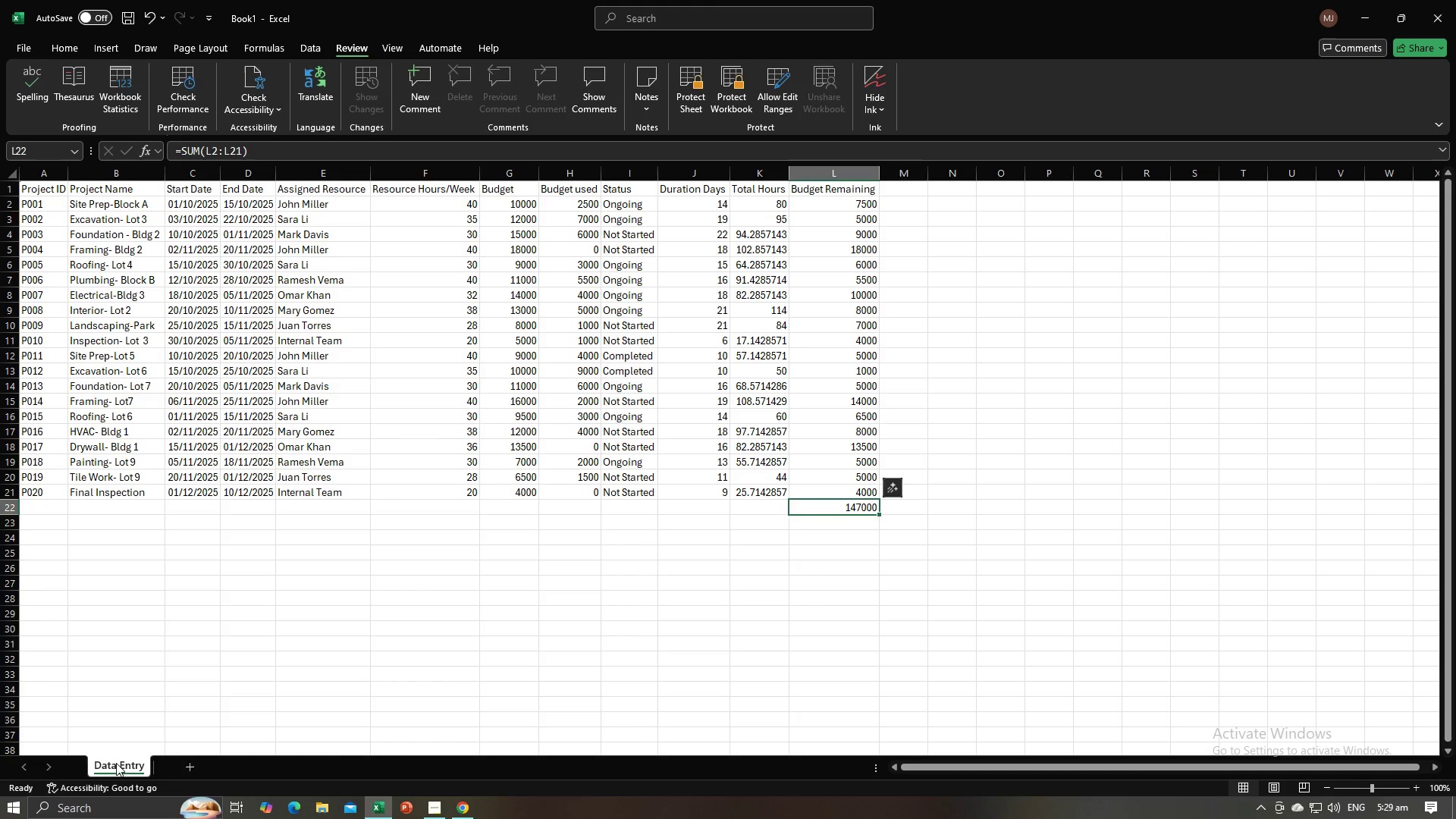 
key(Alt+AltLeft)
 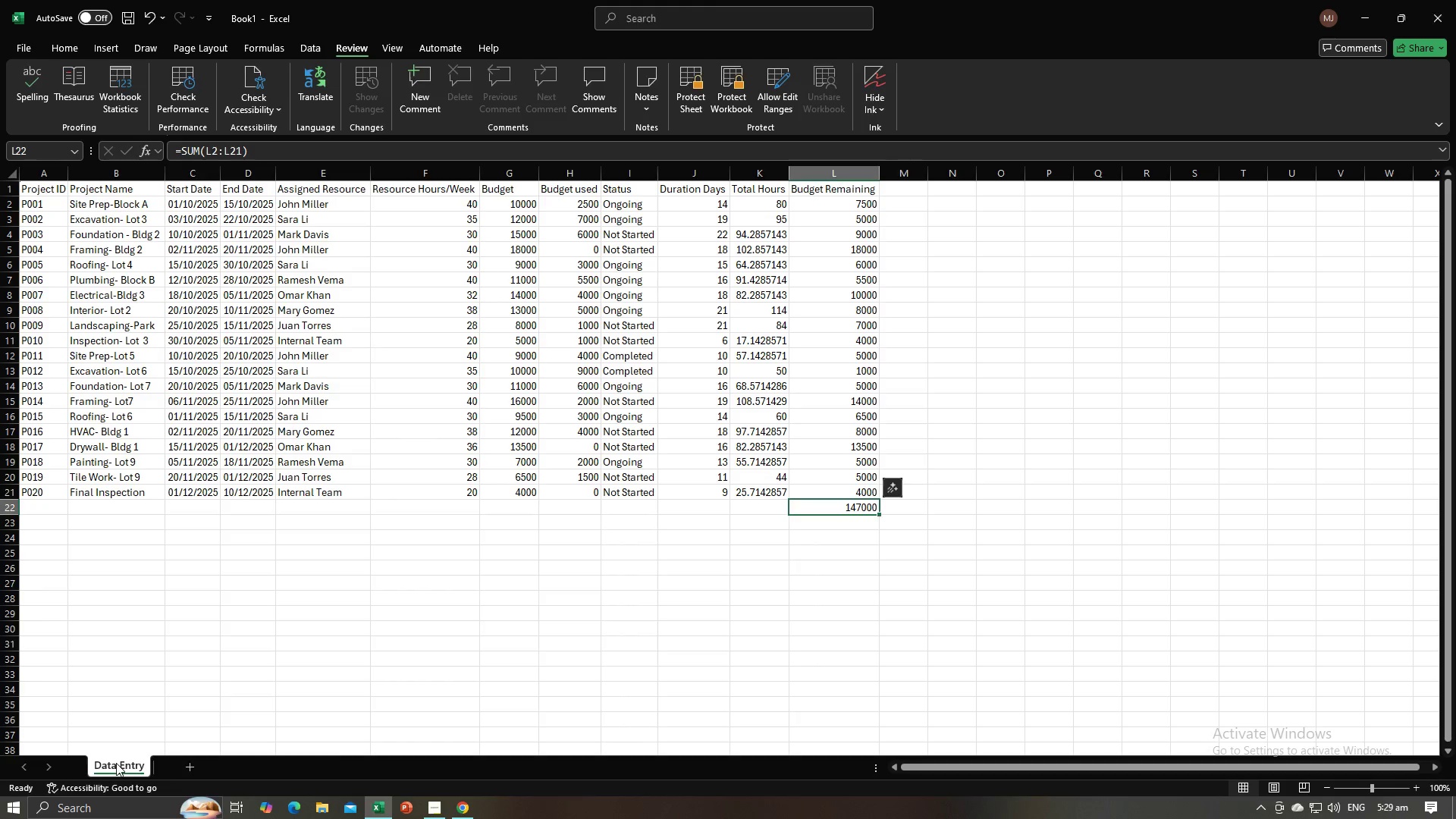 
key(Alt+Tab)
 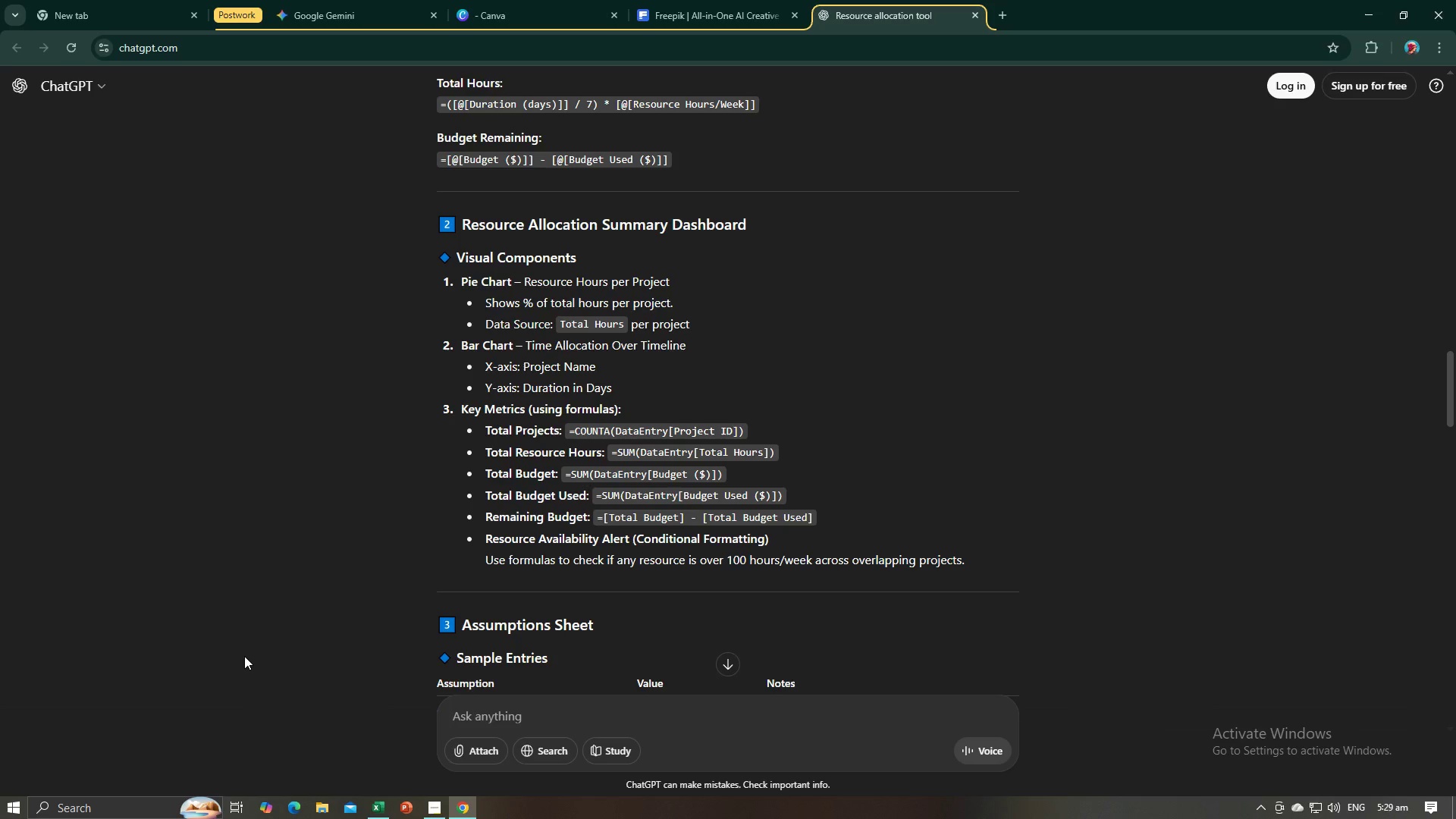 
wait(14.32)
 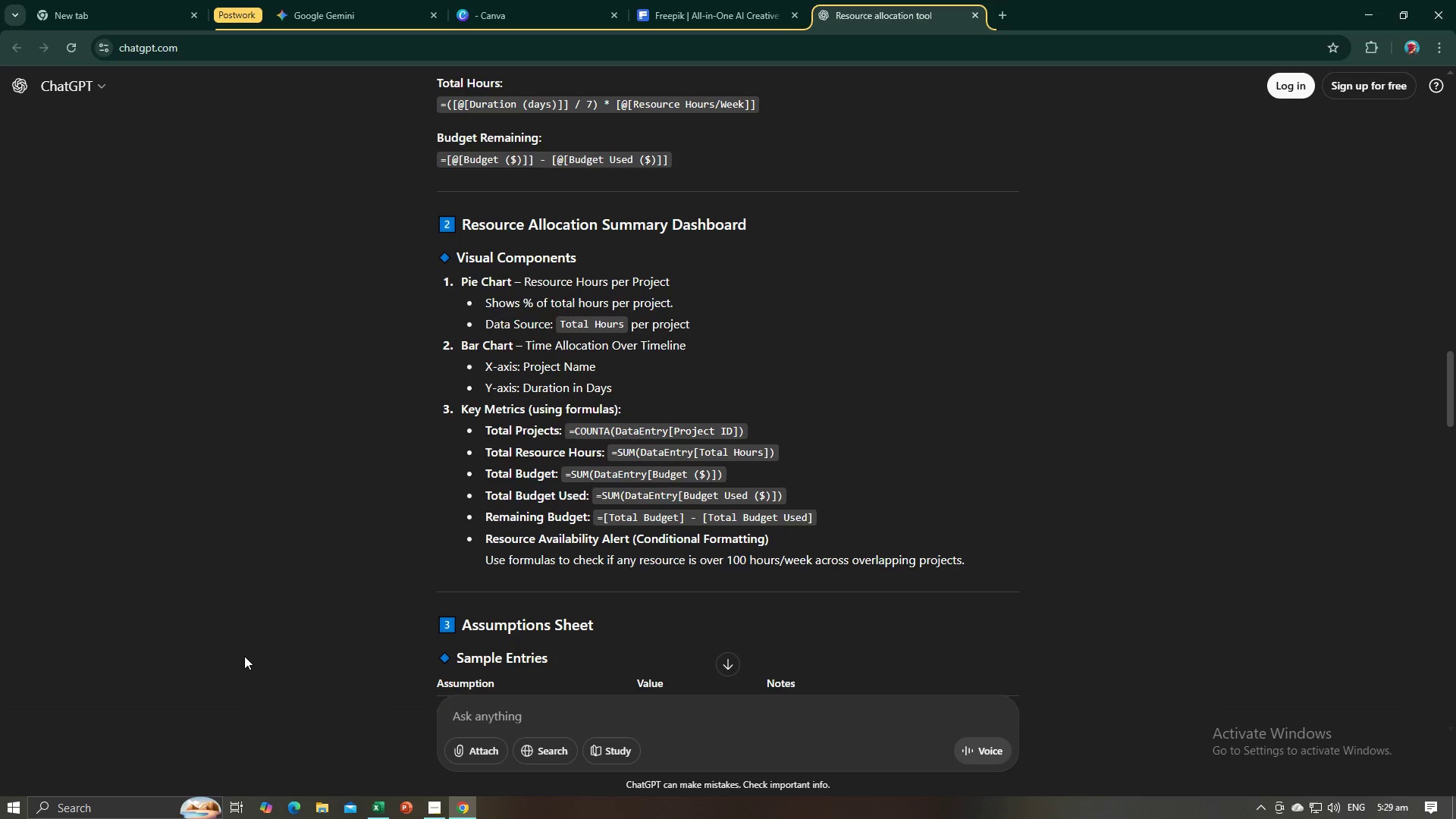 
scroll: coordinate [714, 508], scroll_direction: up, amount: 12.0
 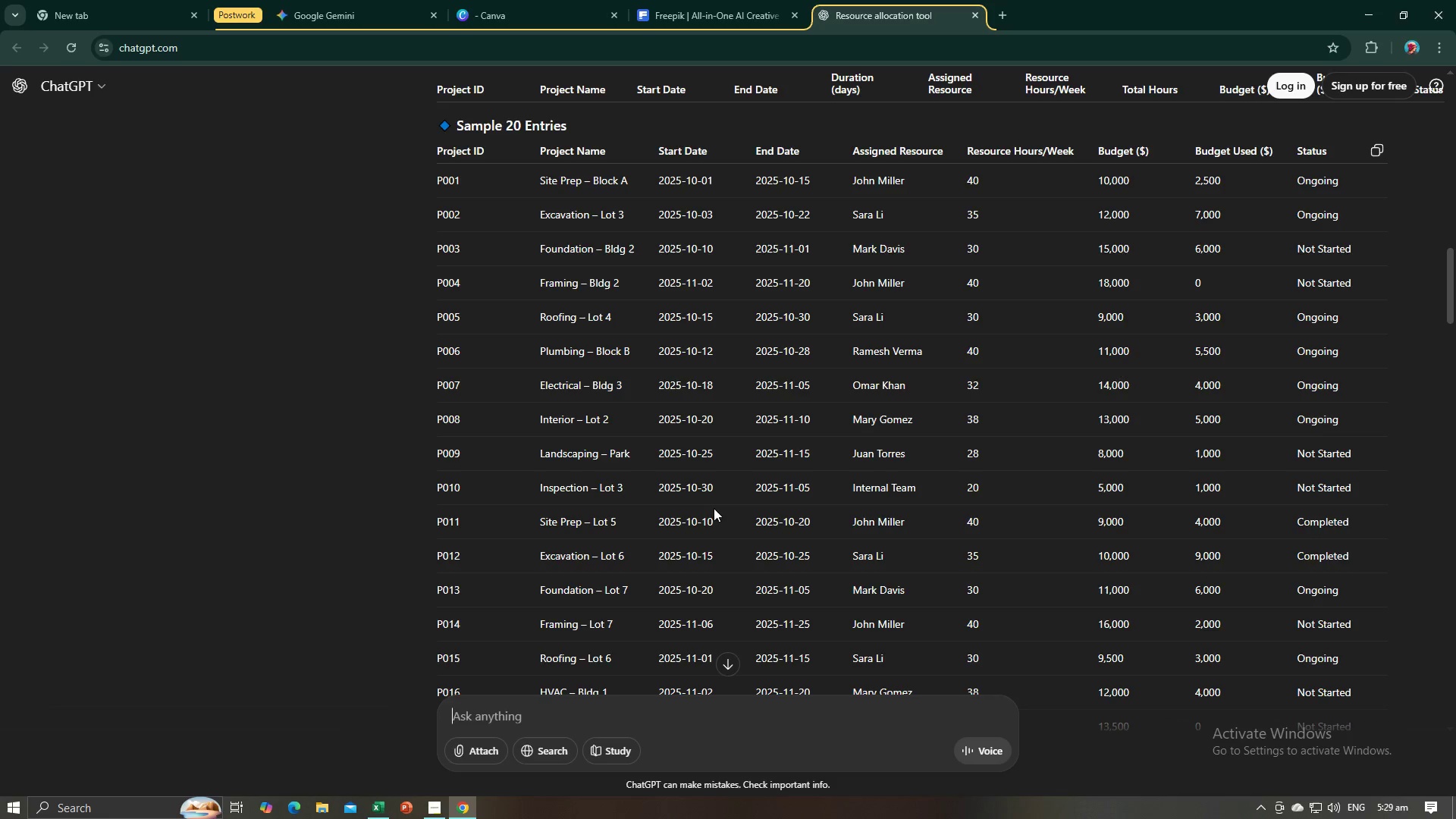 
scroll: coordinate [714, 583], scroll_direction: down, amount: 11.0
 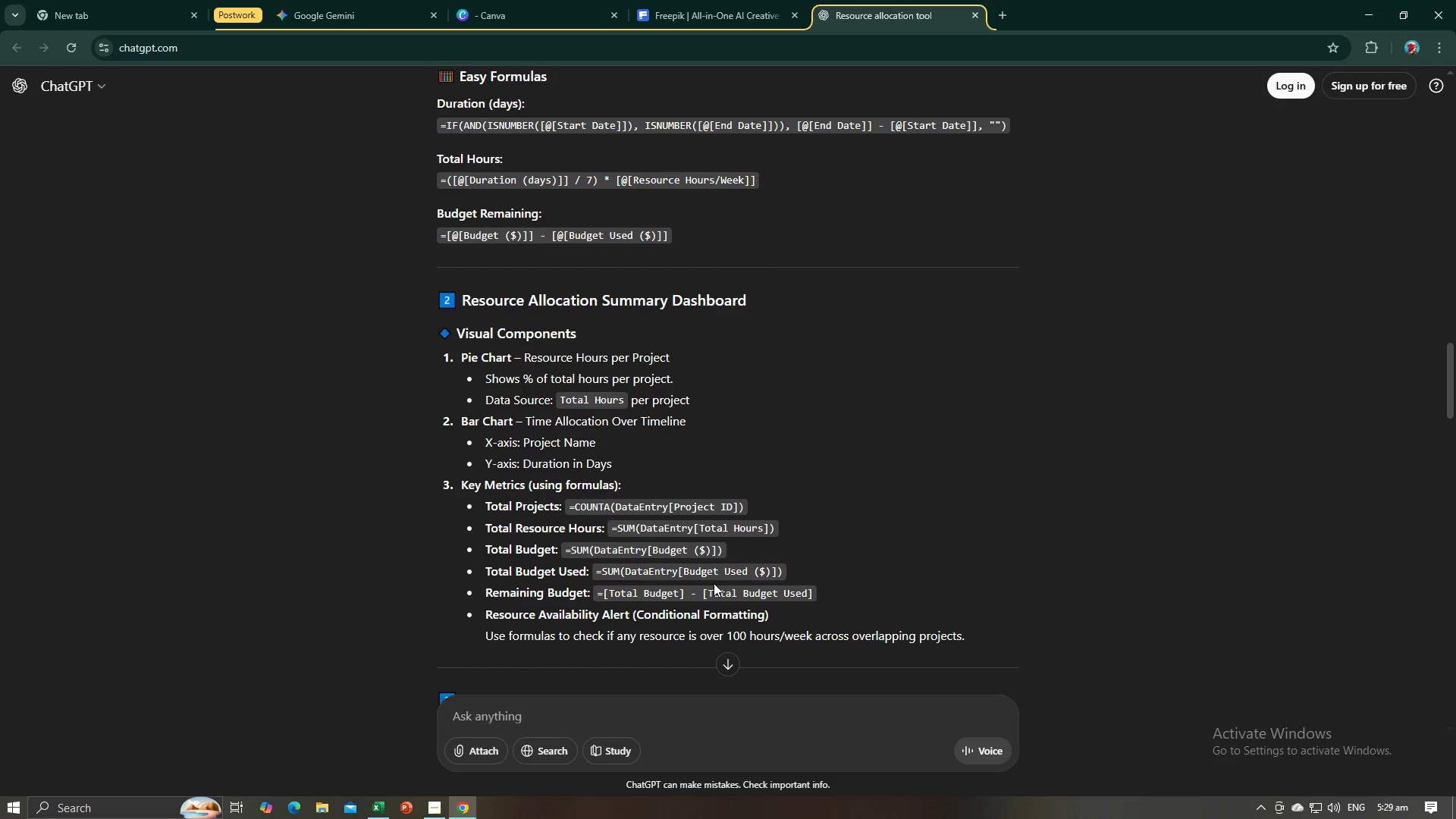 
key(Alt+AltLeft)
 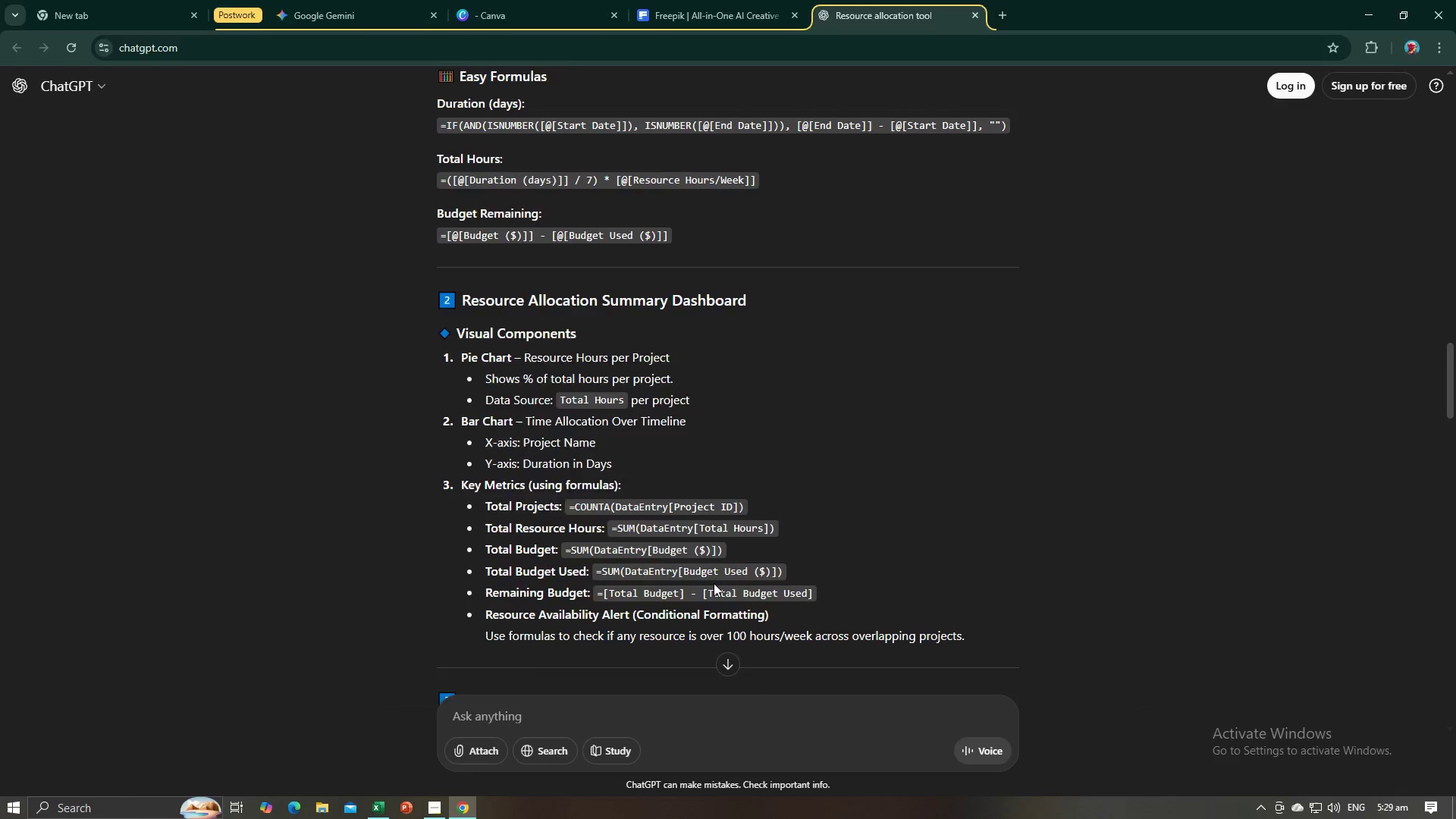 
key(Alt+Tab)
 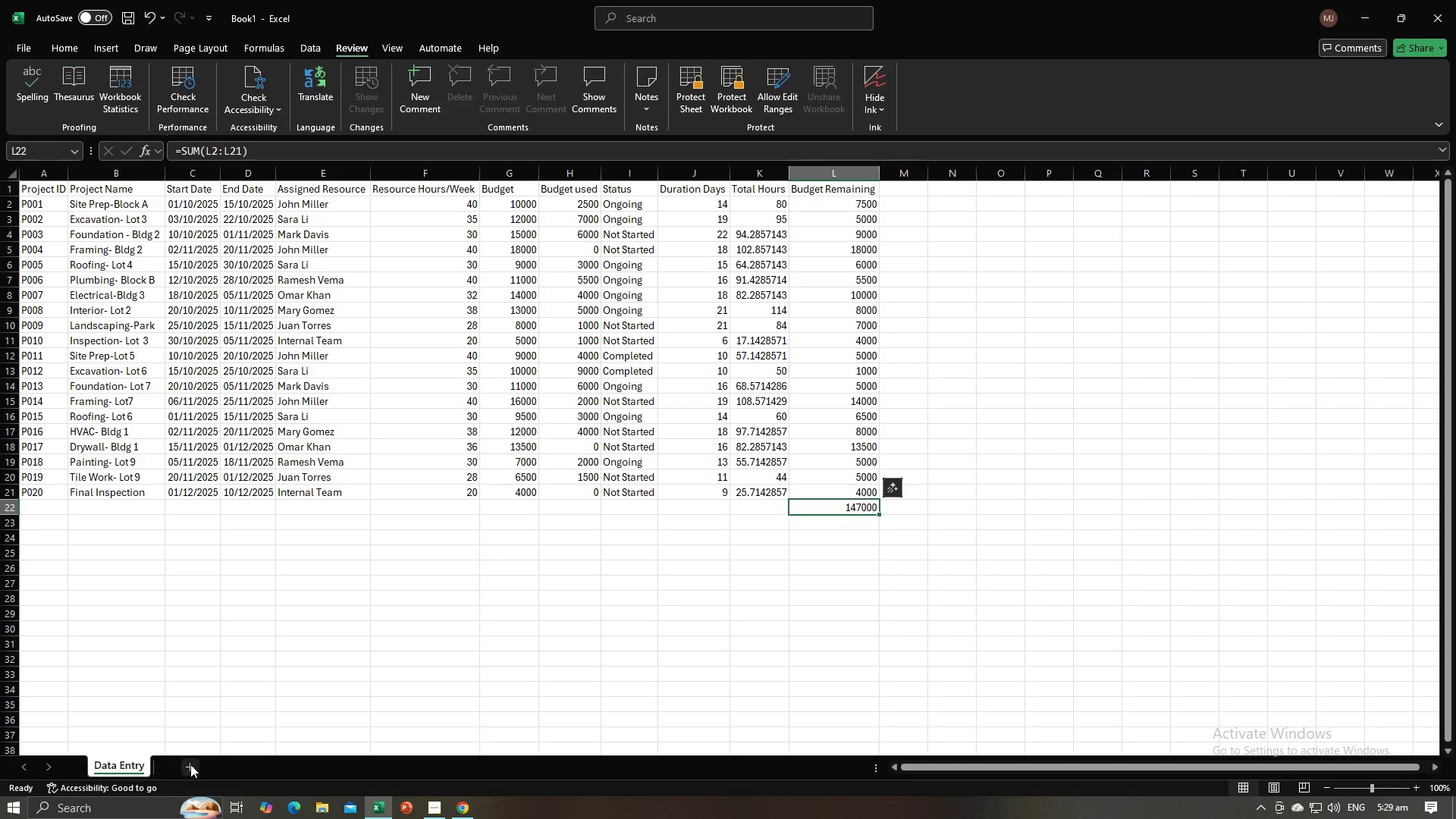 
left_click([182, 764])
 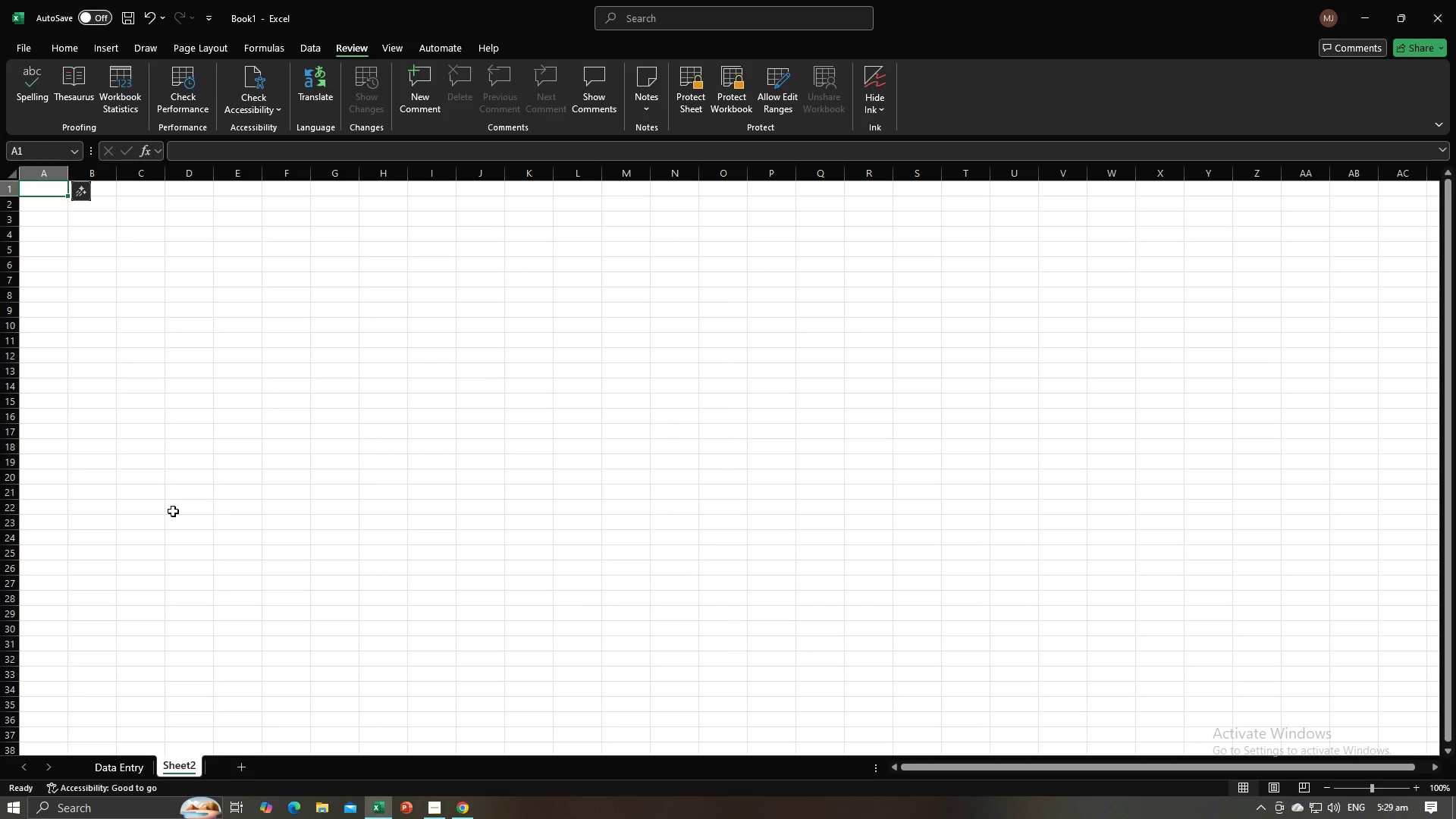 
left_click([173, 510])
 